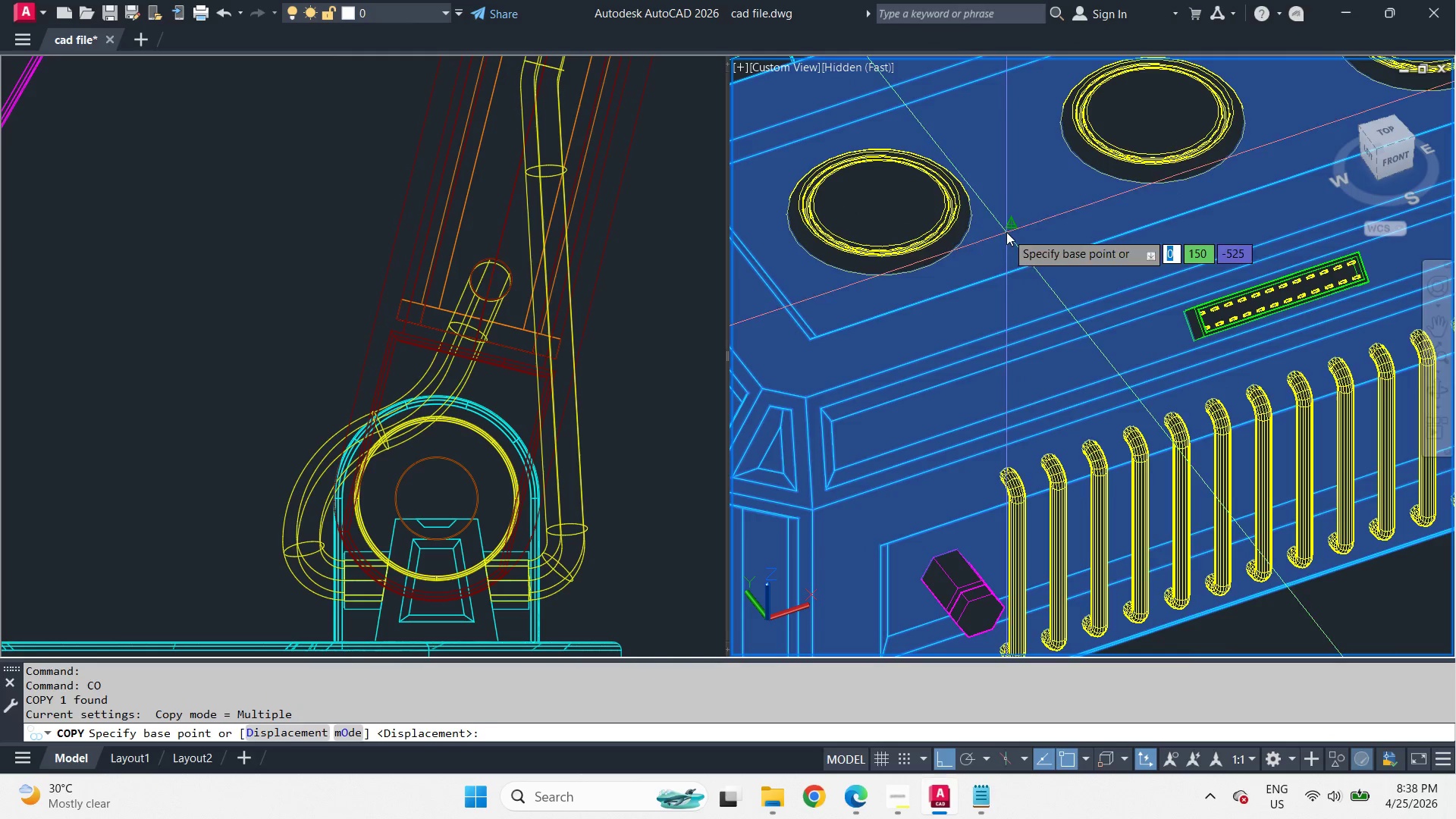 
key(Space)
 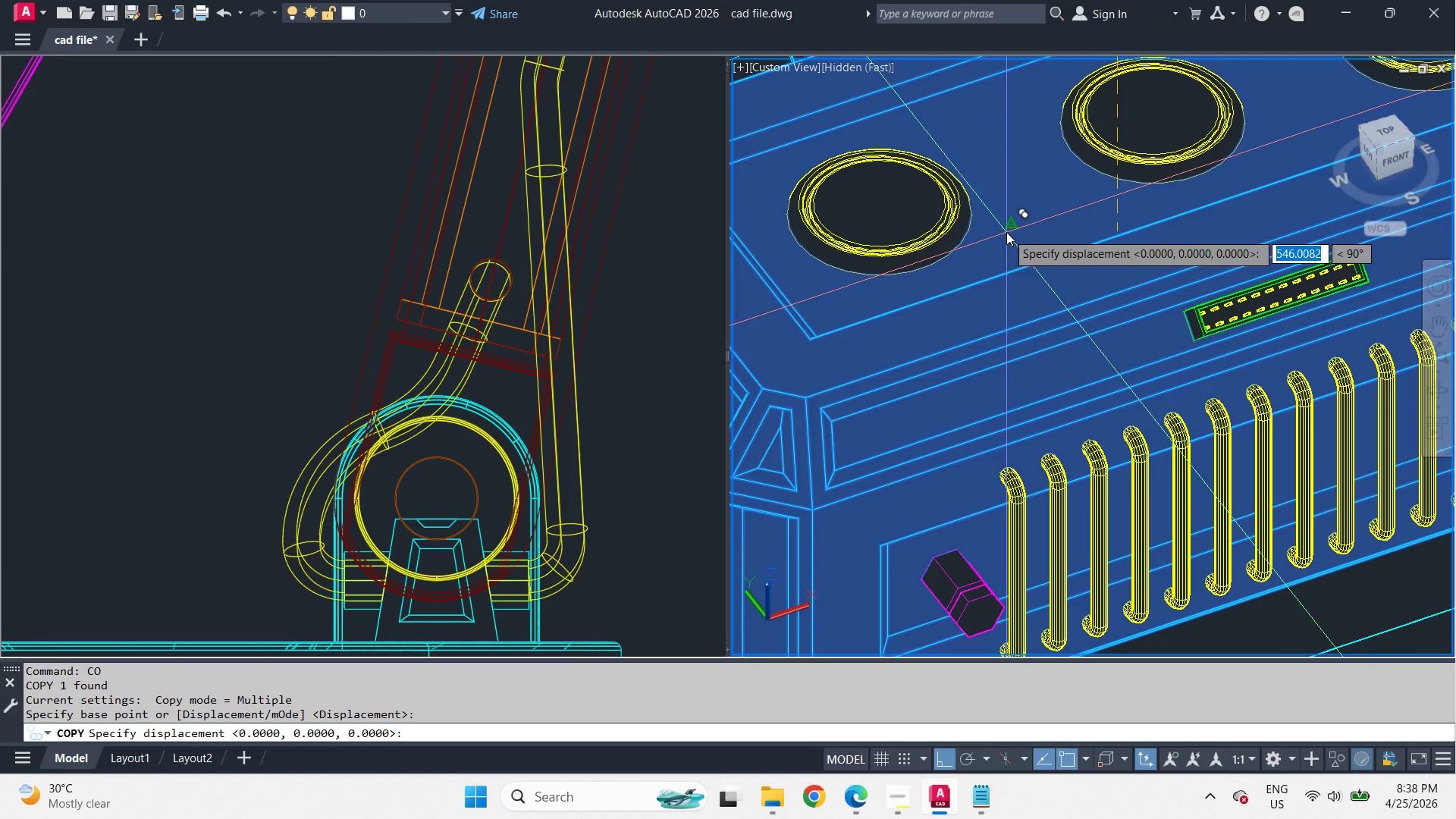 
key(Space)
 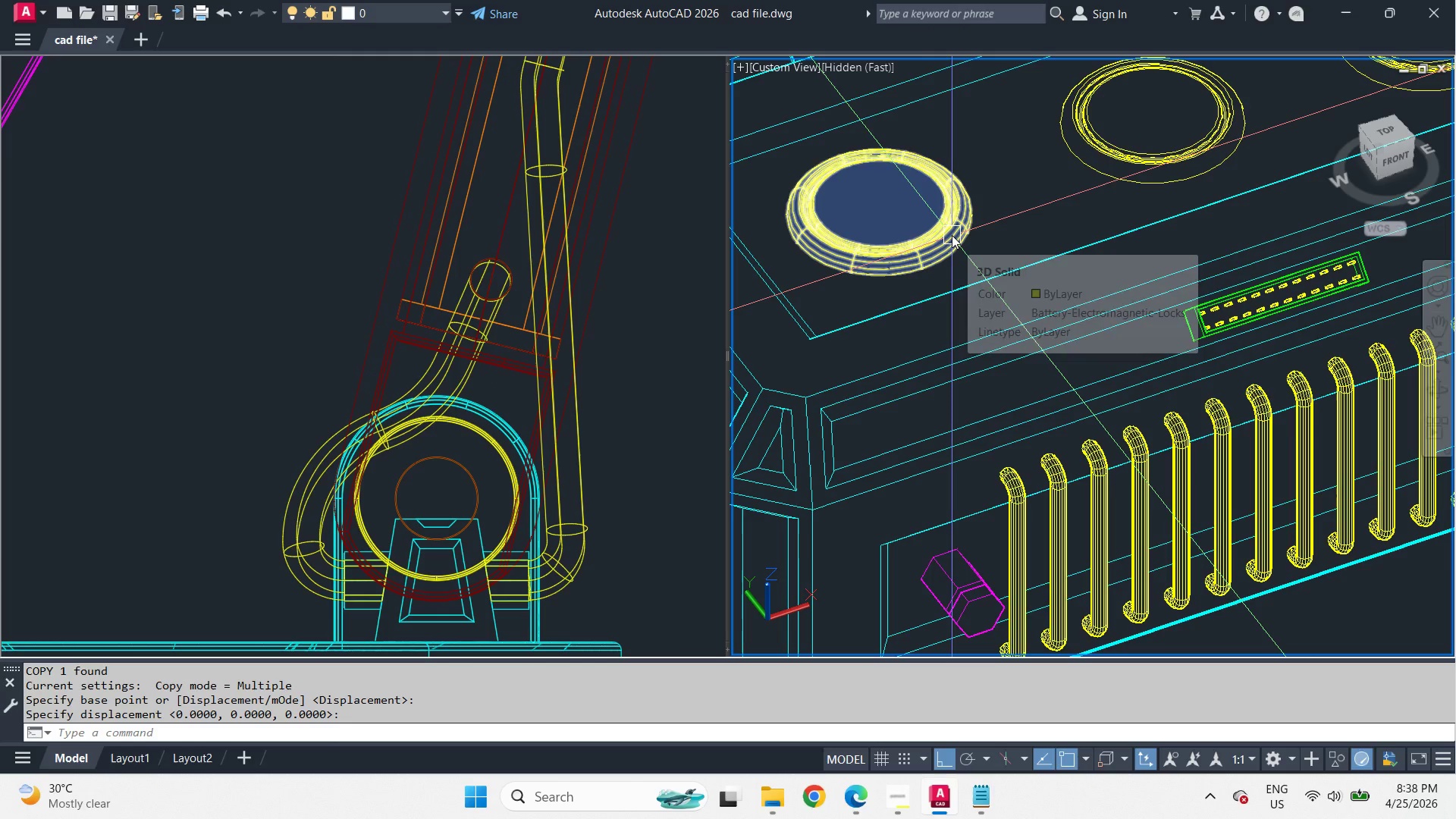 
type(su )
 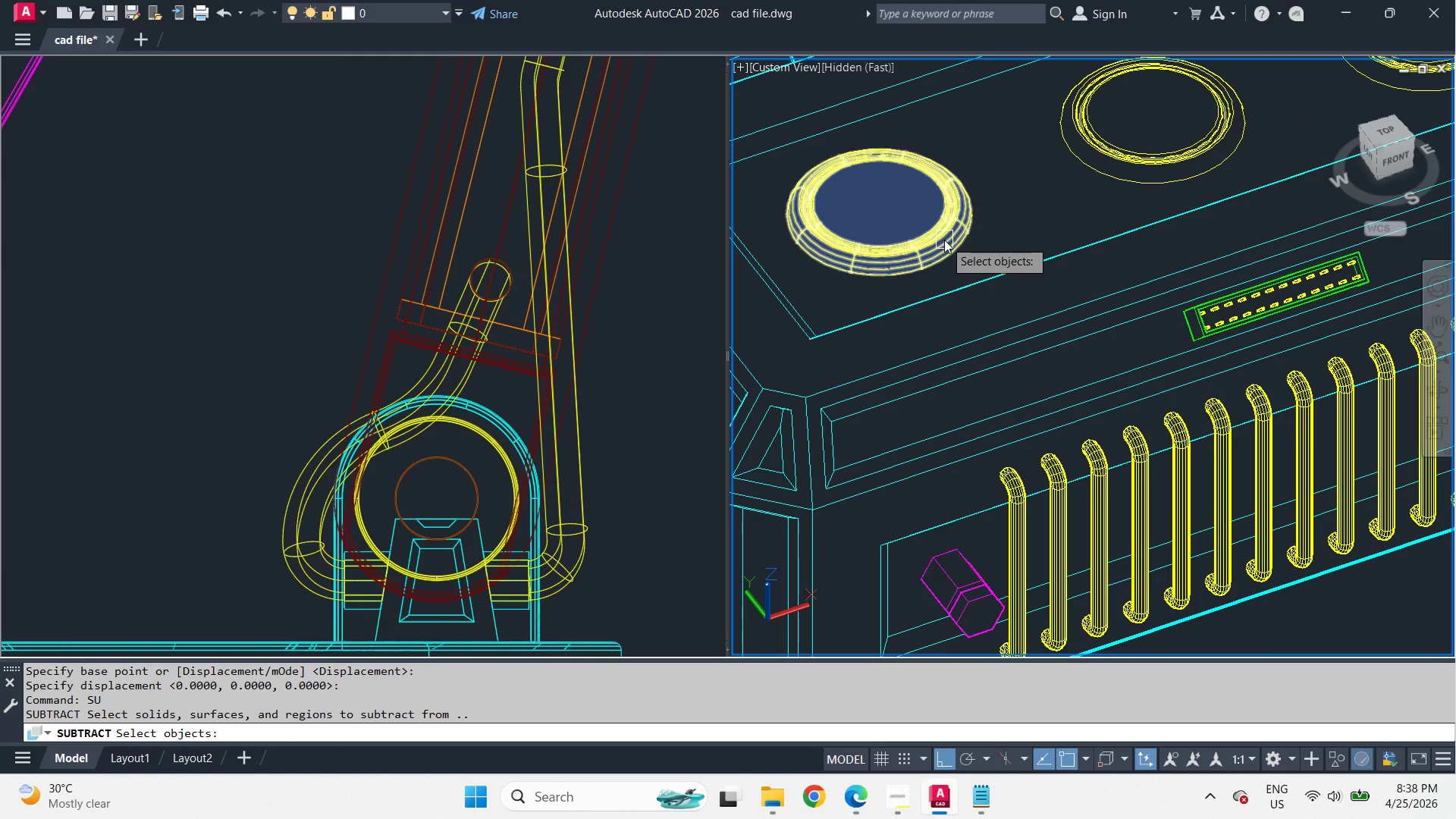 
left_click([944, 240])
 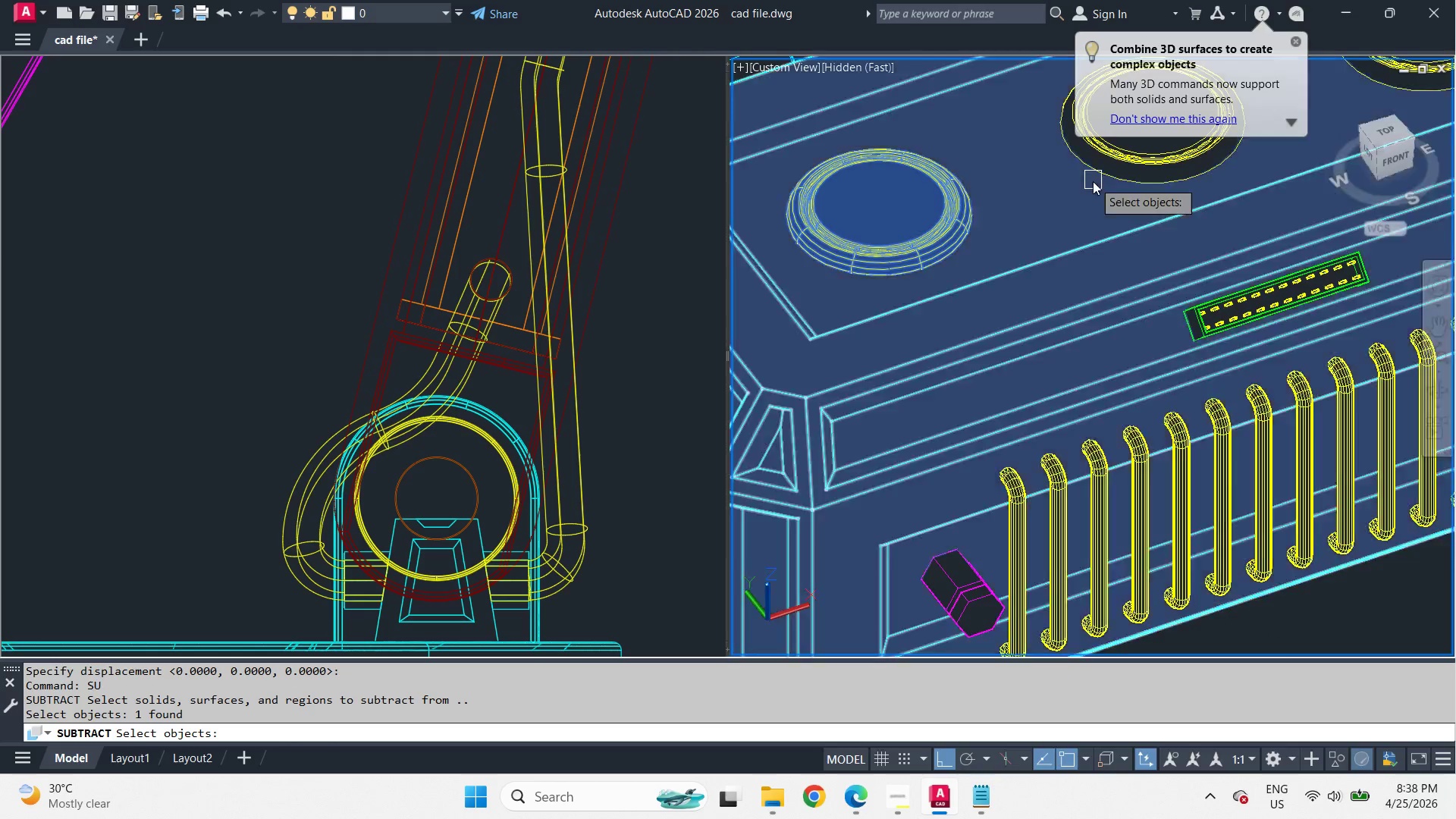 
left_click([1013, 301])
 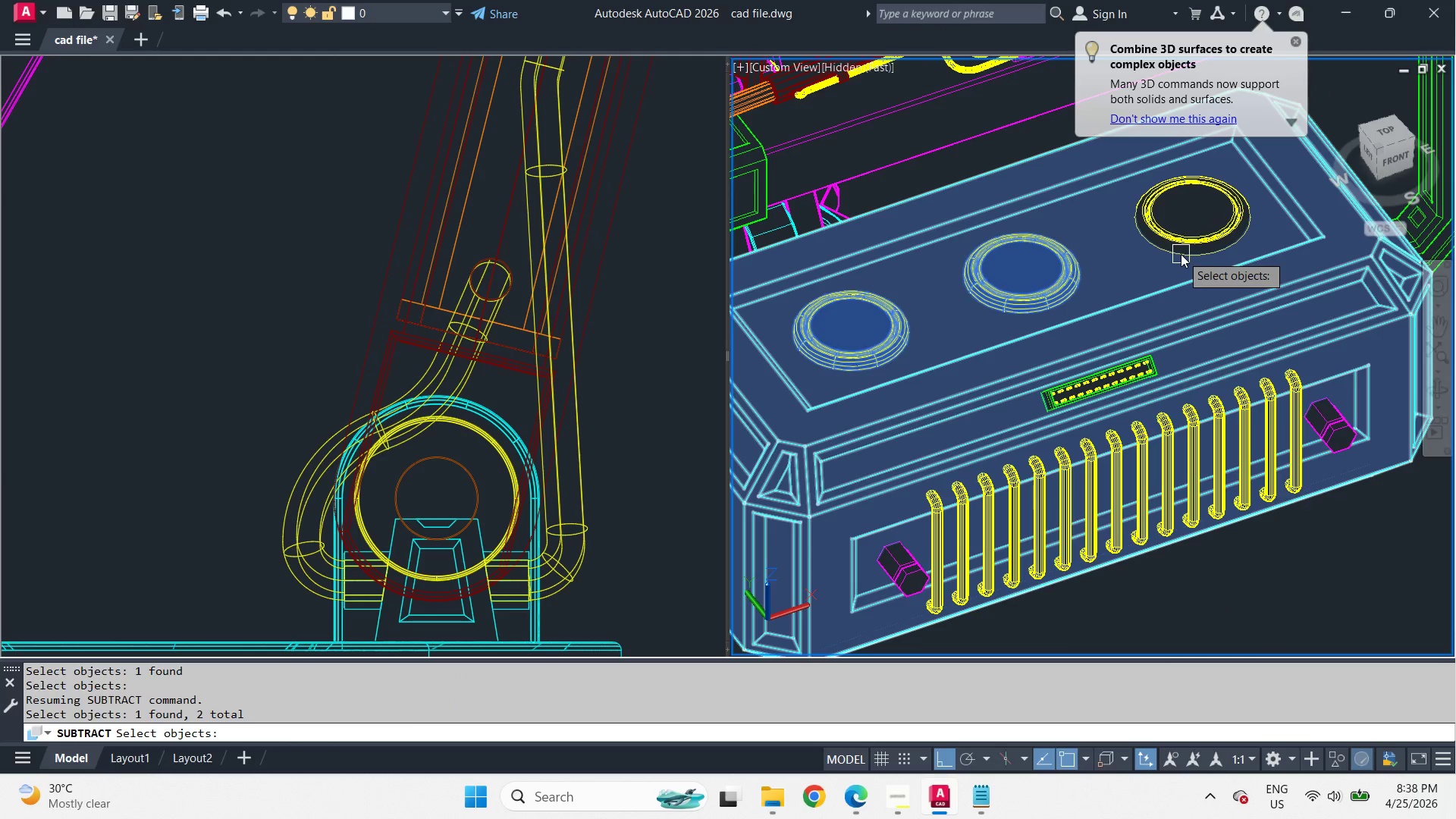 
left_click([1185, 242])
 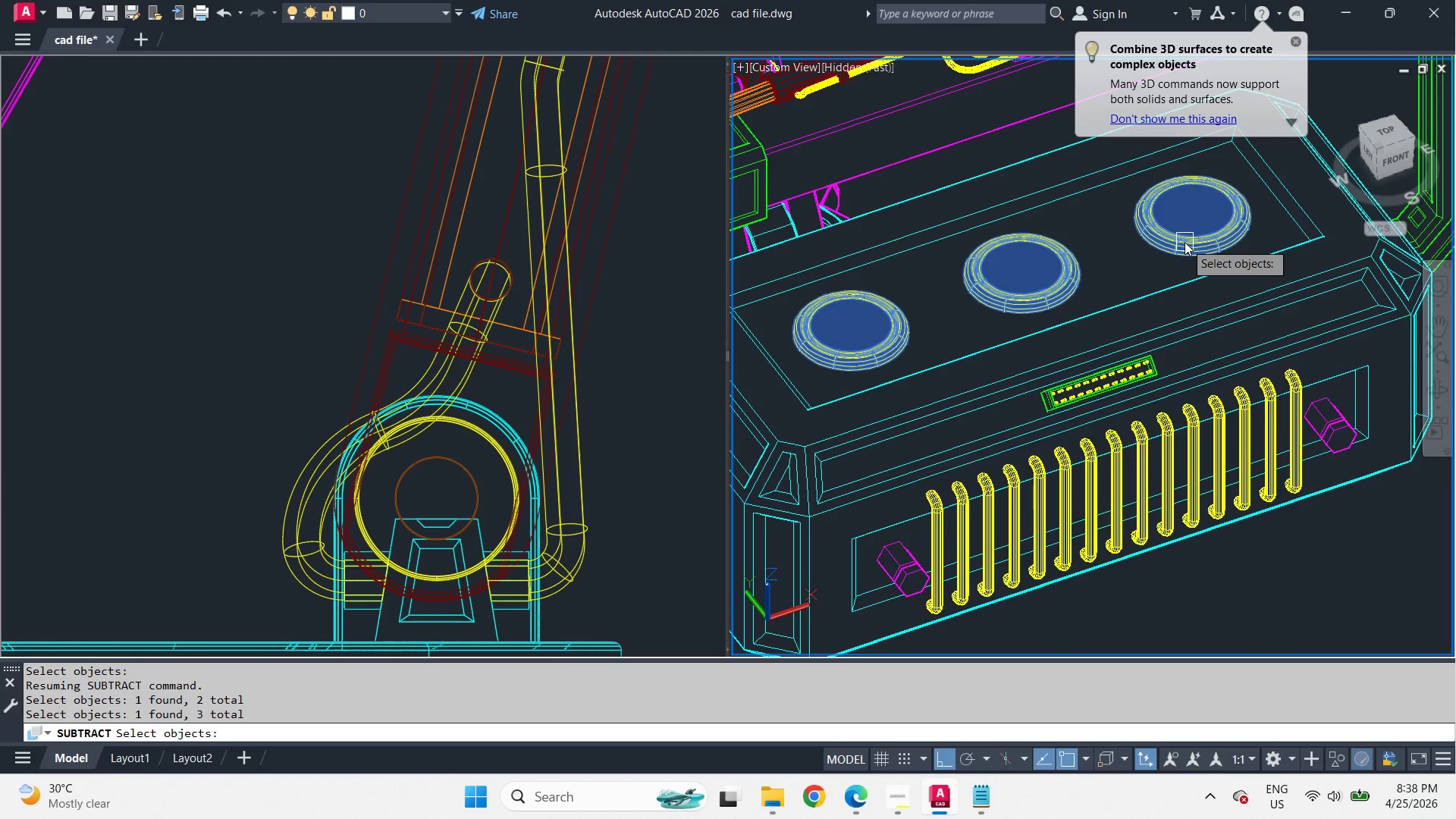 
scroll: coordinate [1093, 181], scroll_direction: down, amount: 1.0
 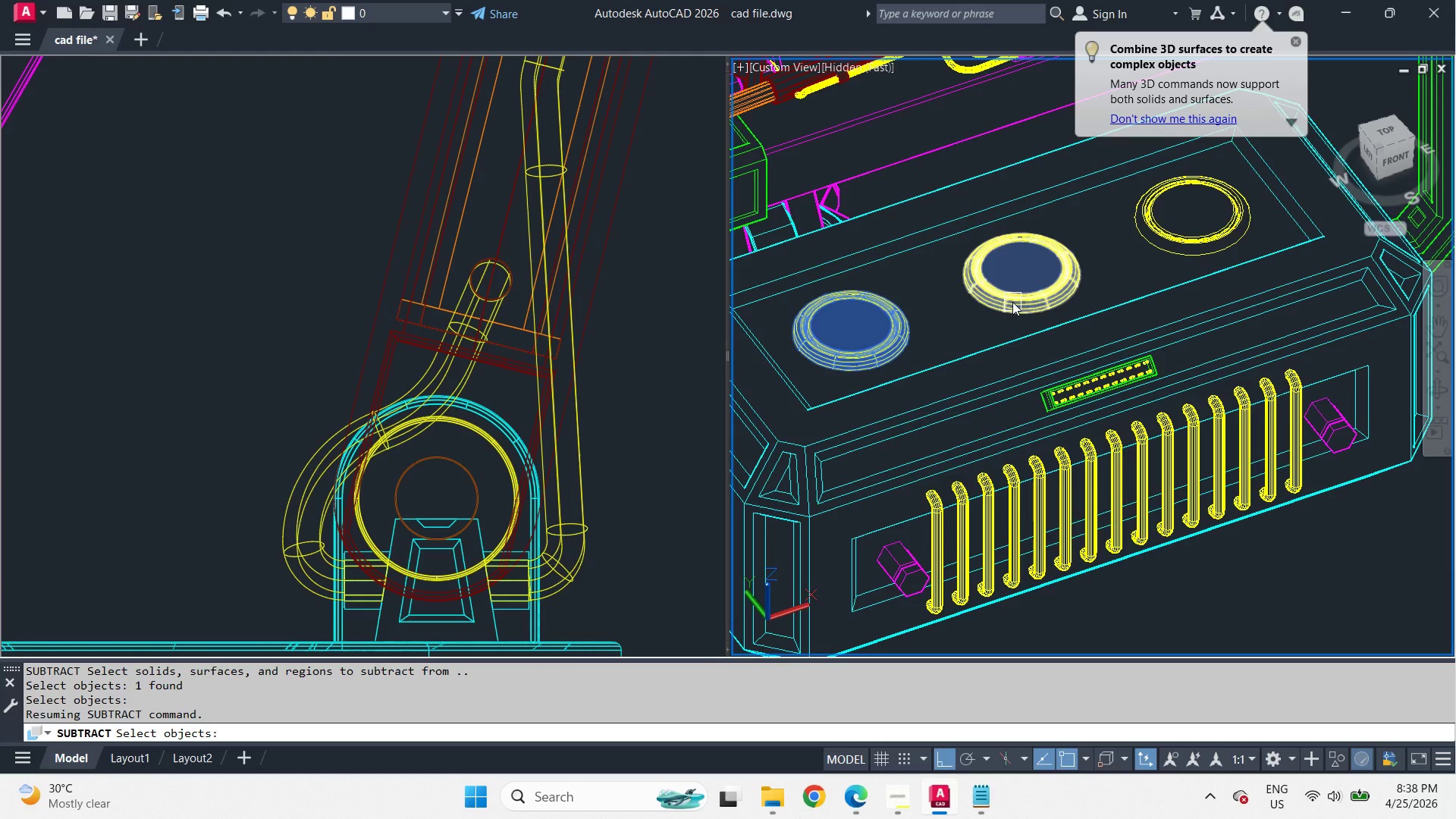 
key(Space)
 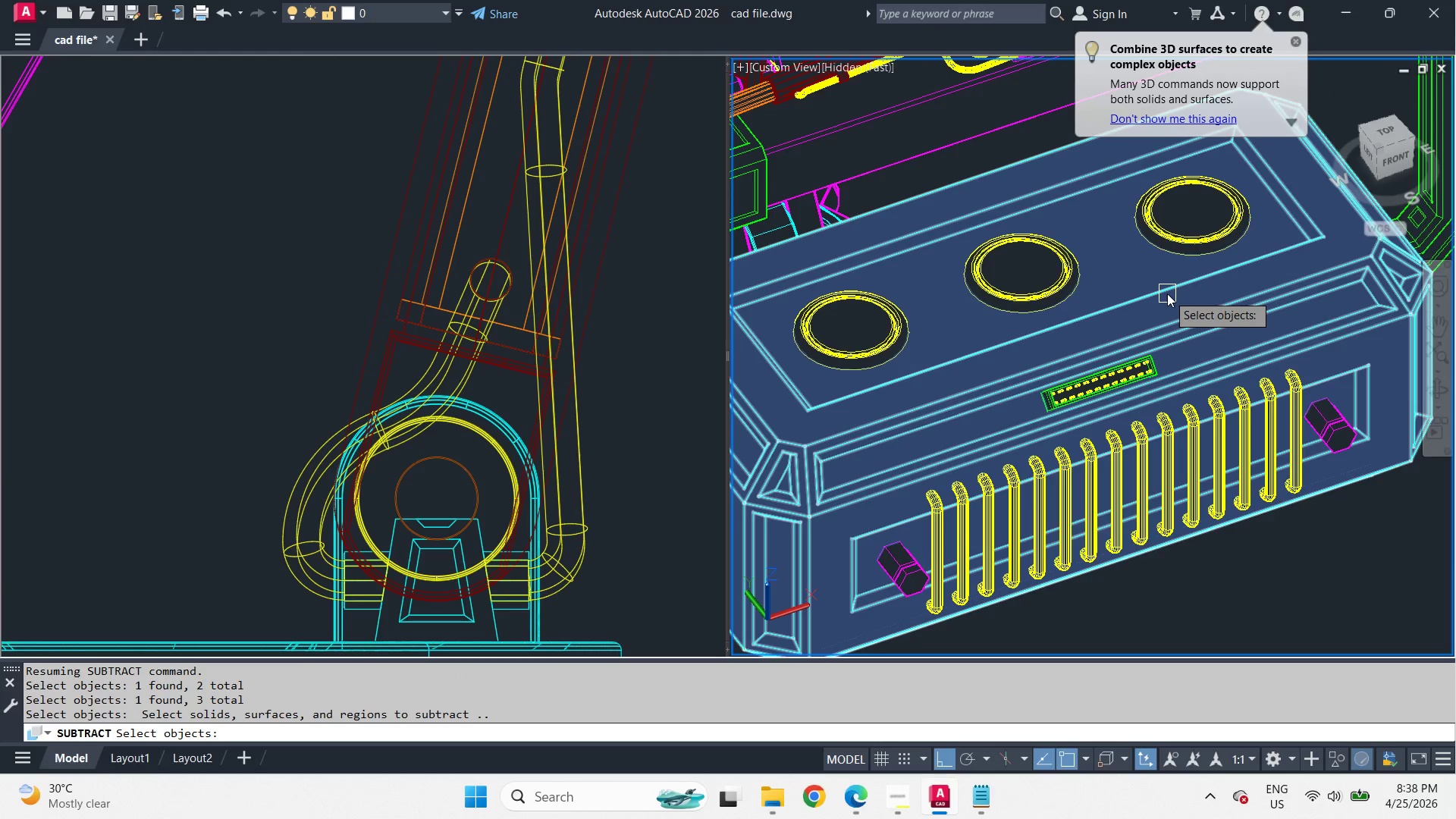 
left_click([1167, 294])
 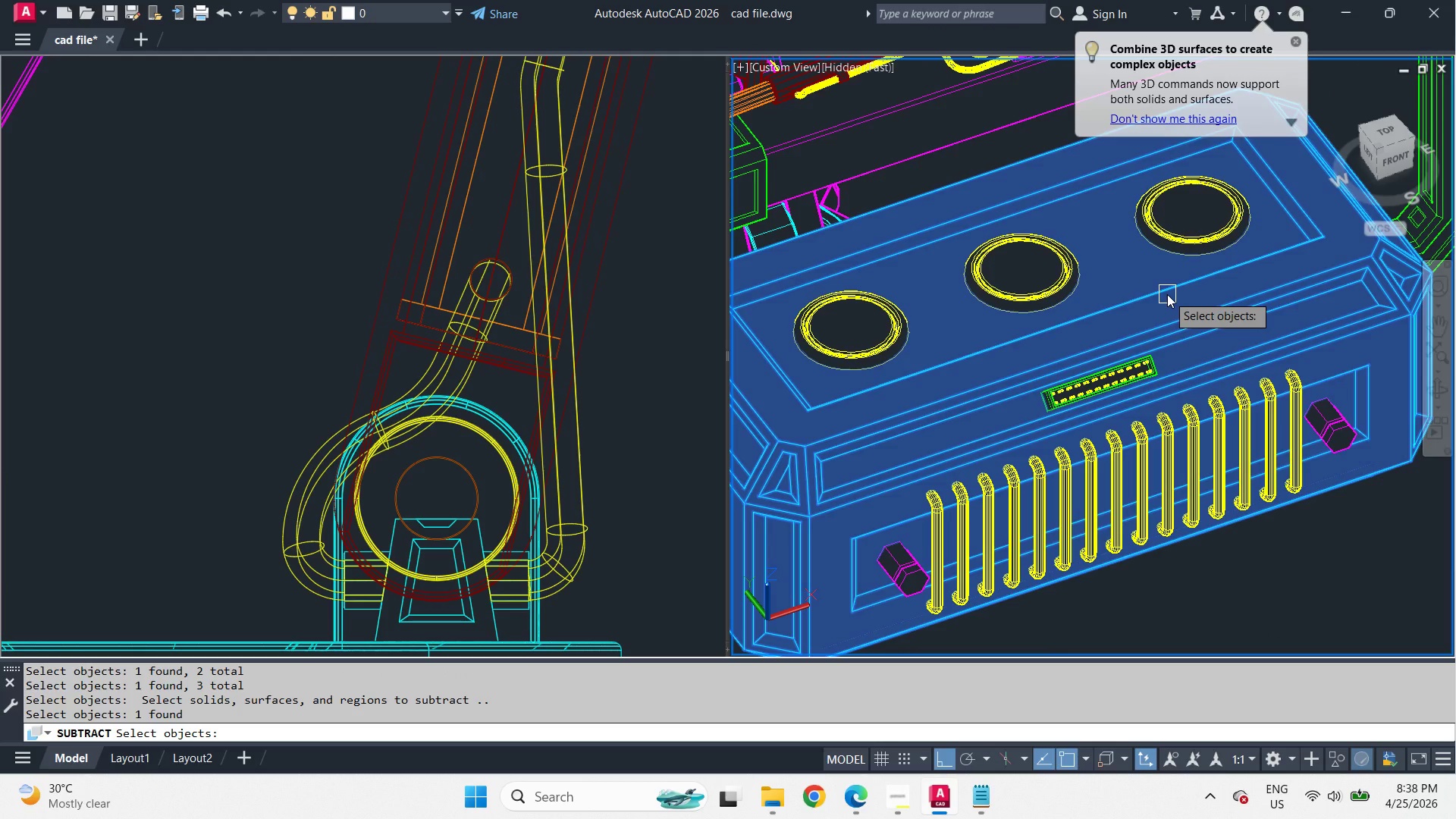 
key(Space)
 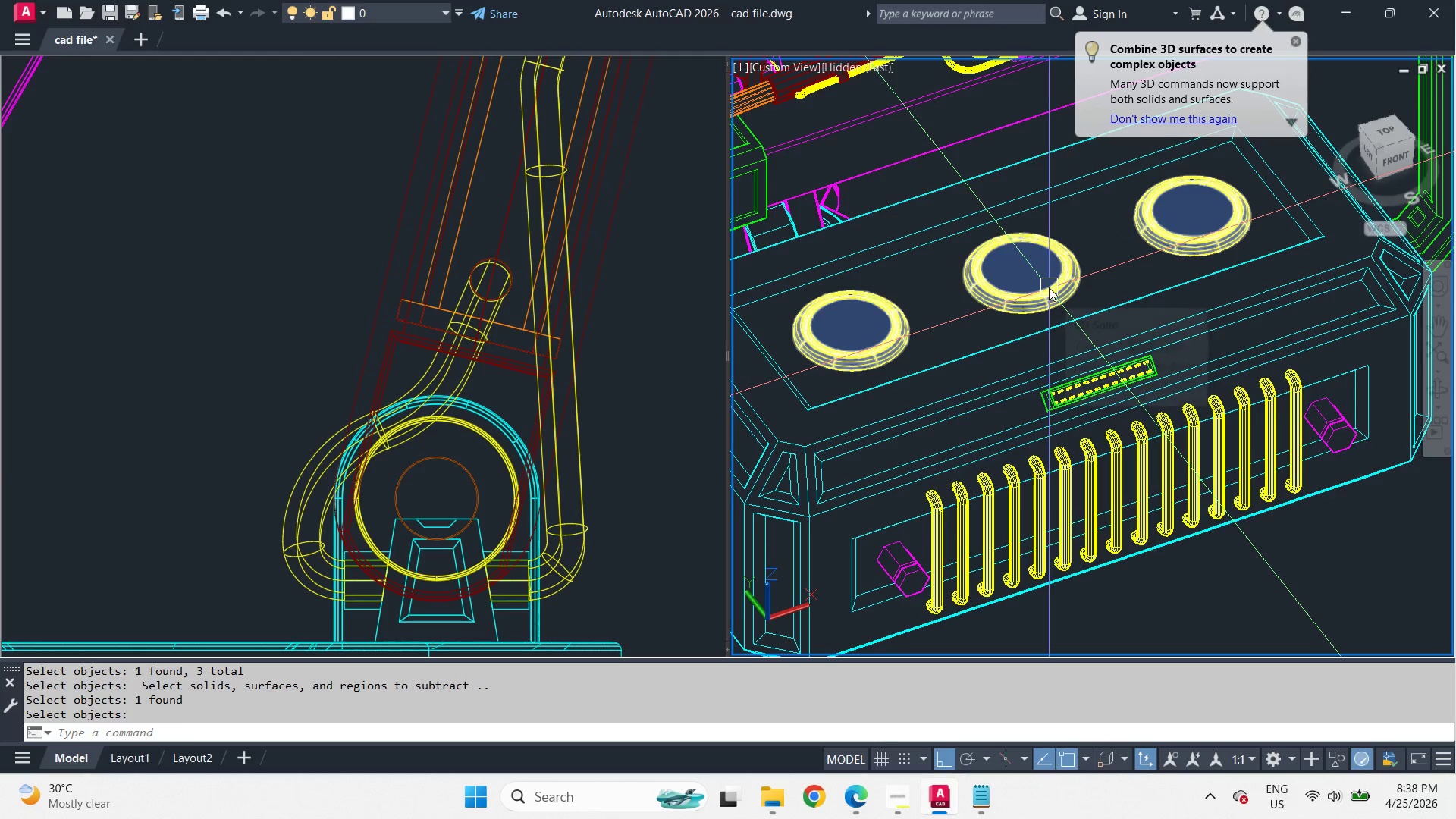 
left_click([1049, 287])
 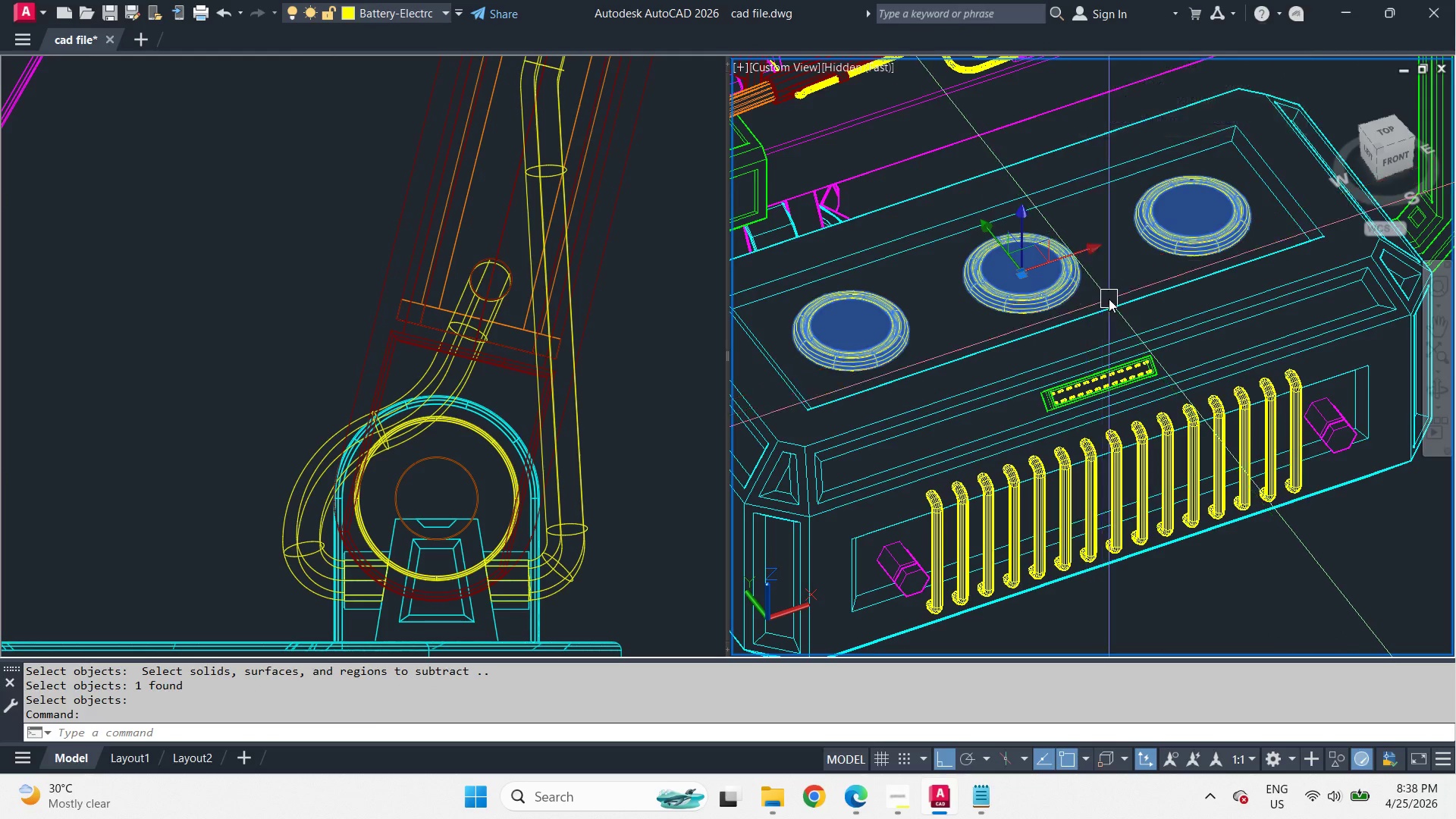 
key(Escape)
 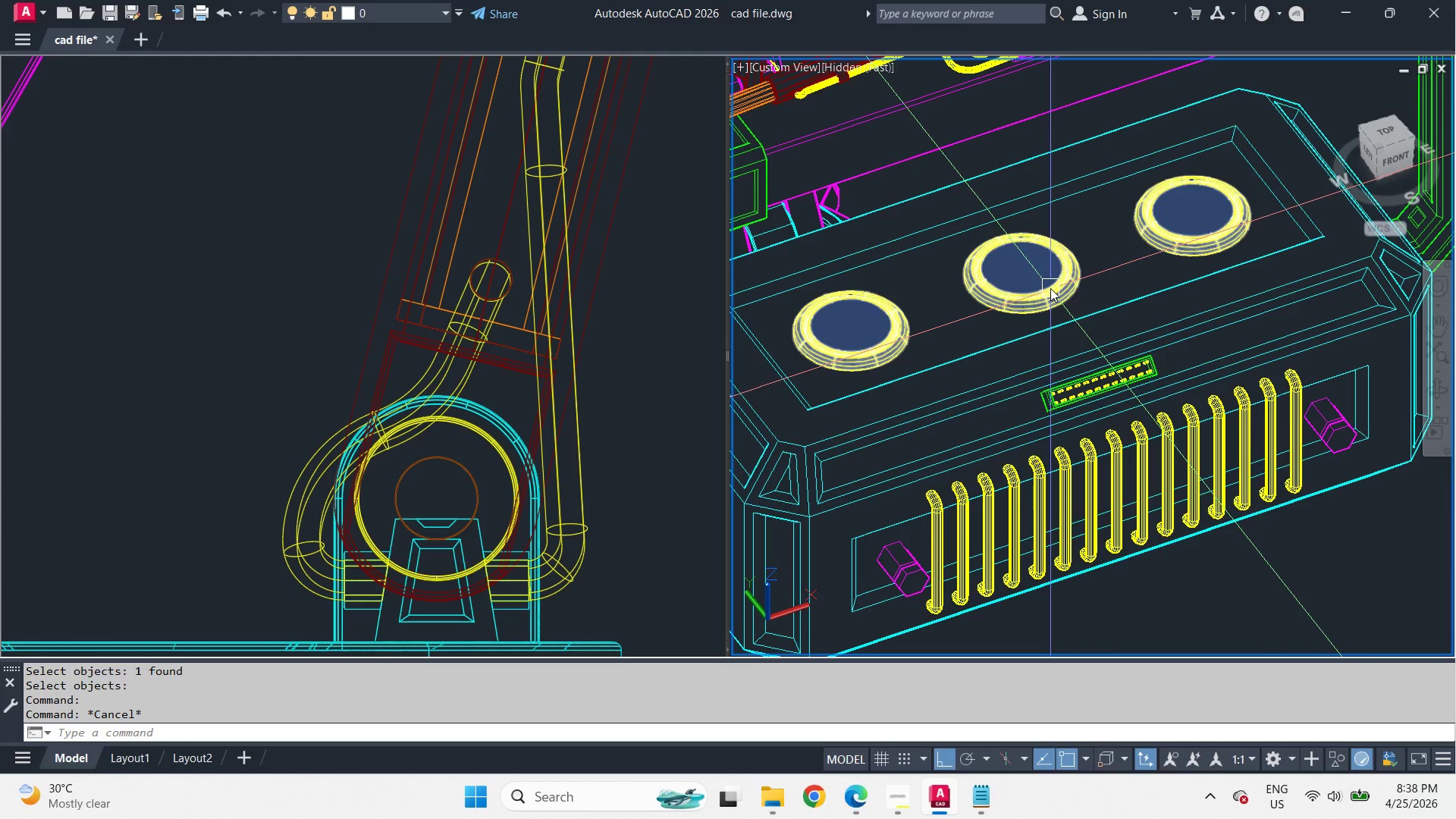 
left_click([1050, 288])
 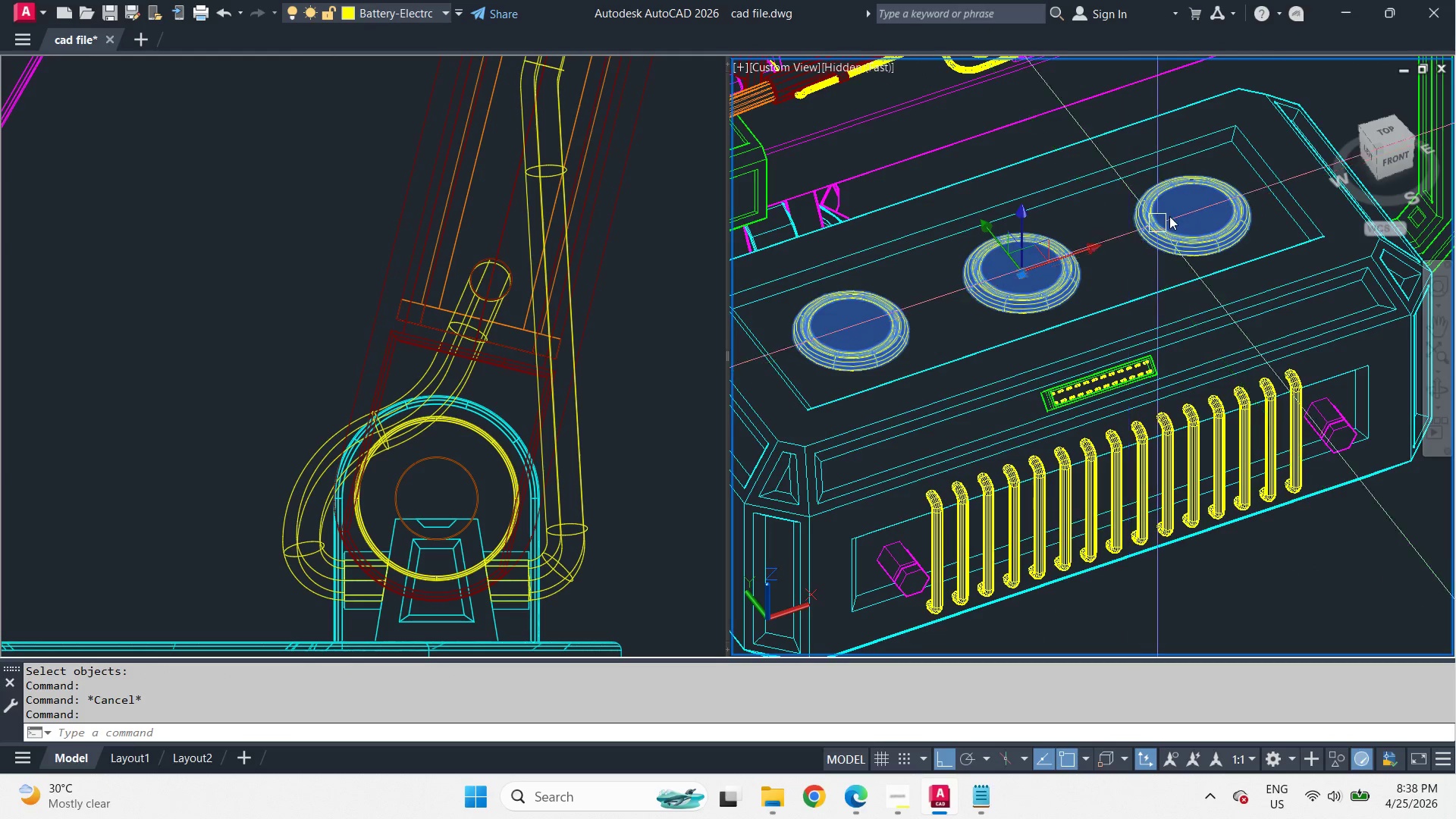 
scroll: coordinate [1178, 211], scroll_direction: down, amount: 1.0
 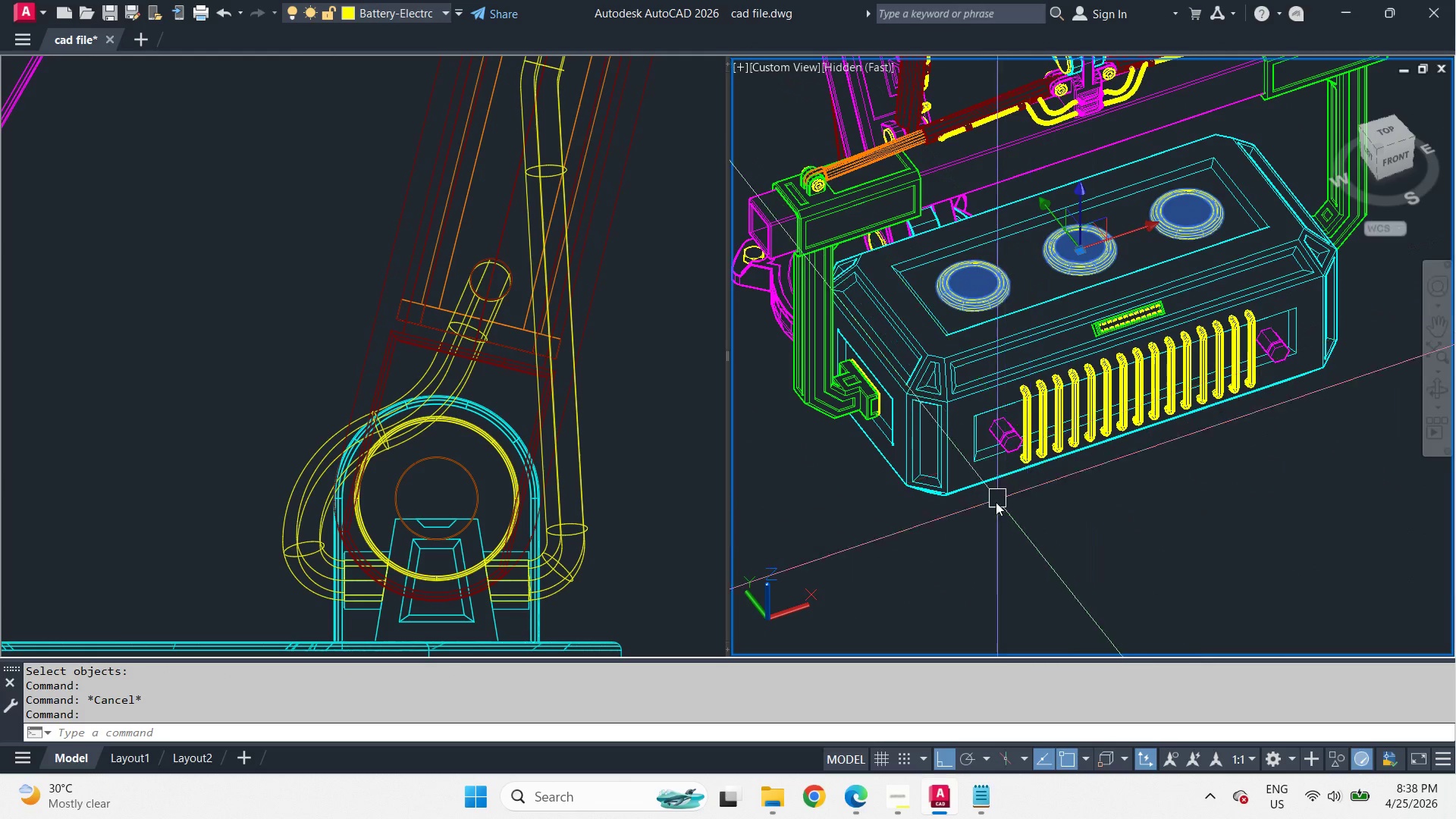 
key(3)
 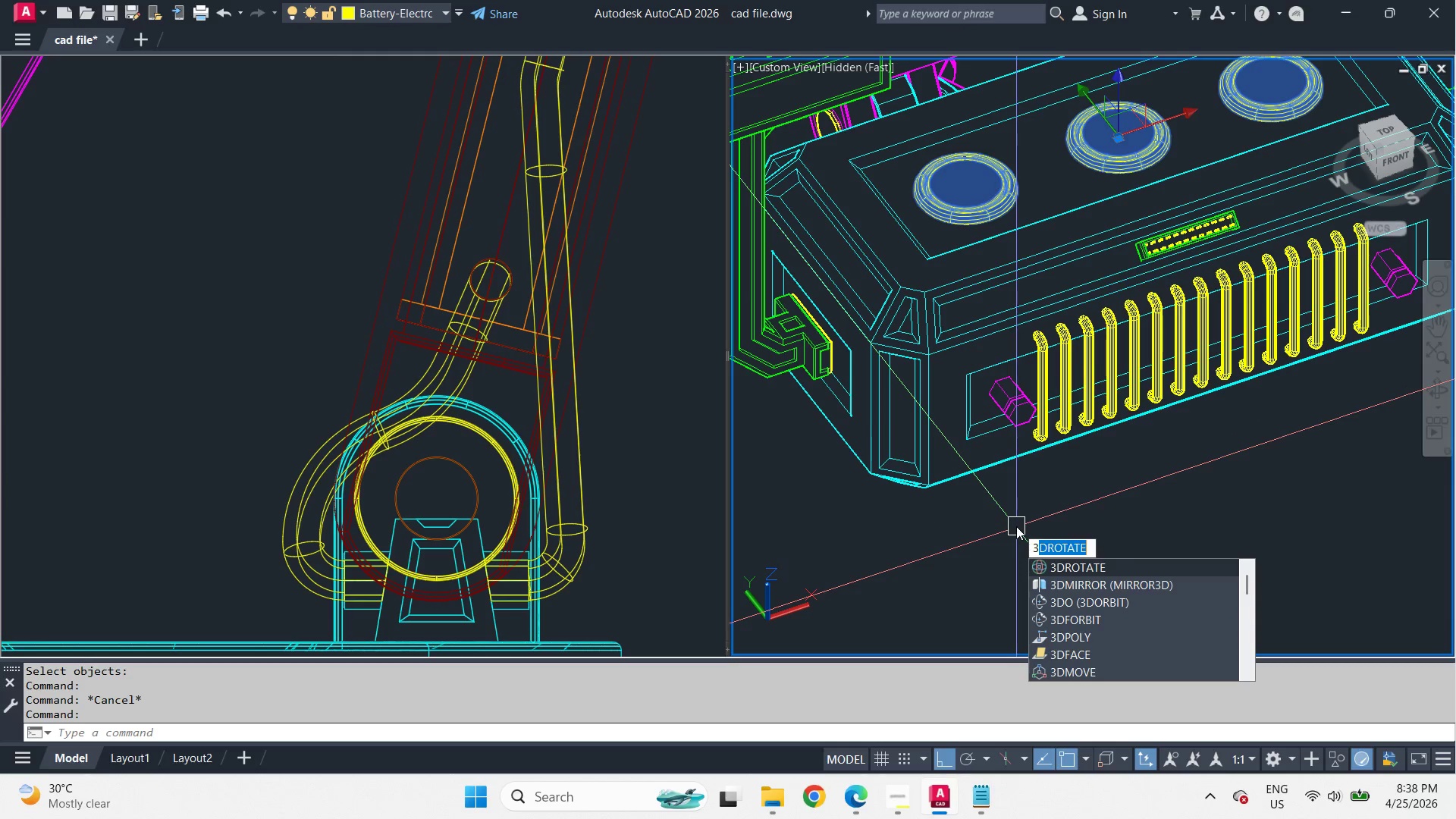 
scroll: coordinate [990, 513], scroll_direction: up, amount: 1.0
 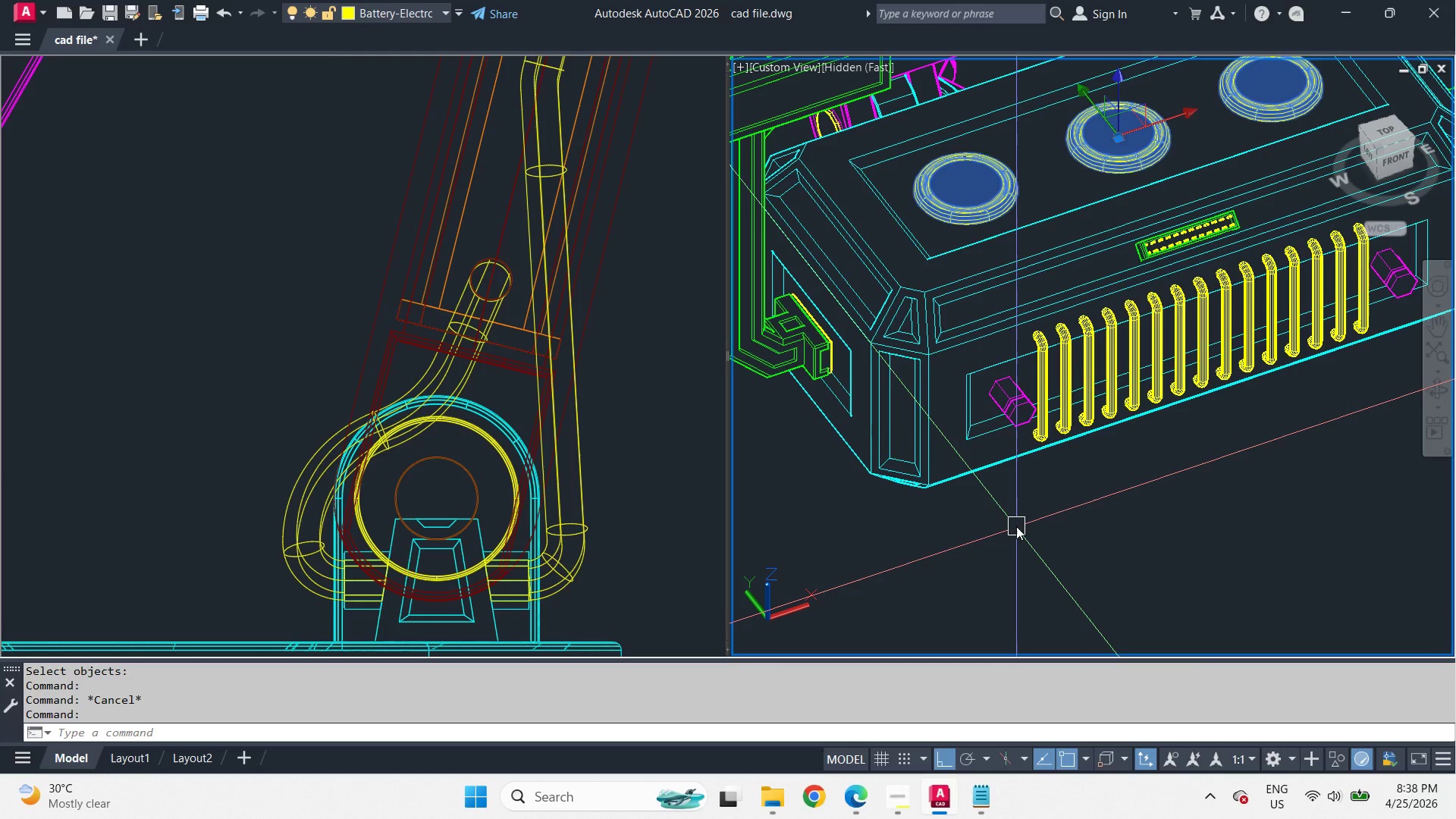 
type(dr)
 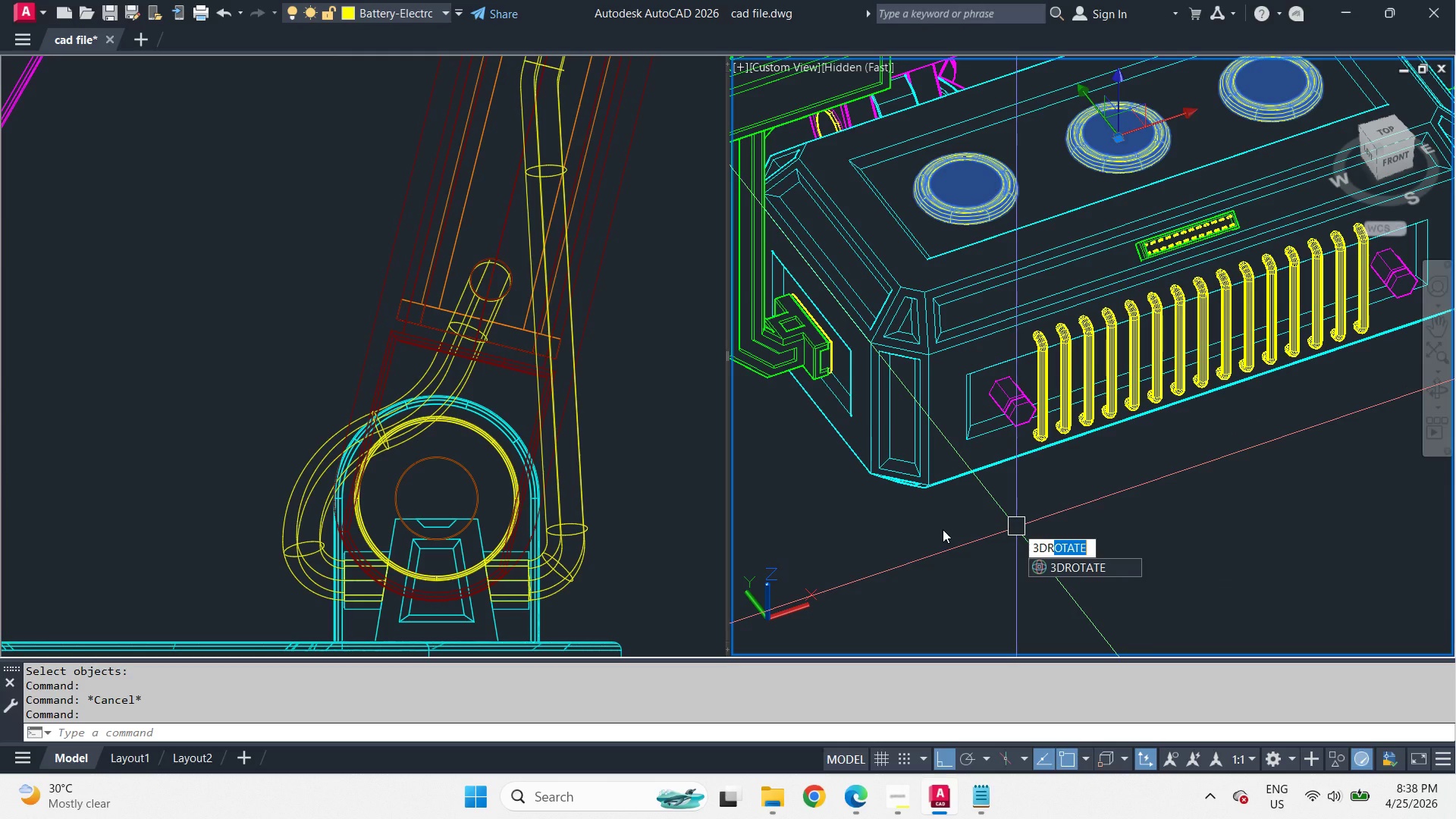 
key(Backspace)
key(Backspace)
type(mi mid )
 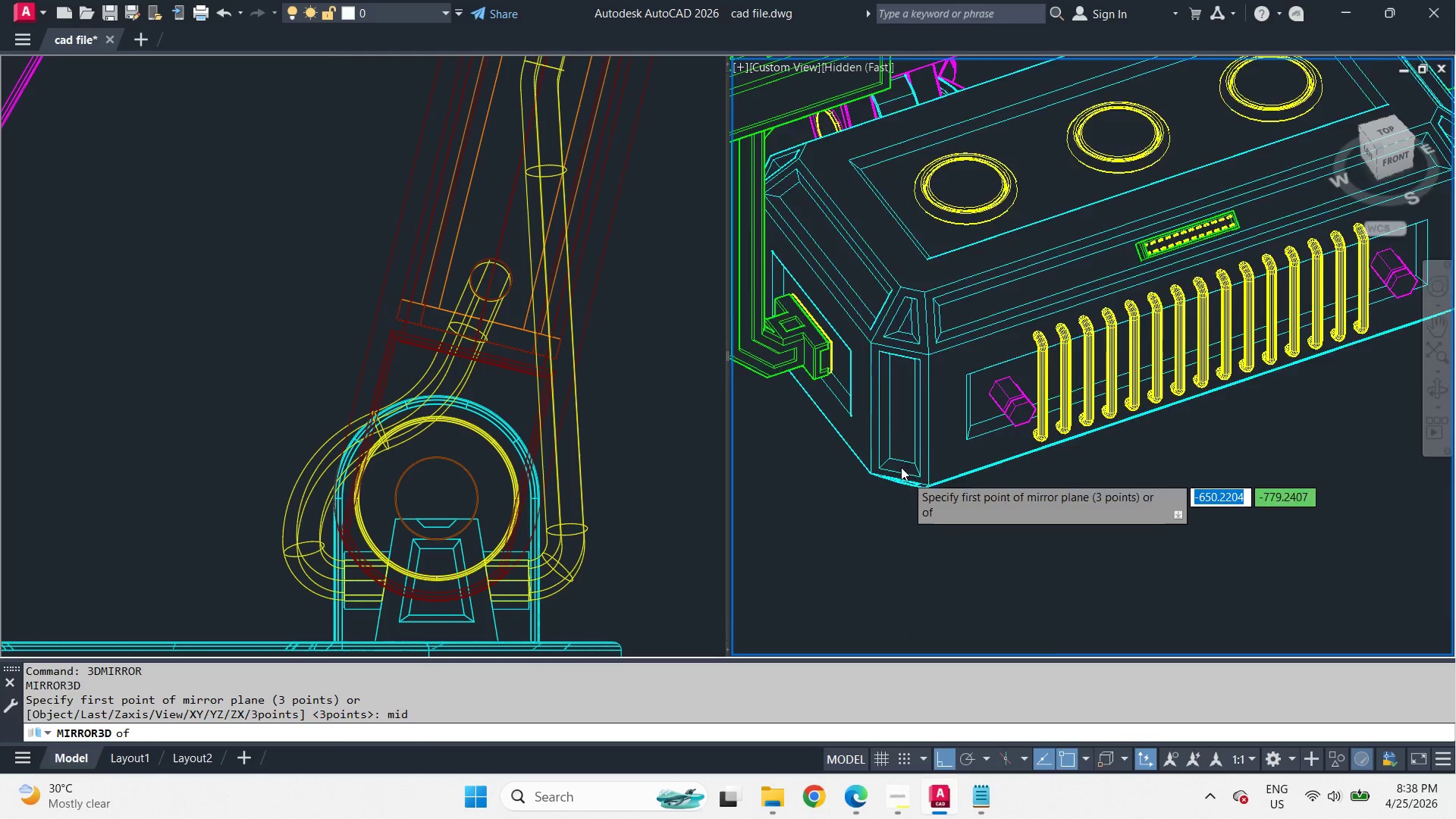 
scroll: coordinate [905, 475], scroll_direction: up, amount: 1.0
 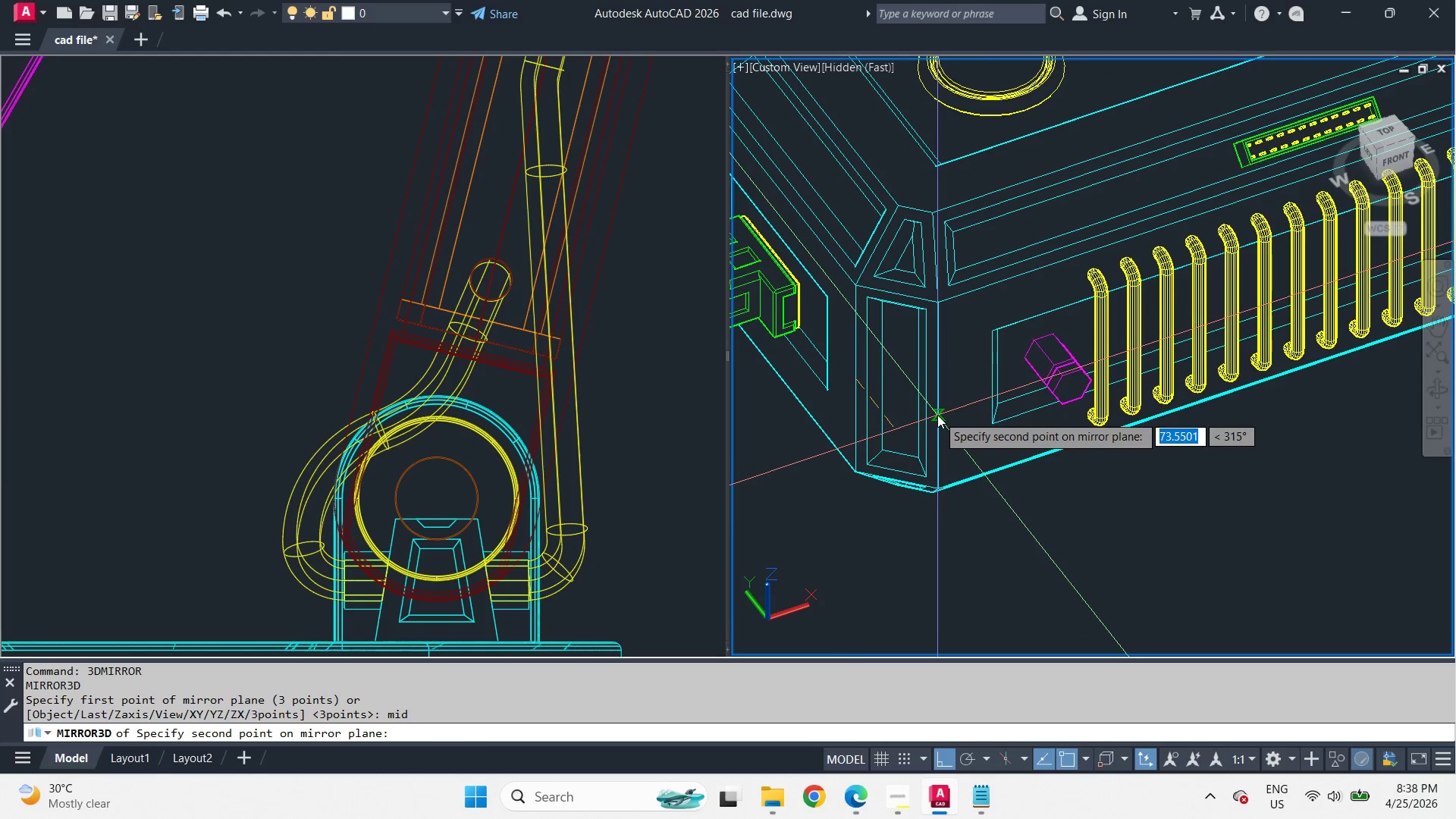 
type(mid )
 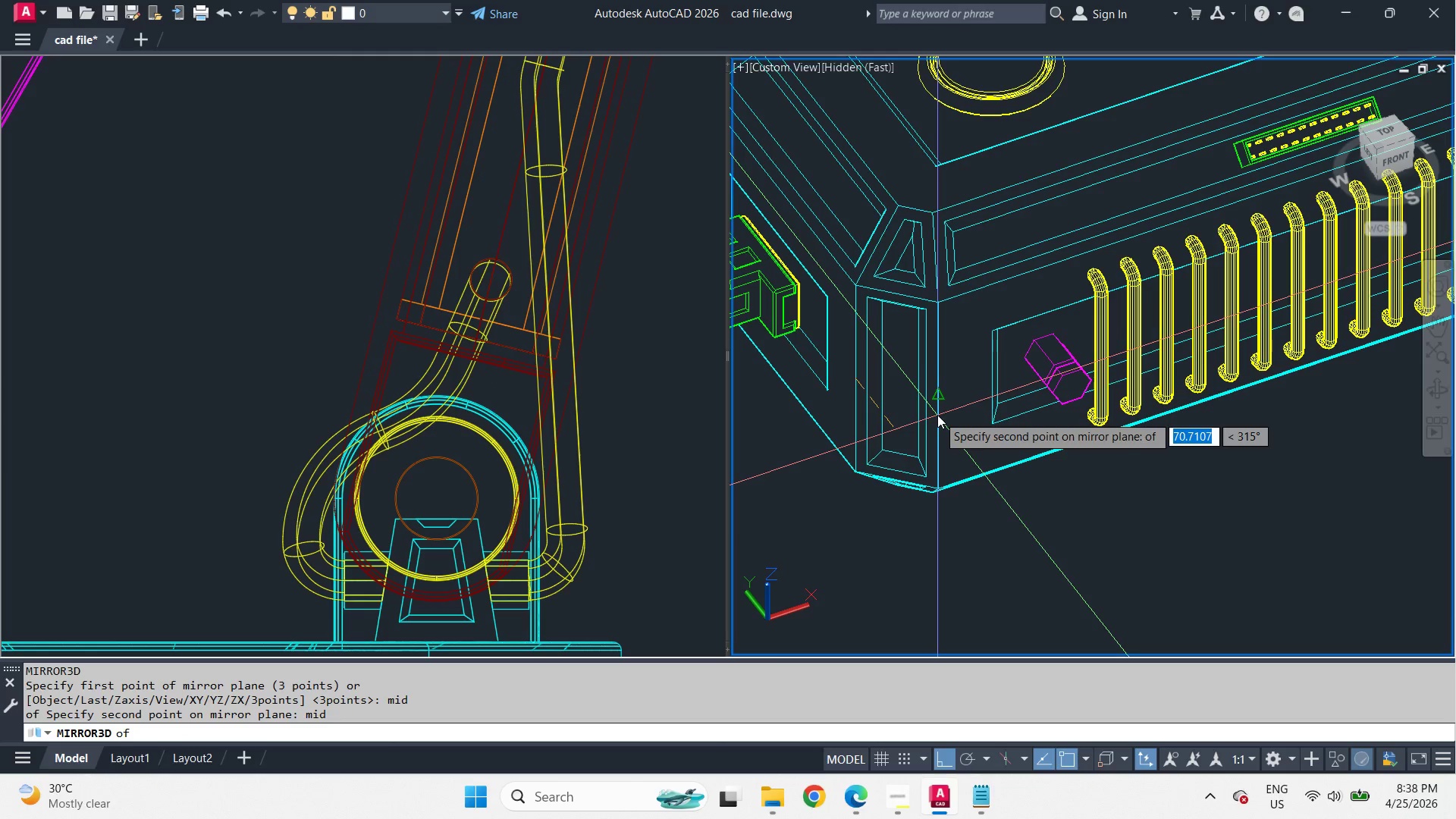 
left_click([937, 415])
 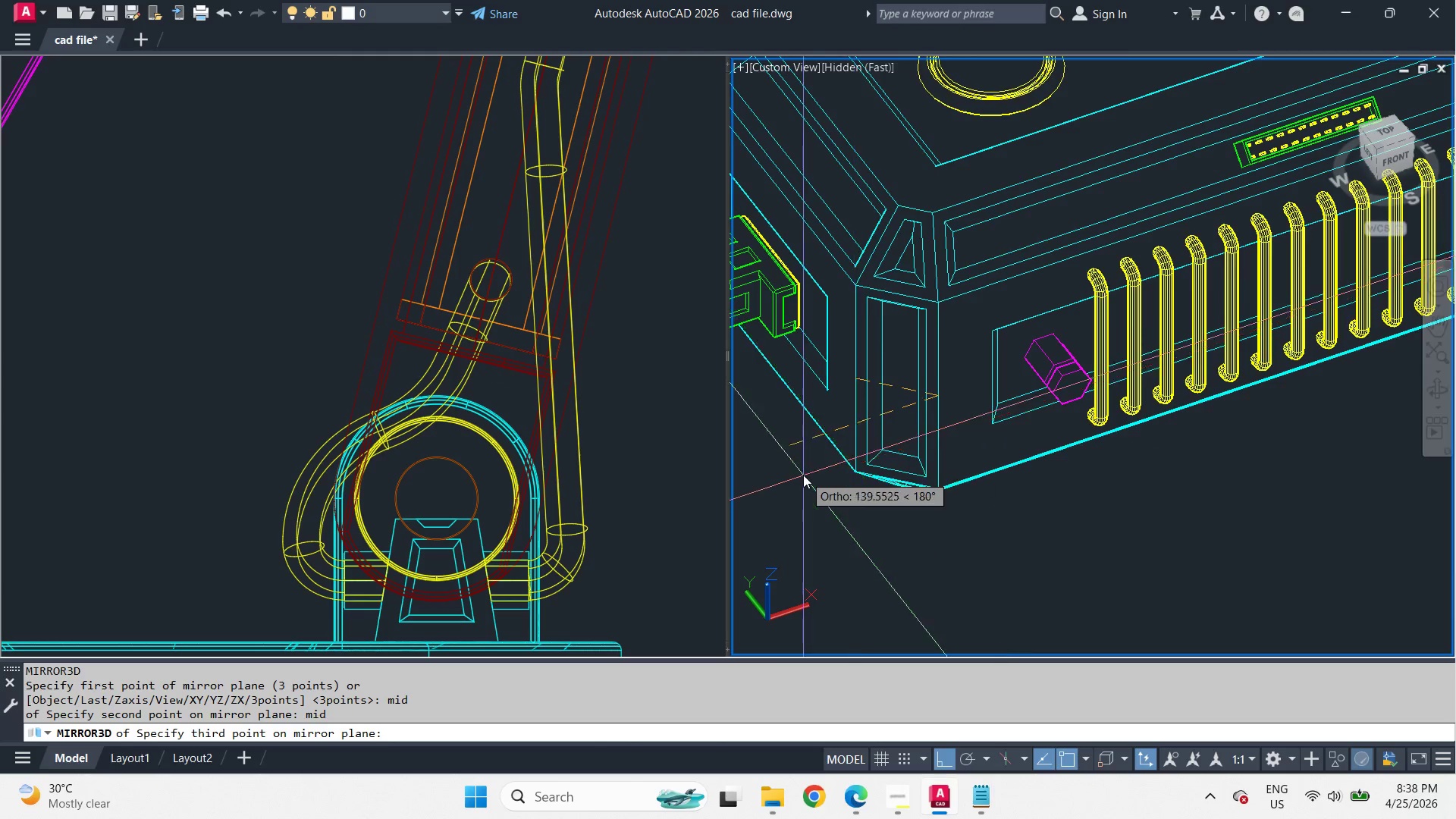 
scroll: coordinate [803, 475], scroll_direction: down, amount: 2.0
 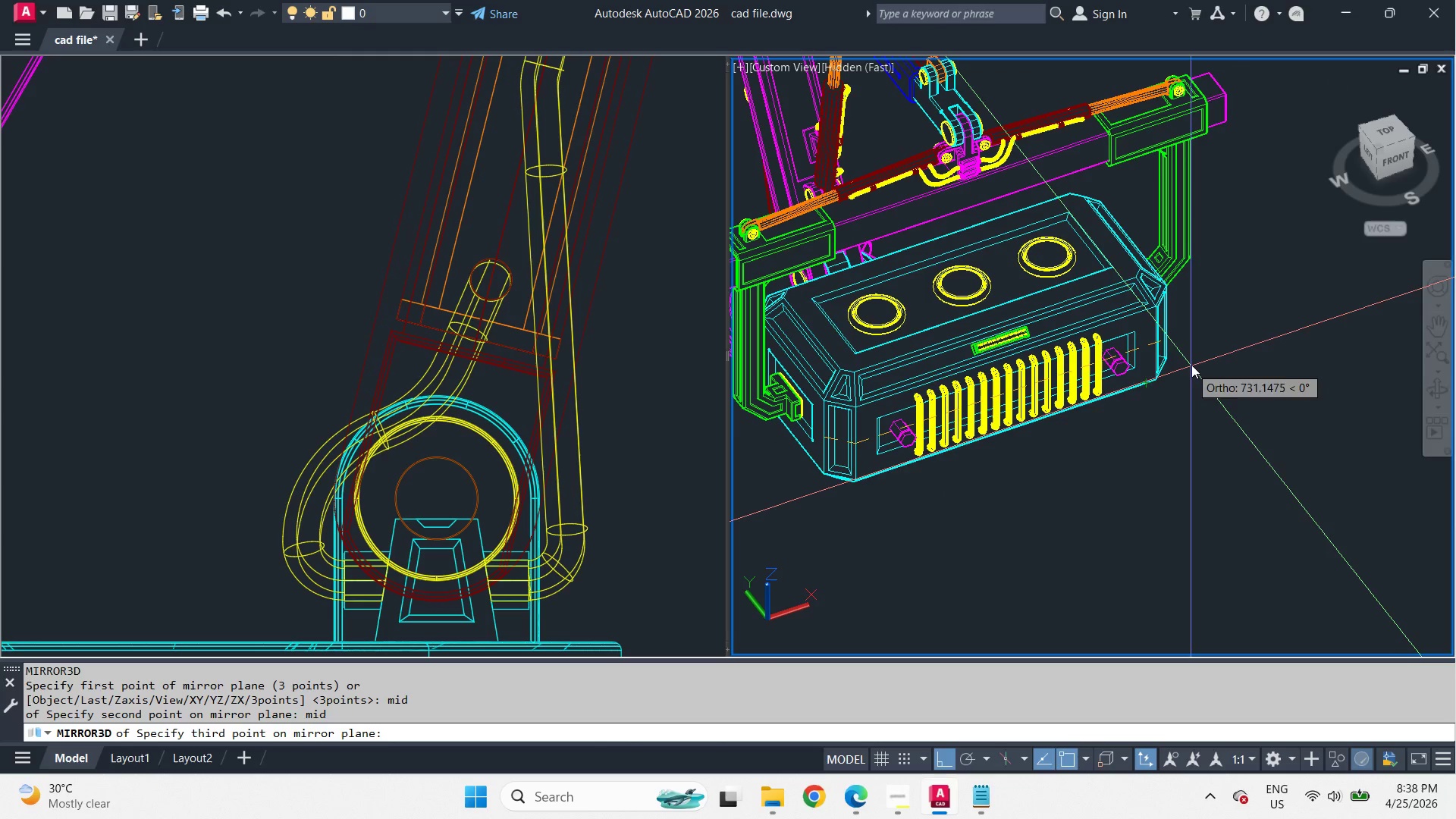 
left_click([1203, 318])
 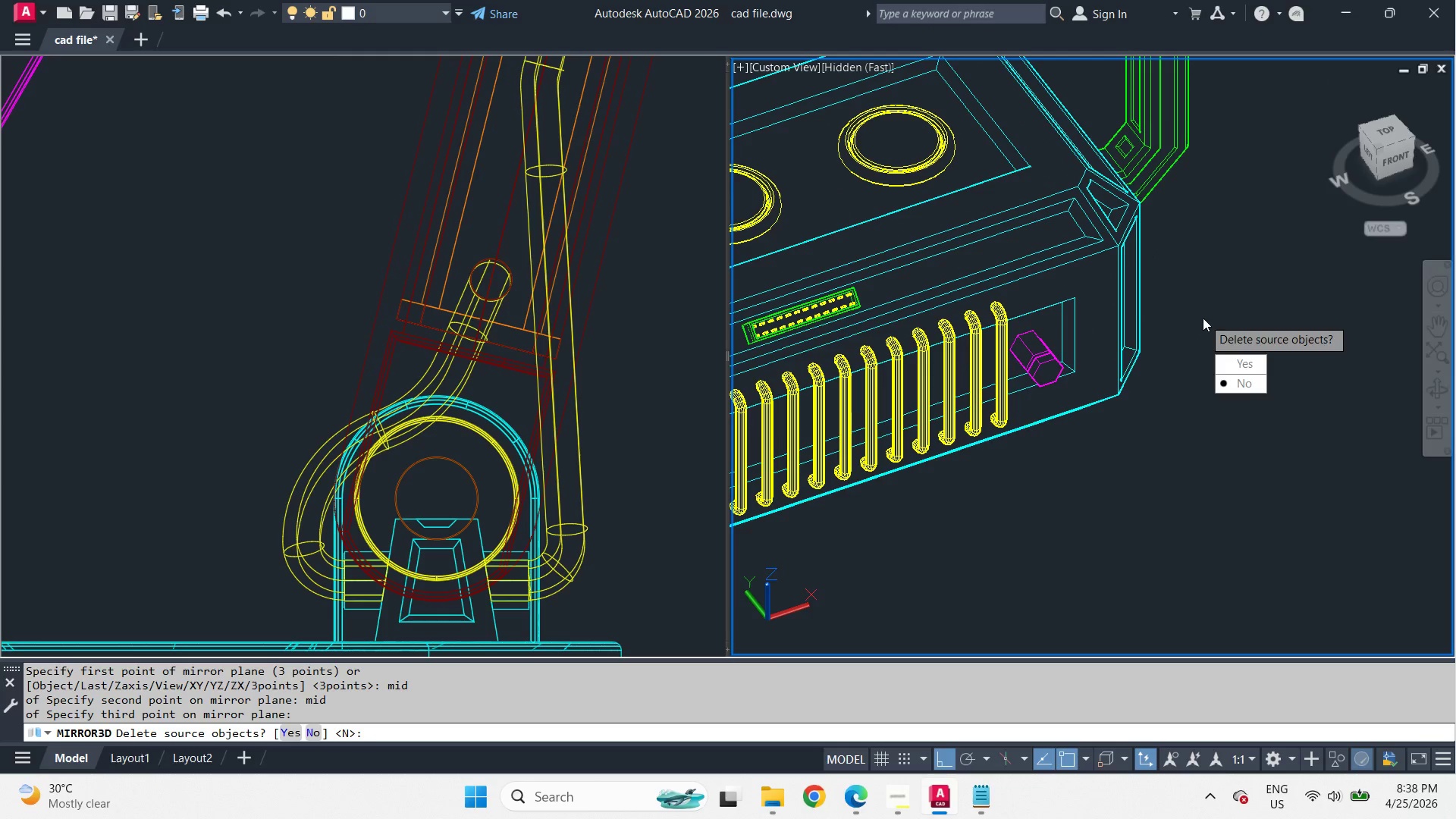 
key(Space)
 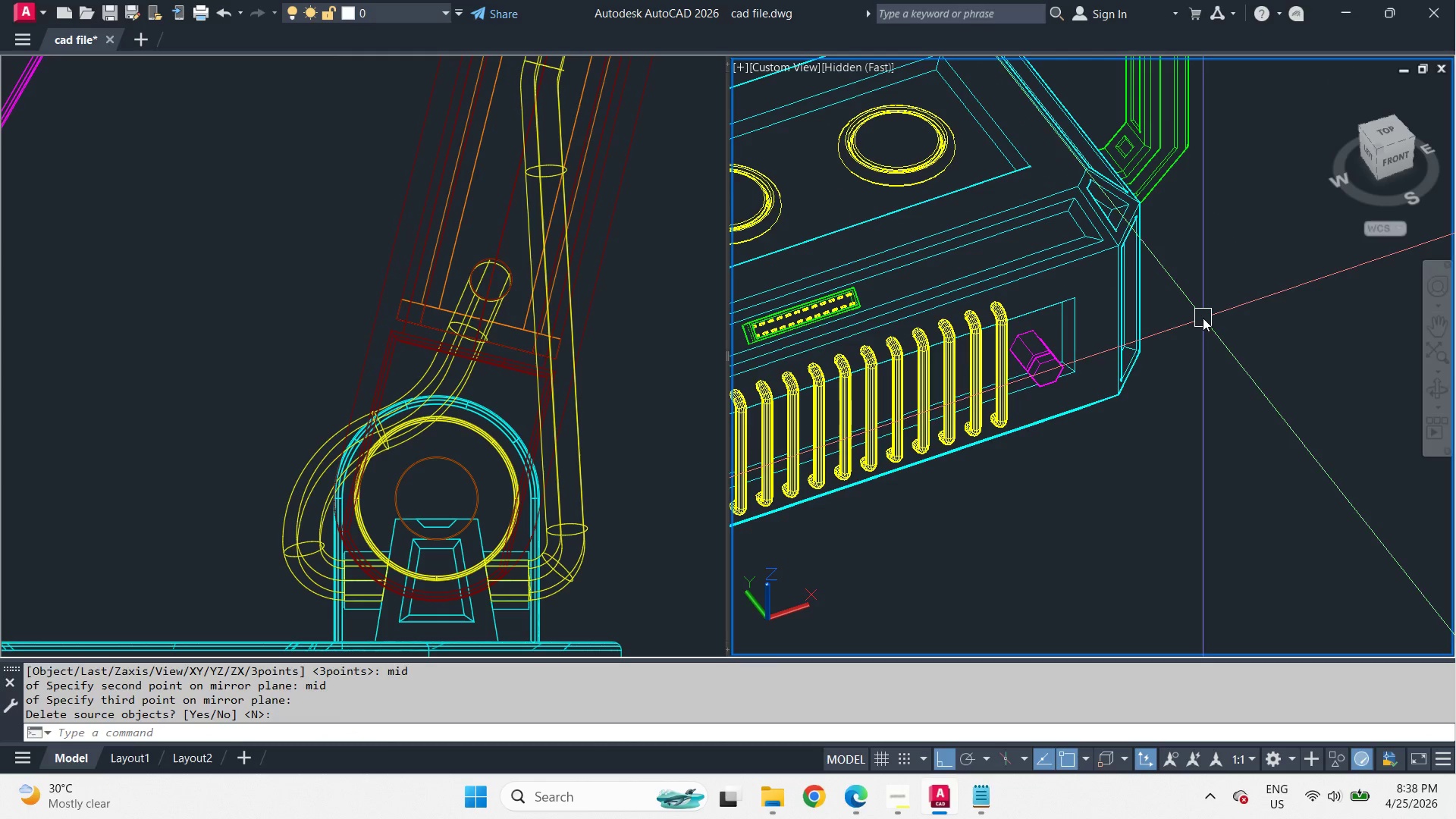 
scroll: coordinate [1191, 365], scroll_direction: up, amount: 2.0
 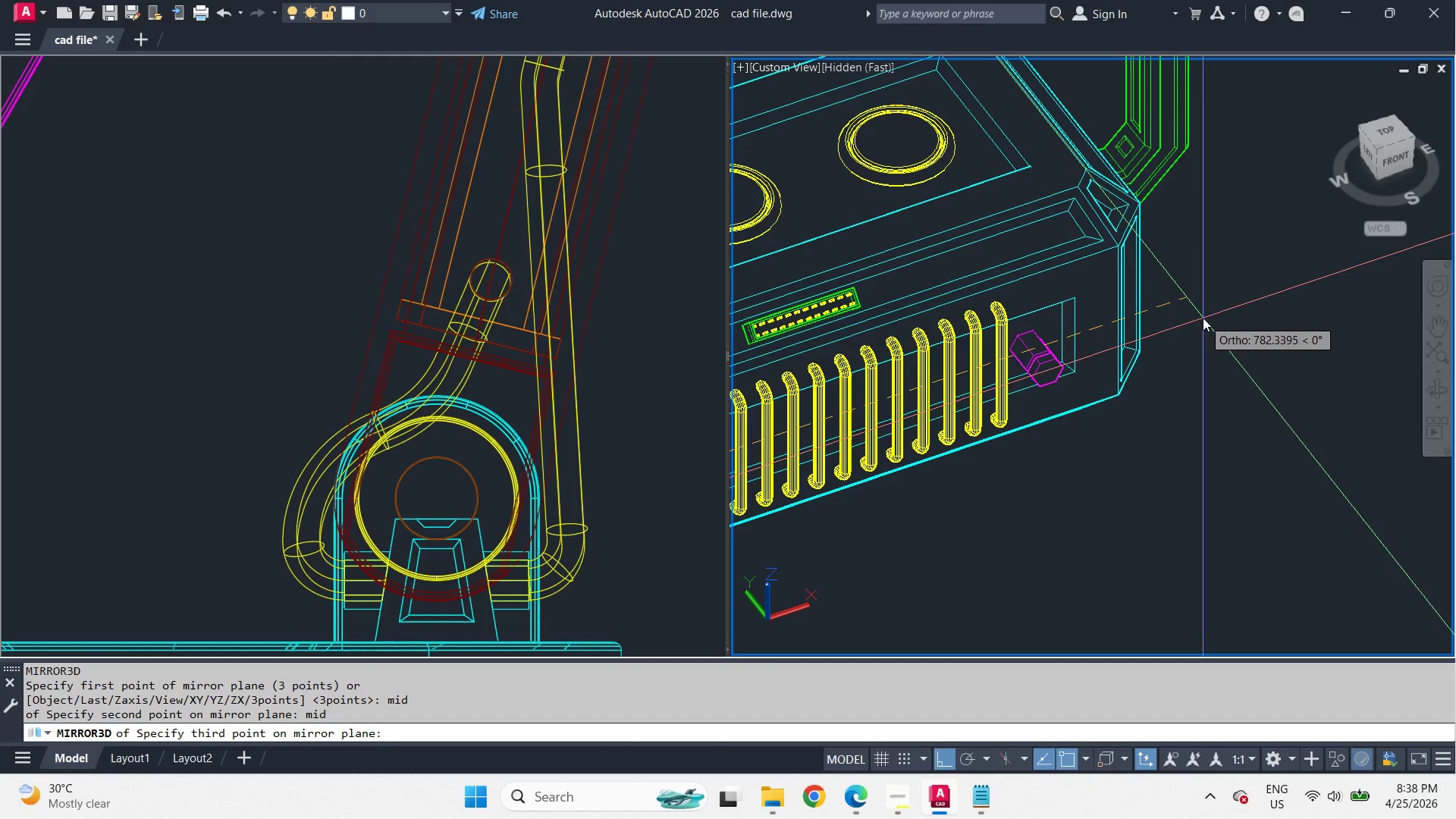 
key(Space)
 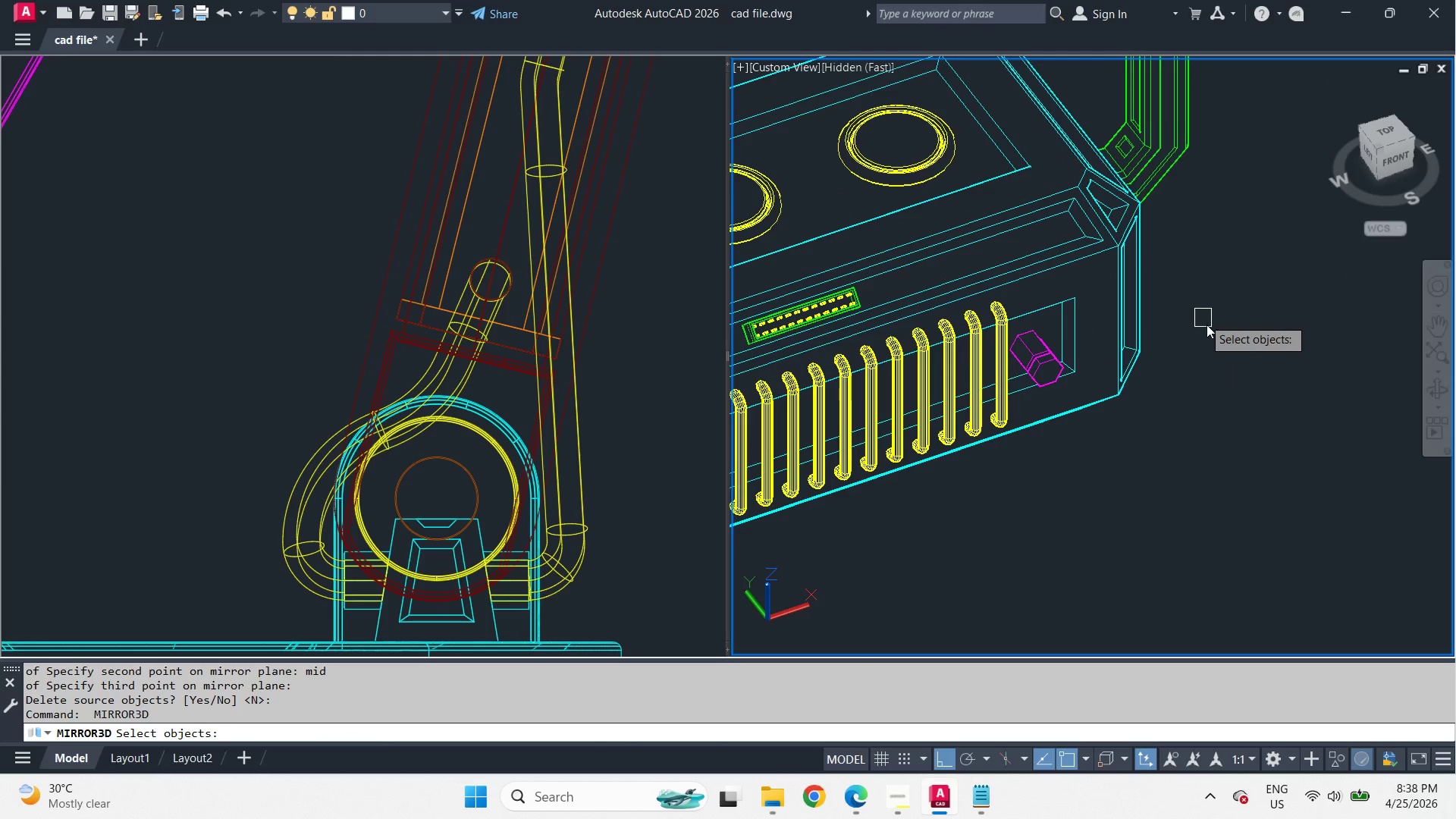 
key(Space)
 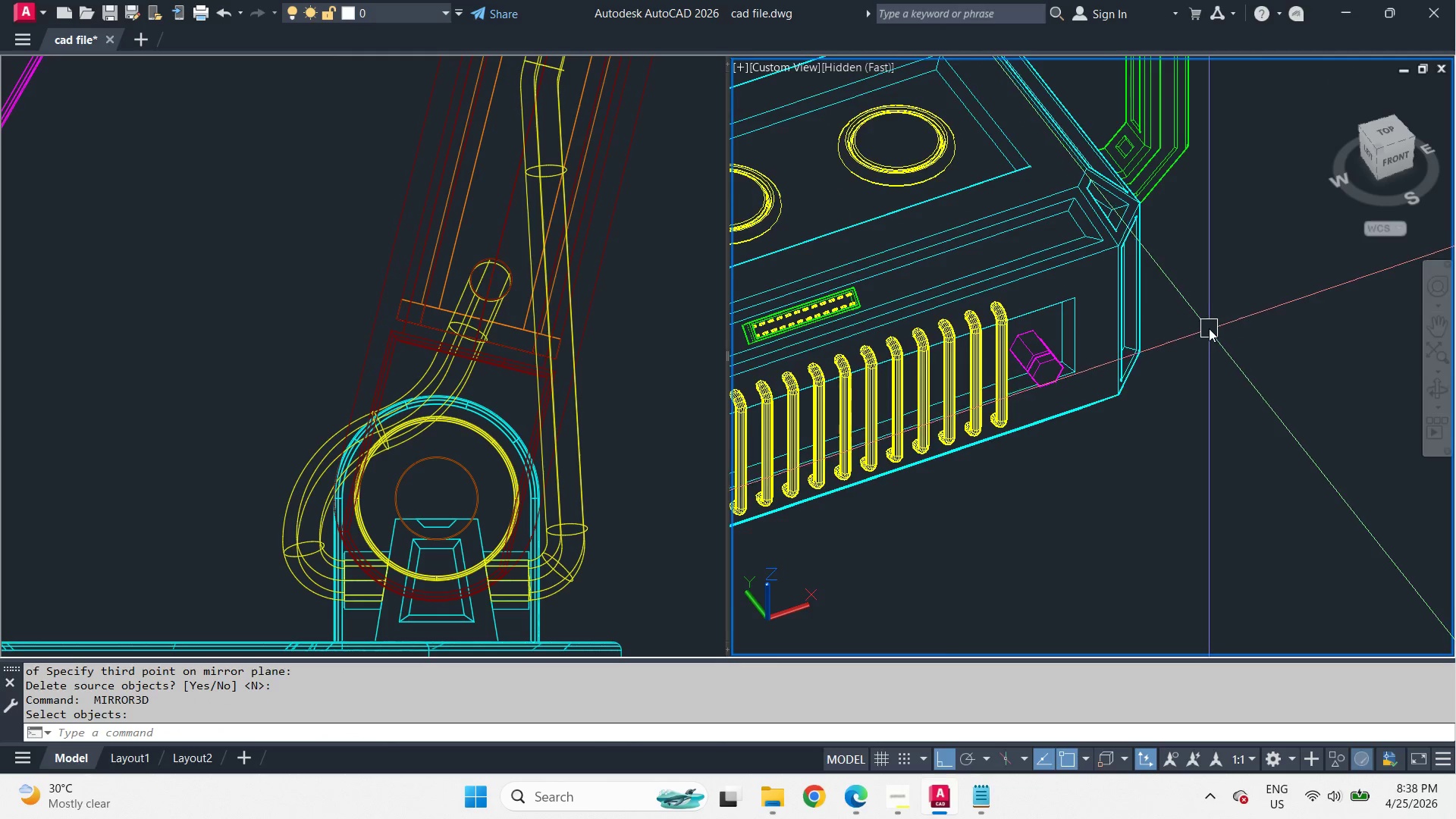 
hold_key(key=ShiftLeft, duration=3.64)
 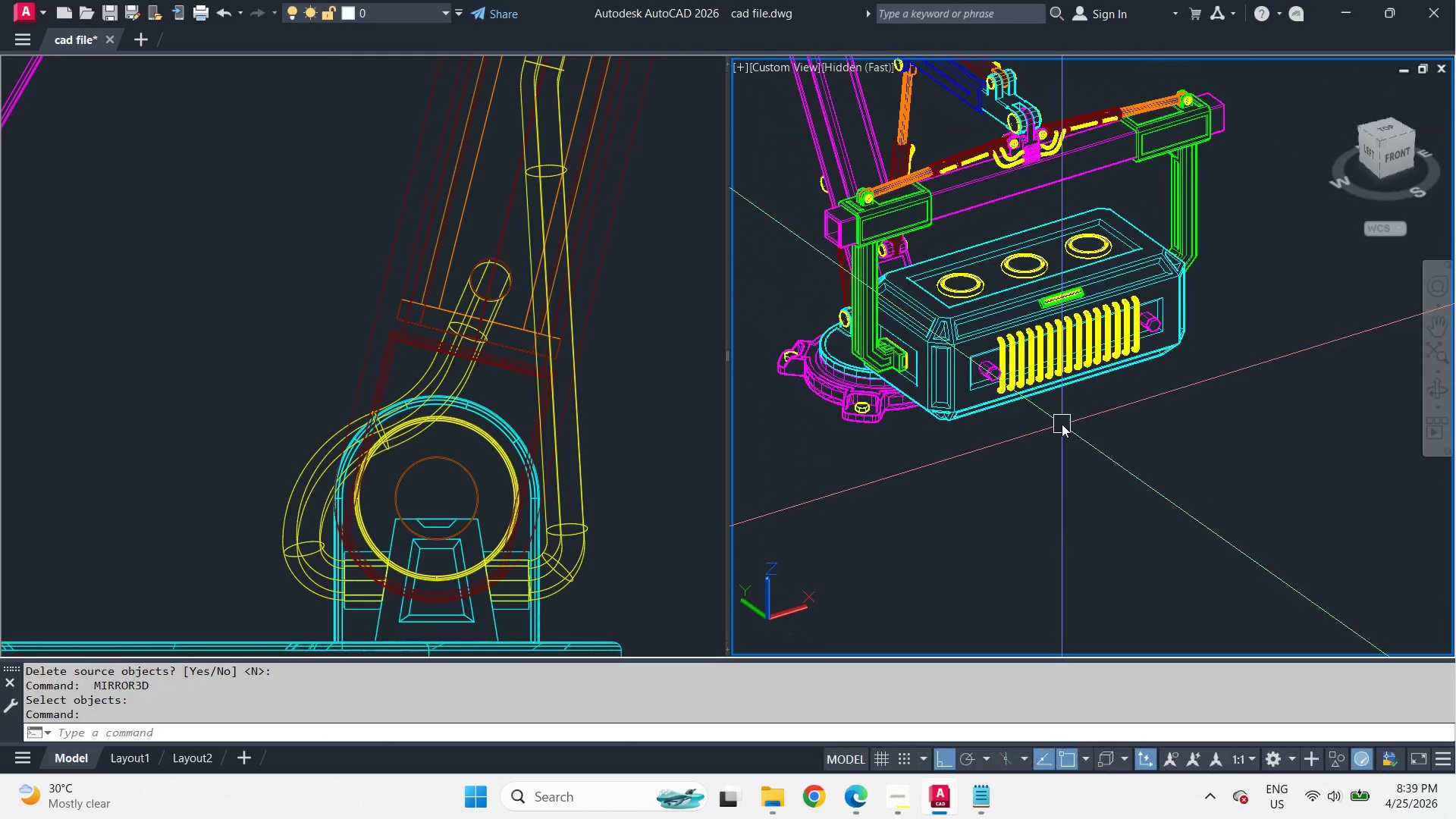 
scroll: coordinate [1209, 328], scroll_direction: down, amount: 2.0
 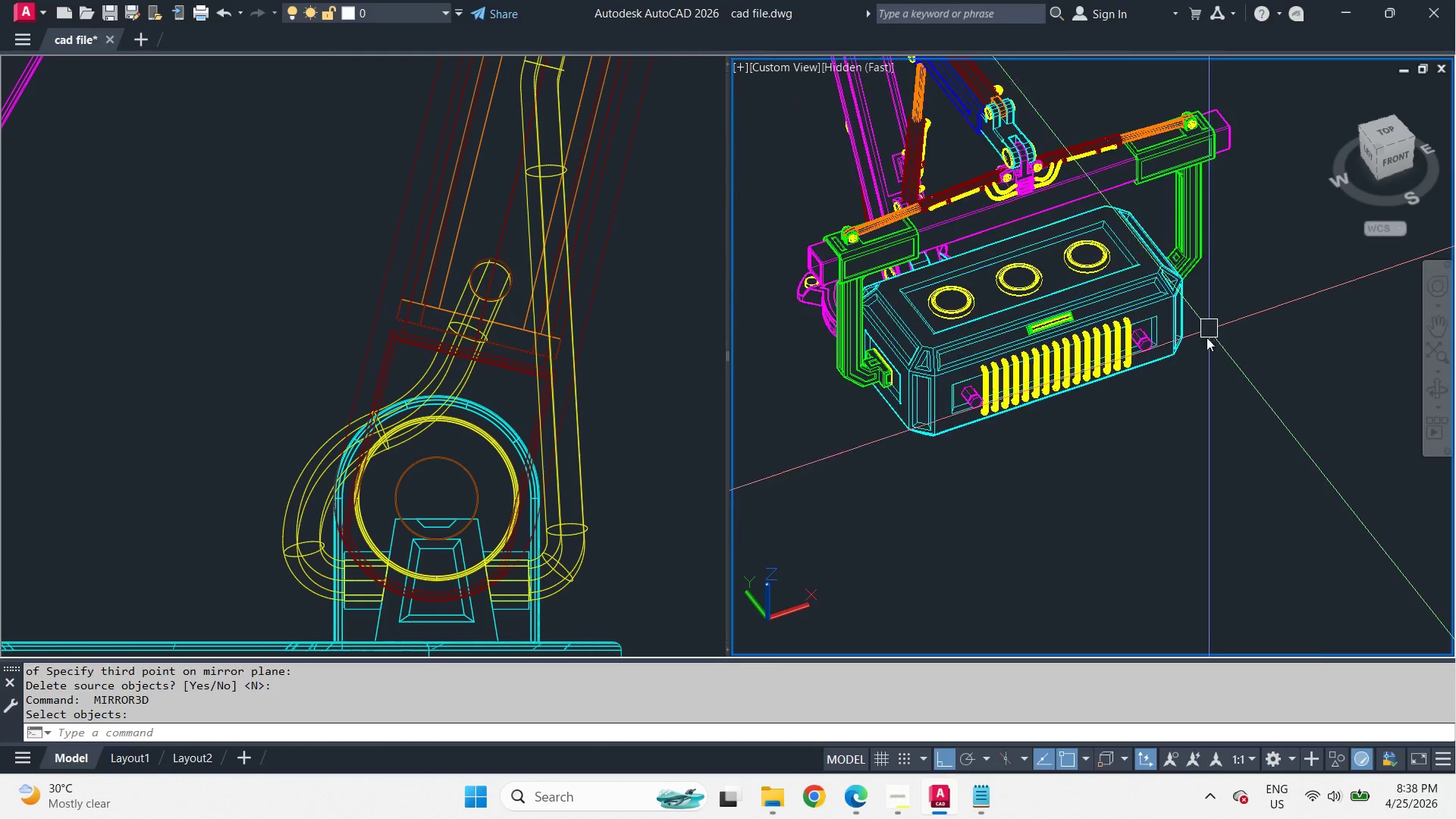 
scroll: coordinate [1052, 237], scroll_direction: up, amount: 5.0
 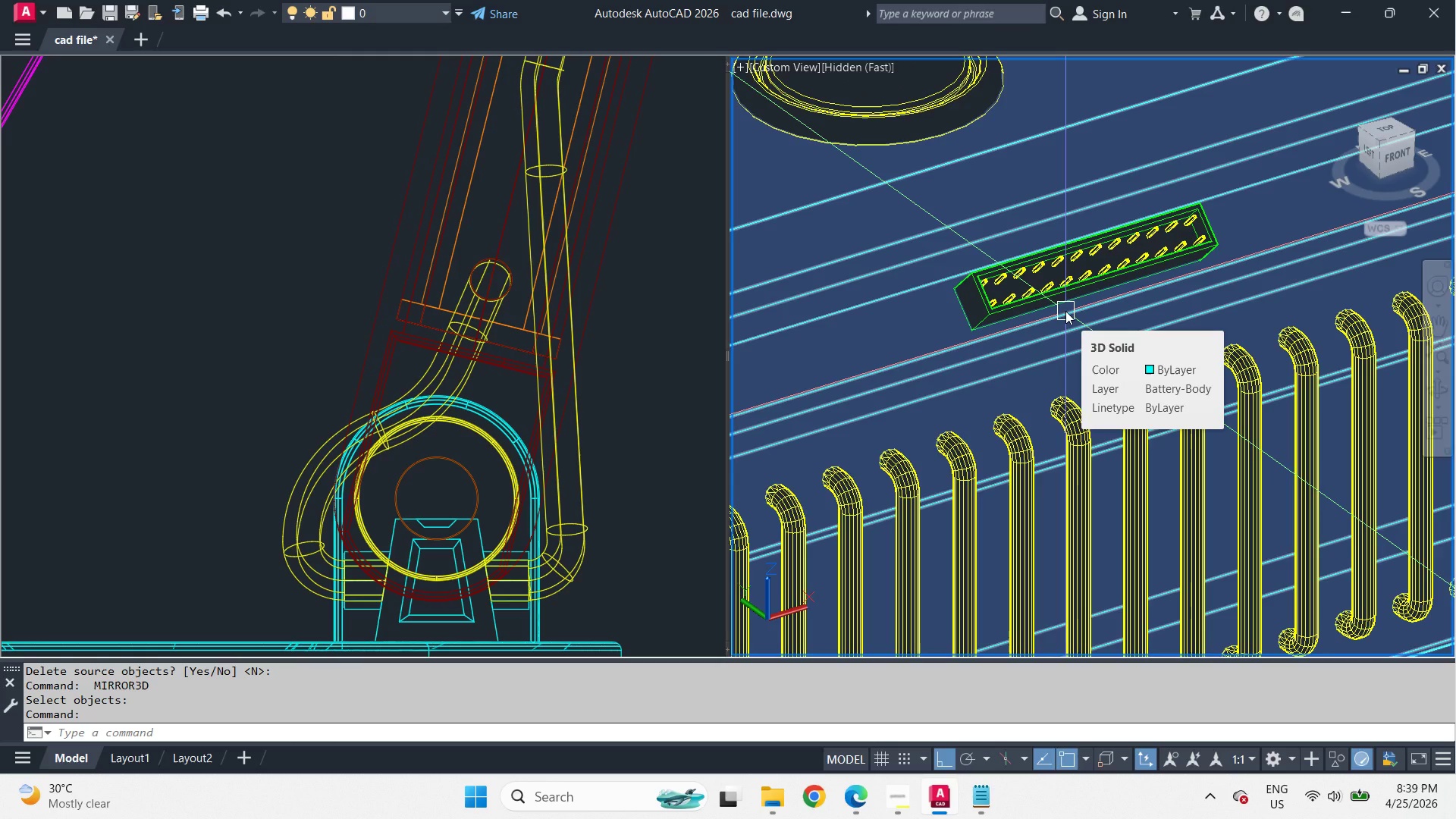 
hold_key(key=ShiftLeft, duration=5.0)
 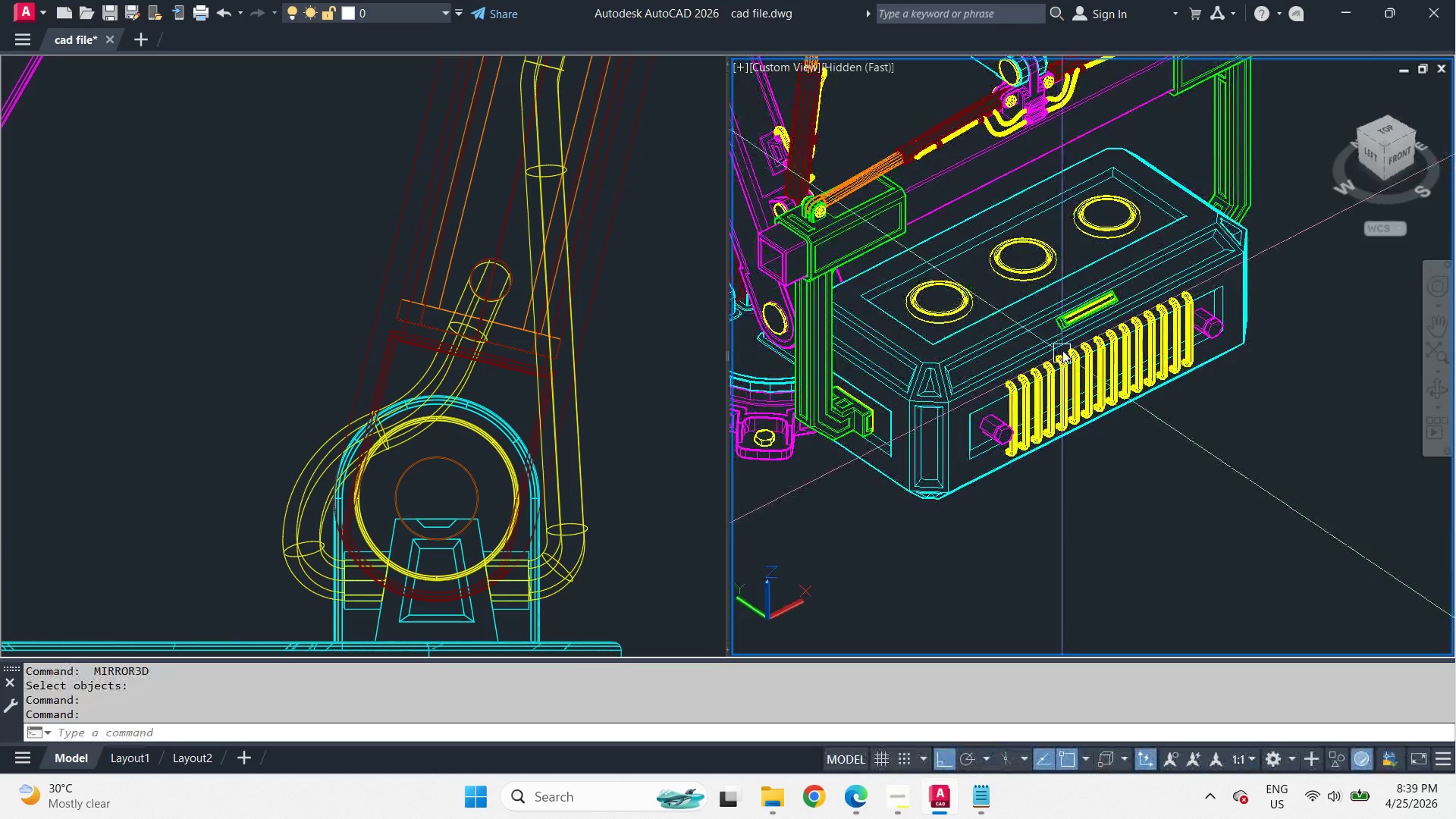 
scroll: coordinate [1065, 312], scroll_direction: down, amount: 3.0
 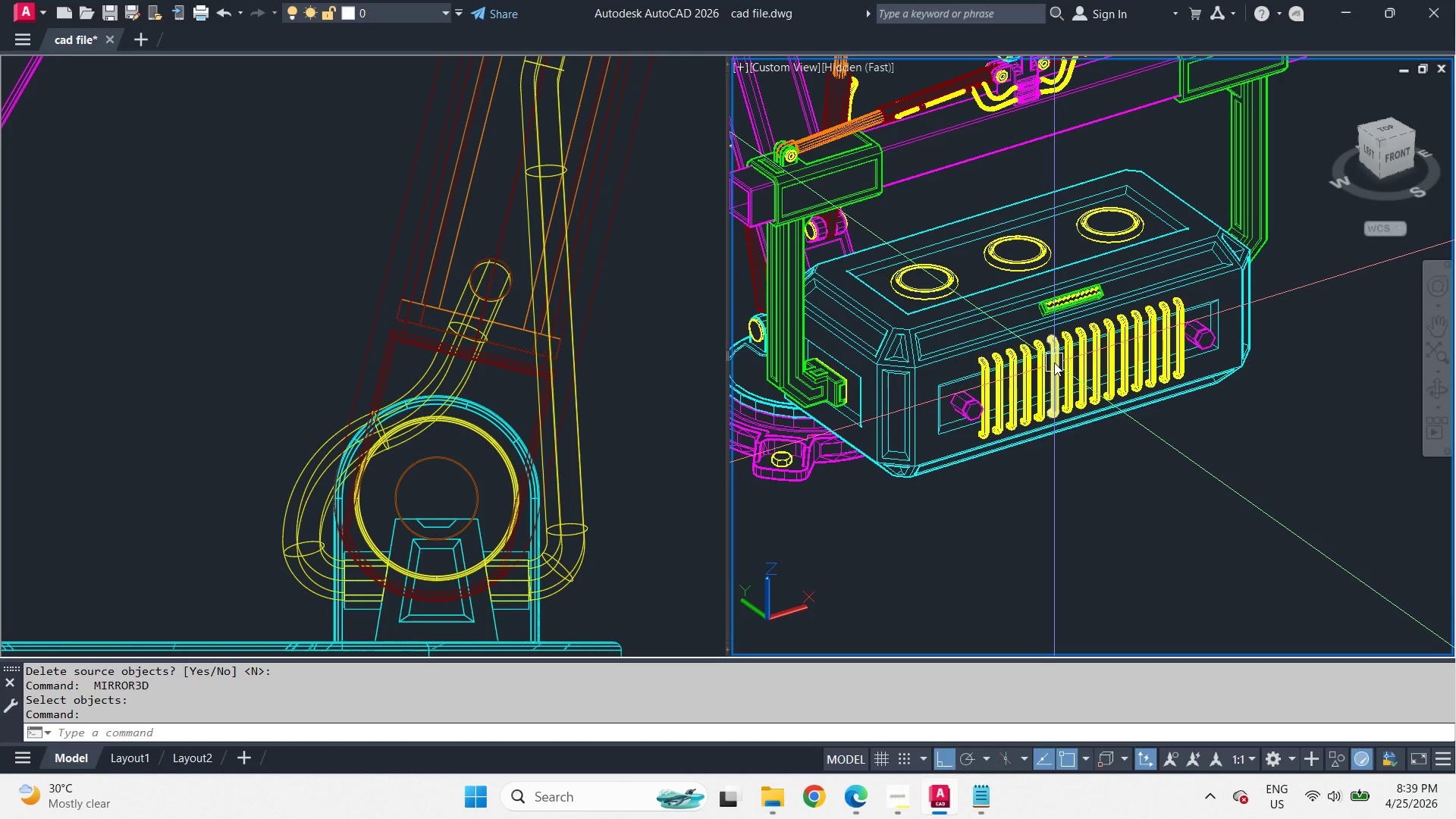 
scroll: coordinate [1087, 277], scroll_direction: up, amount: 6.0
 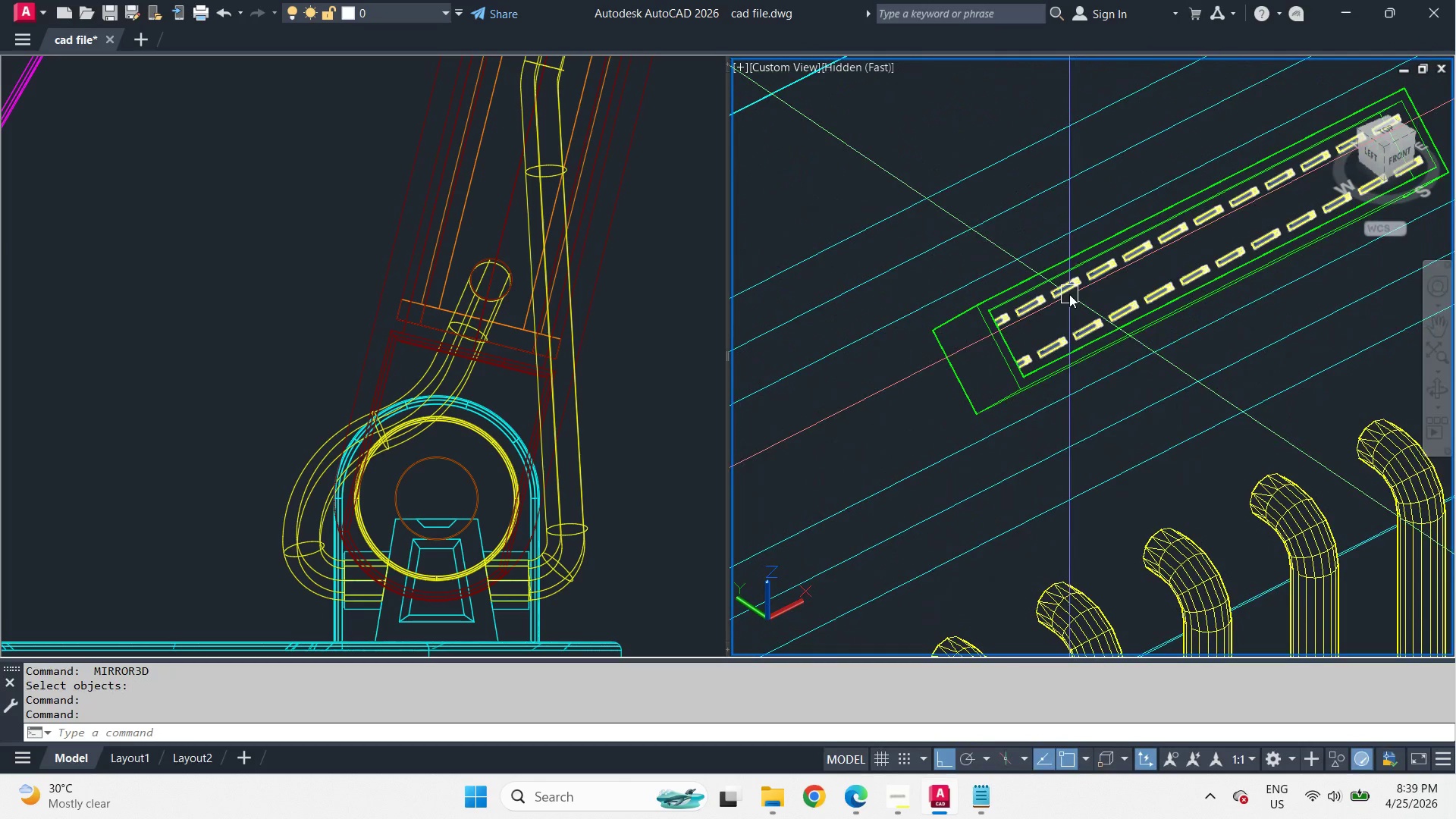 
scroll: coordinate [1069, 296], scroll_direction: down, amount: 2.0
 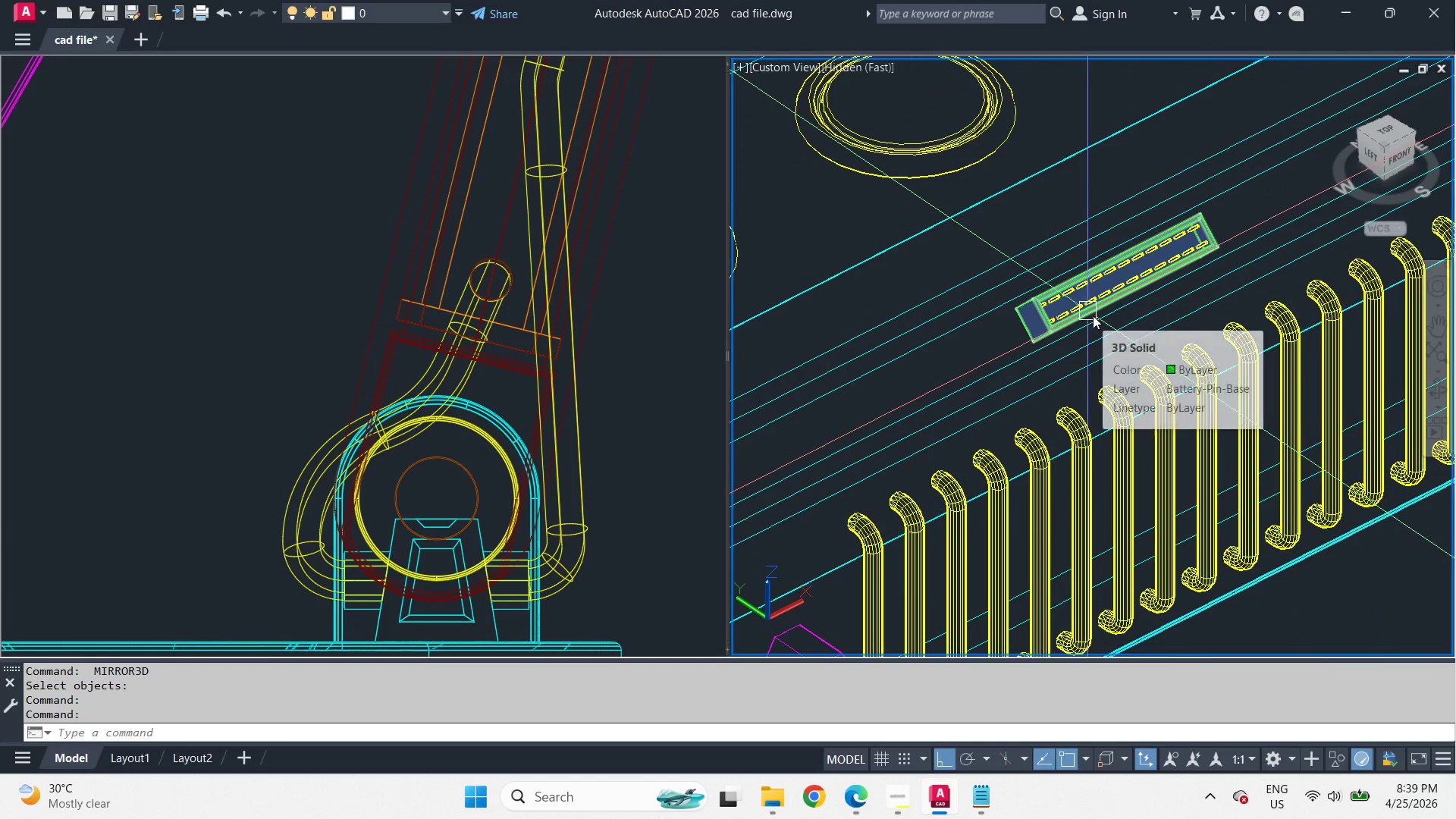 
scroll: coordinate [1109, 308], scroll_direction: up, amount: 3.0
 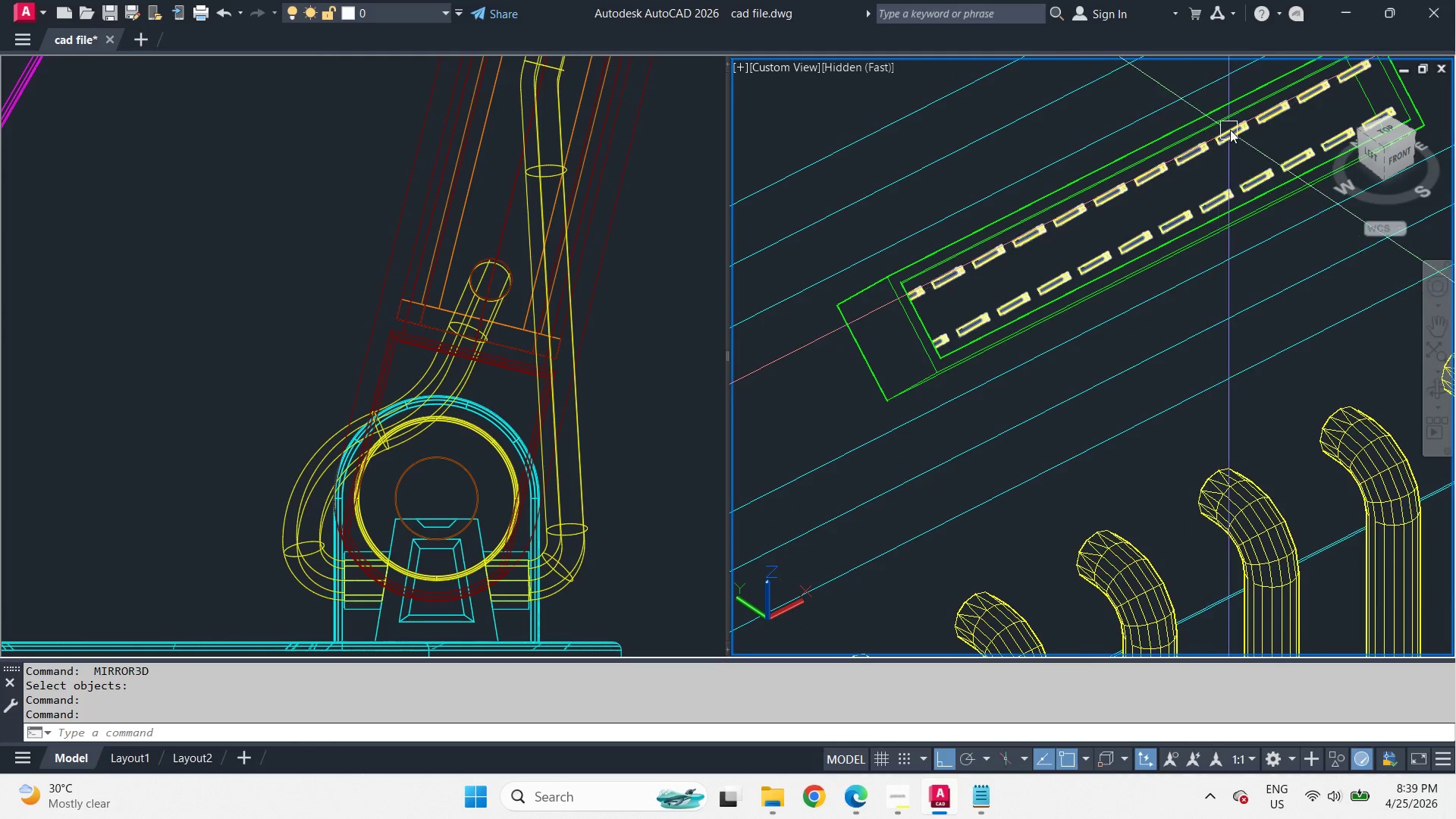 
hold_key(key=ShiftLeft, duration=4.16)
 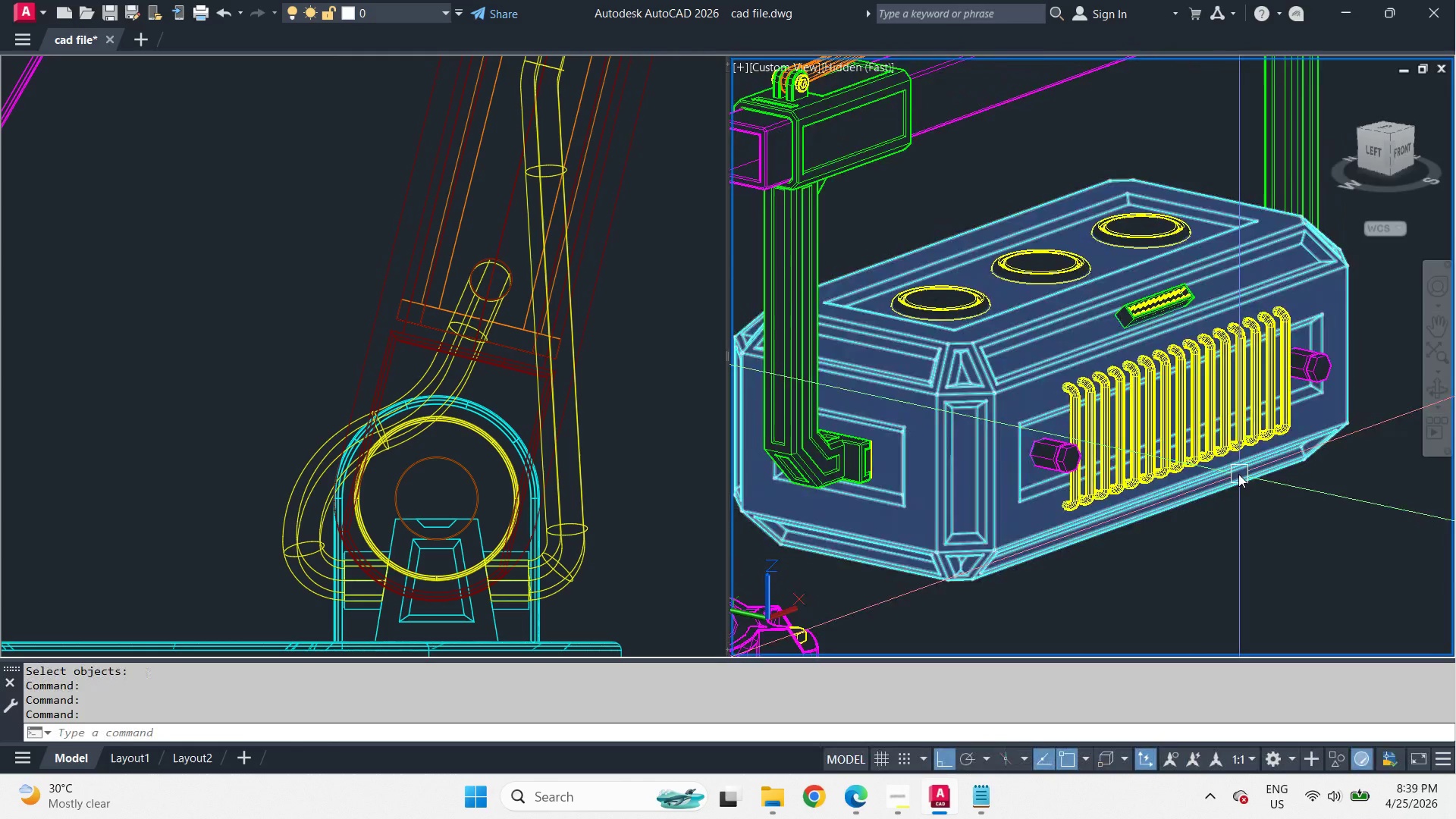 
scroll: coordinate [1254, 520], scroll_direction: down, amount: 4.0
 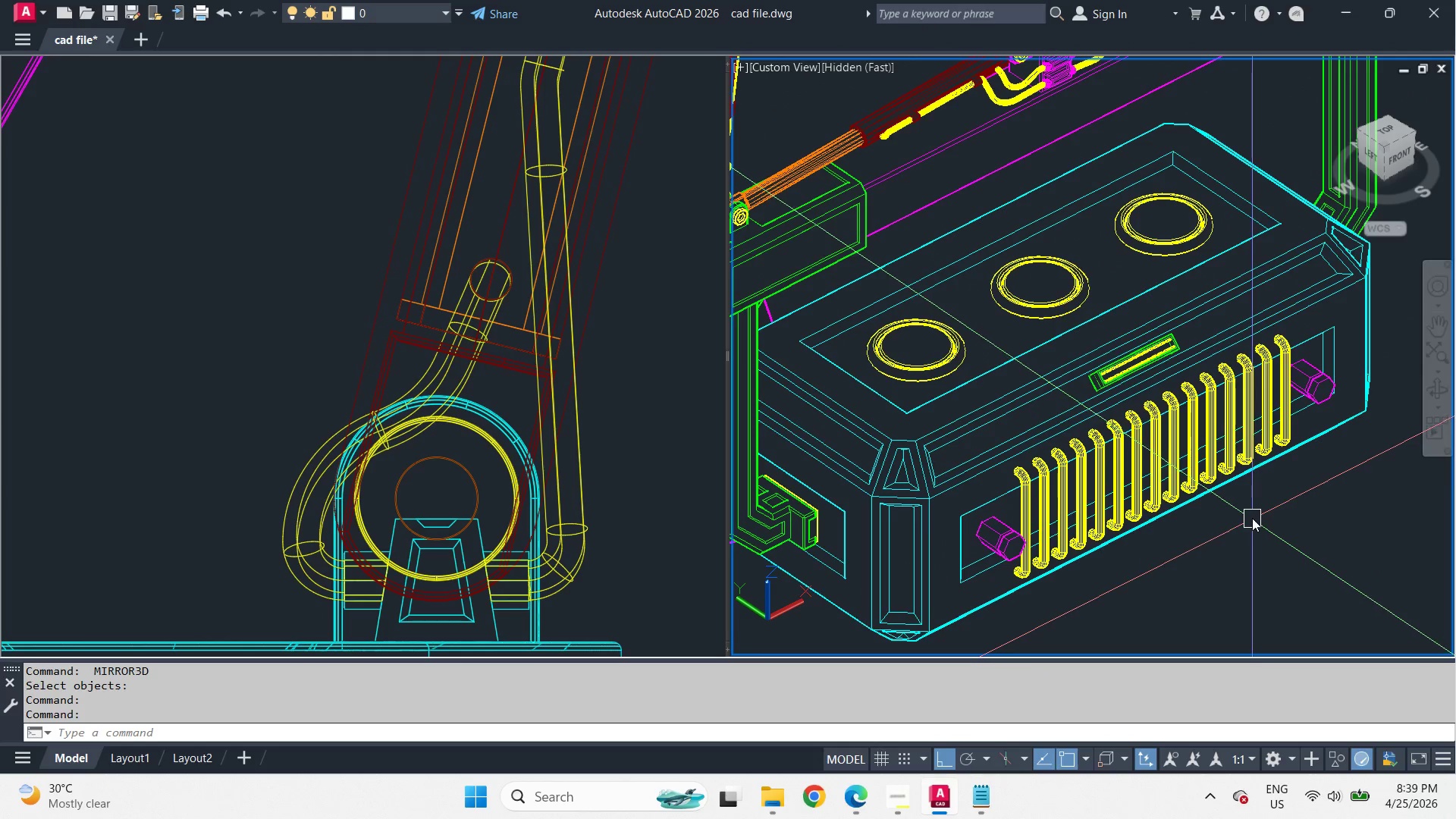 
scroll: coordinate [1238, 474], scroll_direction: up, amount: 1.0
 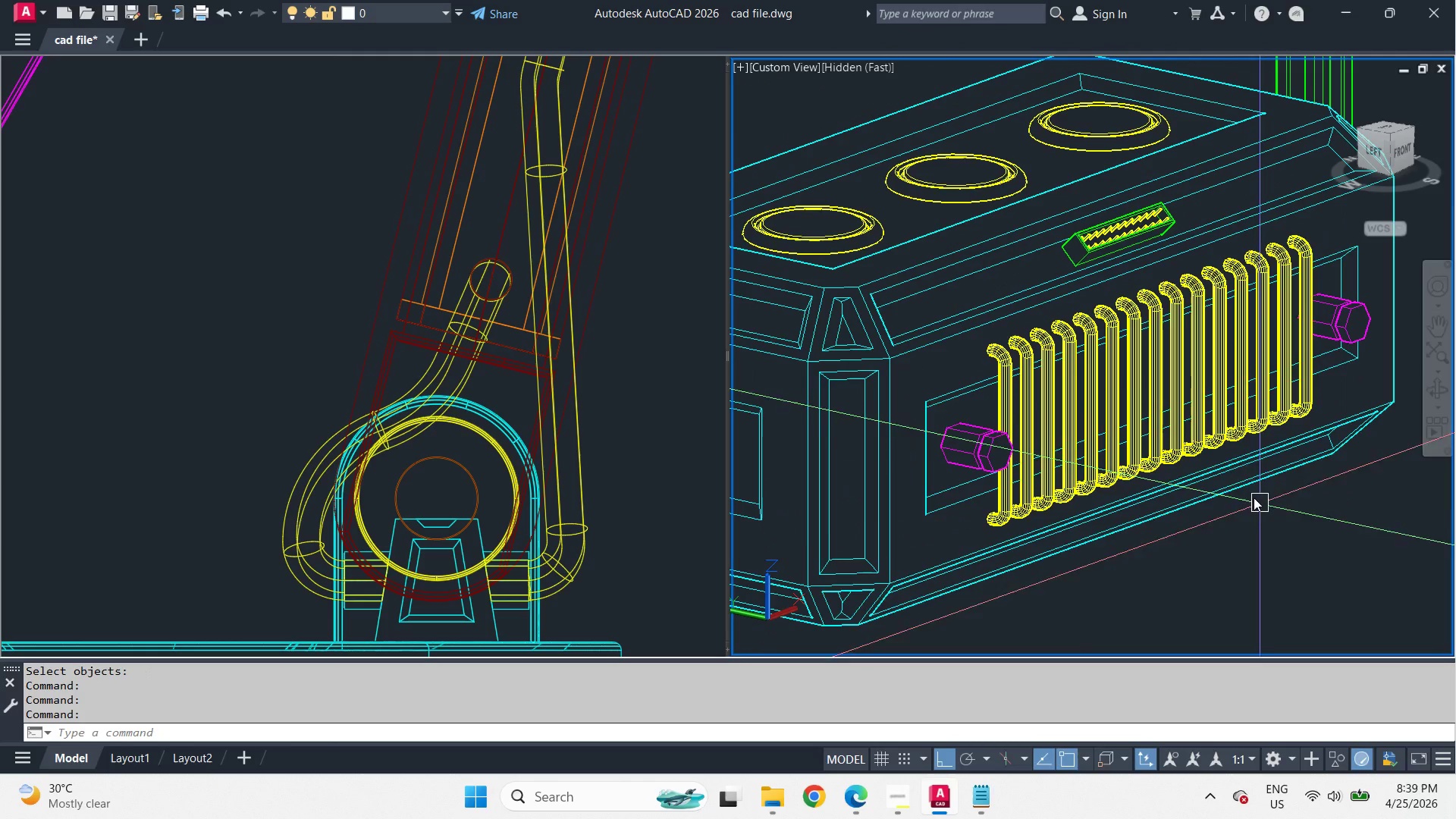 
type(re)
 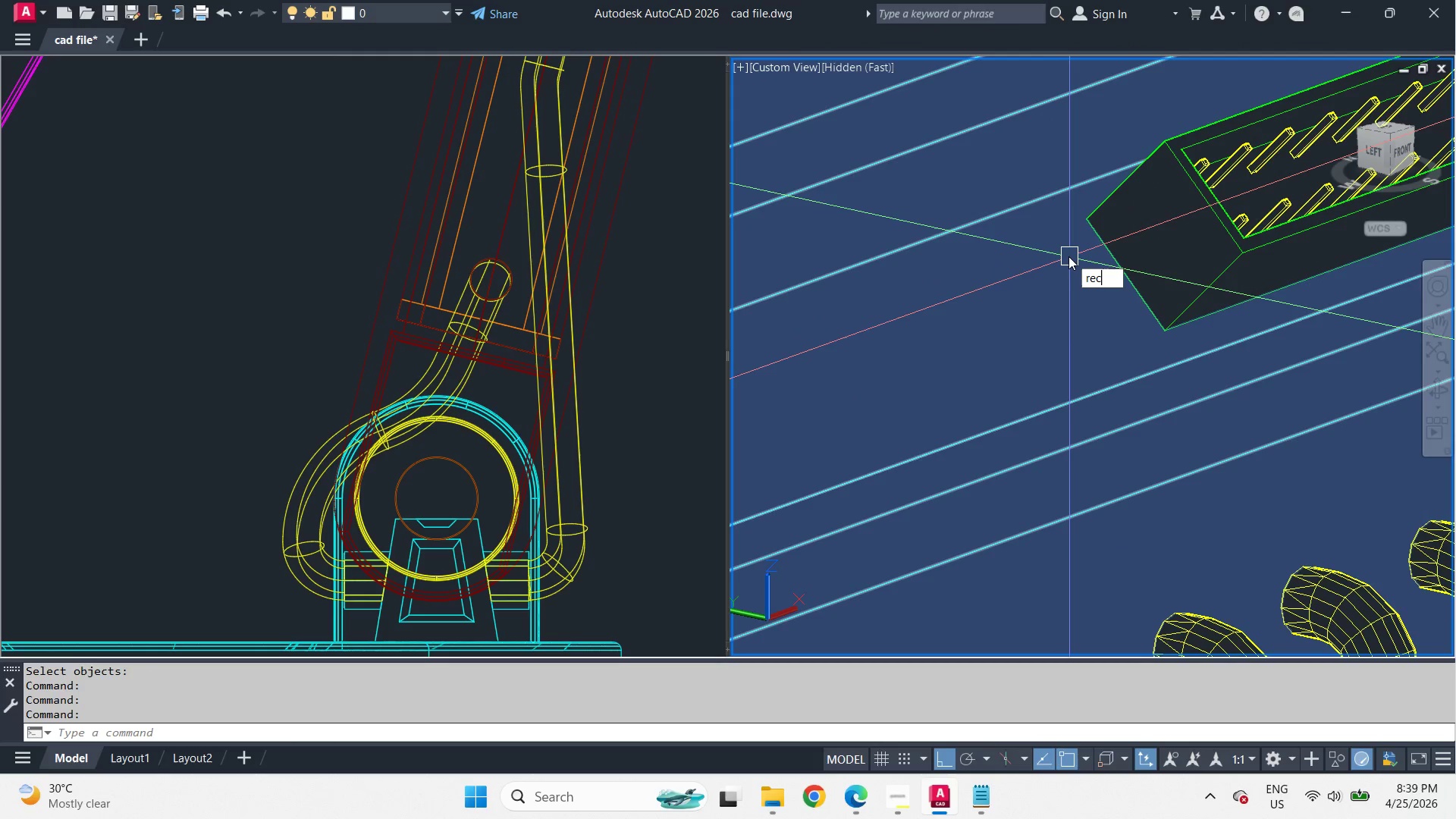 
hold_key(key=C, duration=0.42)
 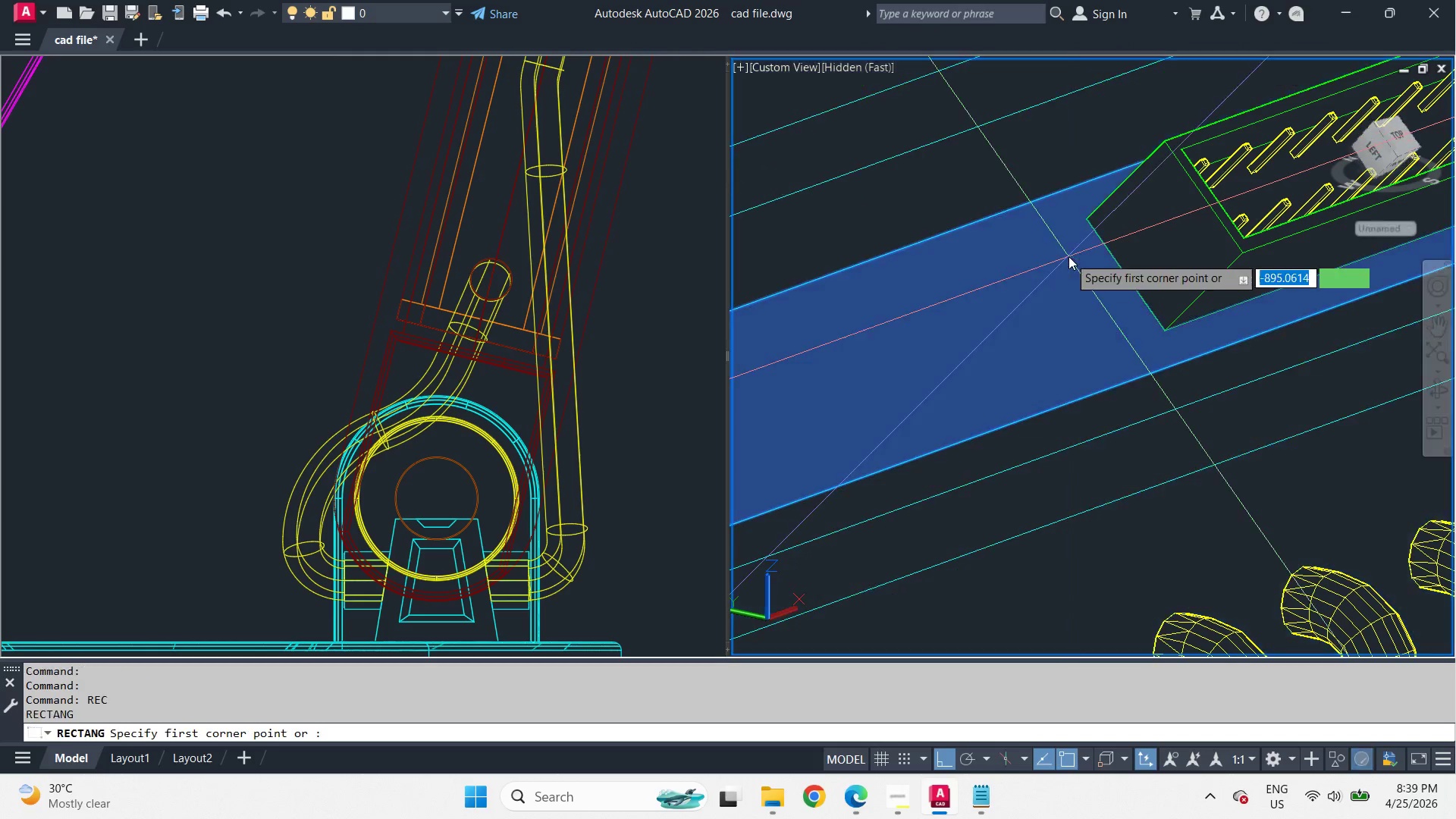 
scroll: coordinate [1014, 231], scroll_direction: up, amount: 5.0
 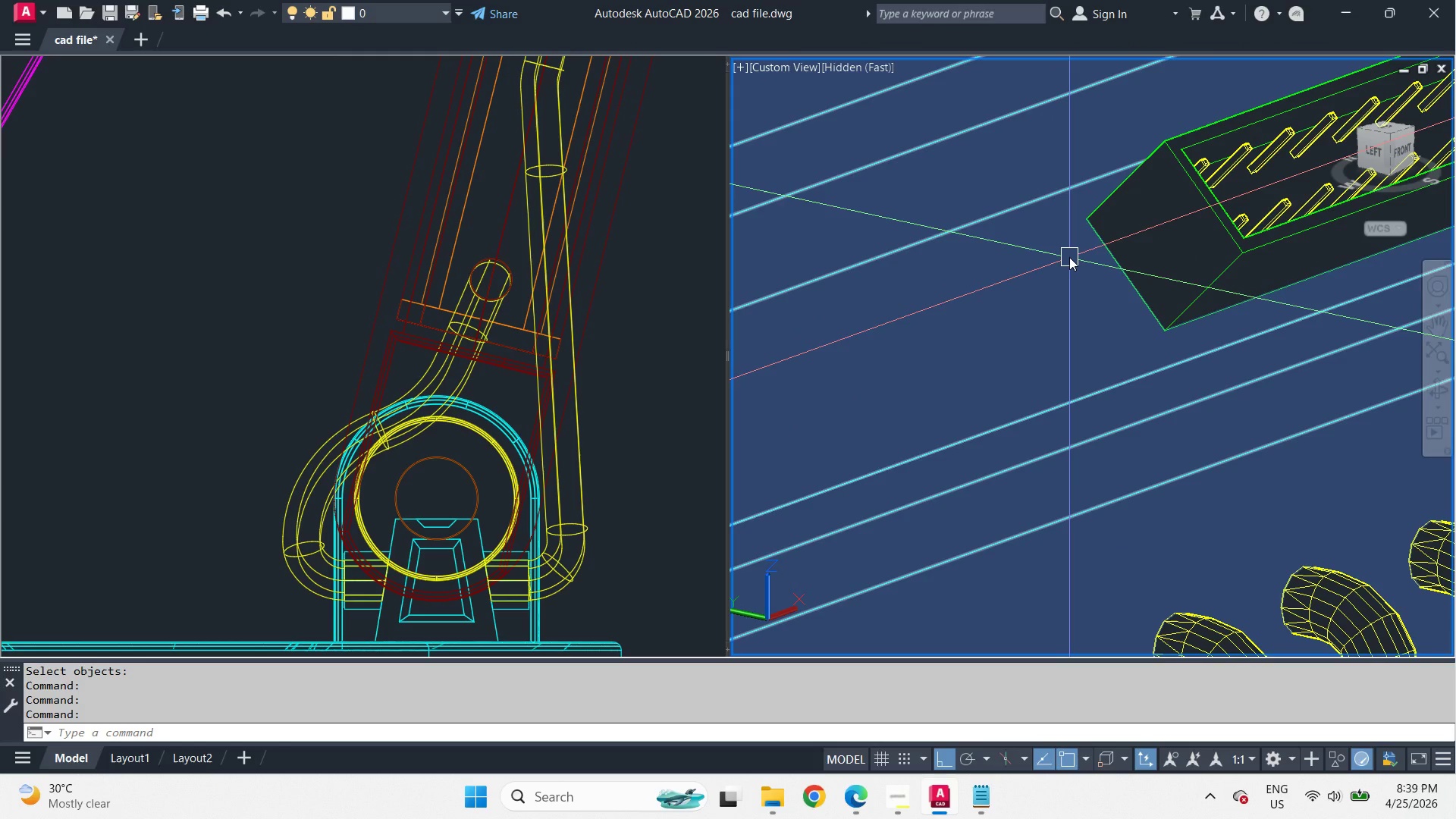 
type( end )
 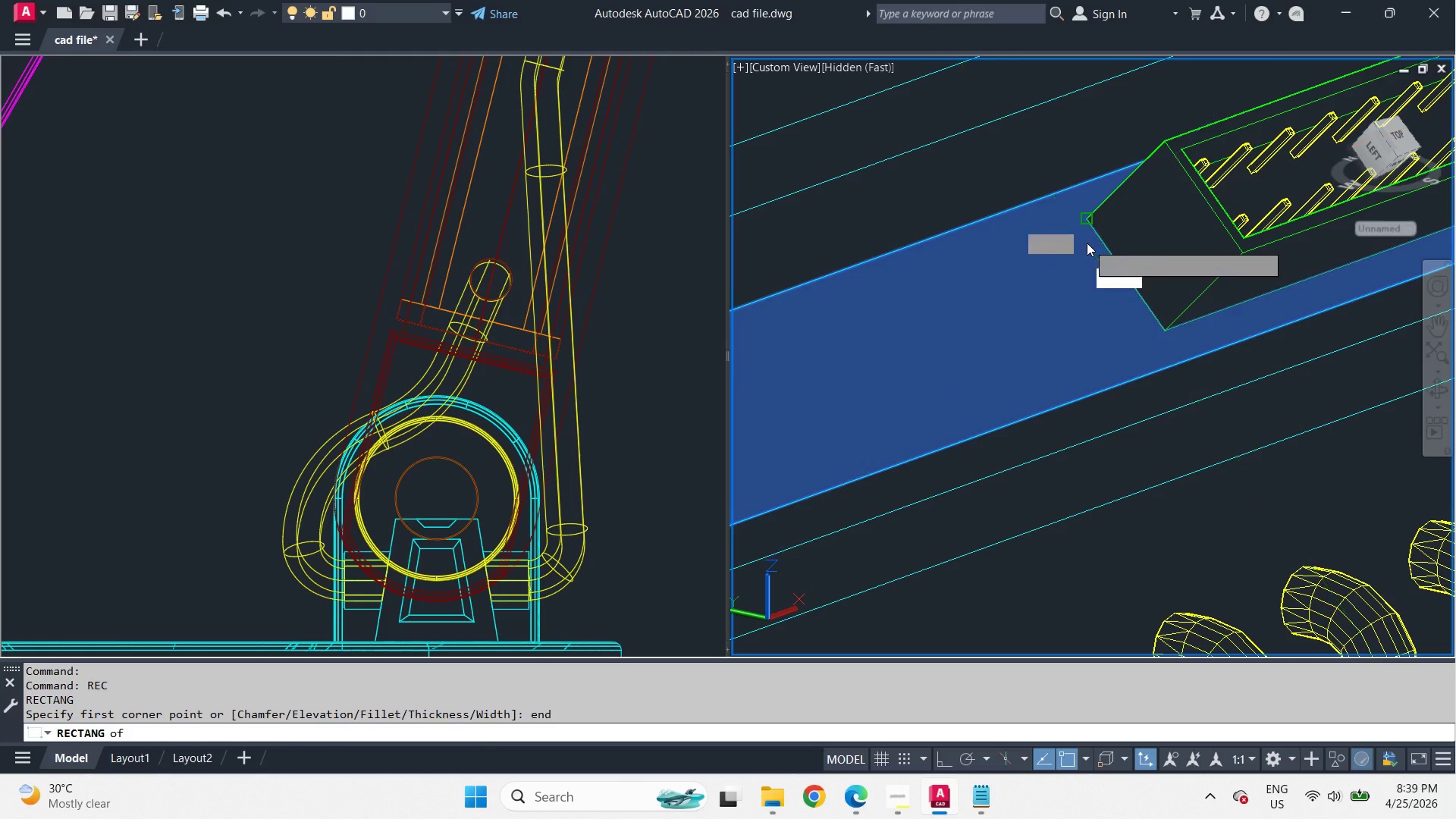 
left_click([1197, 283])
 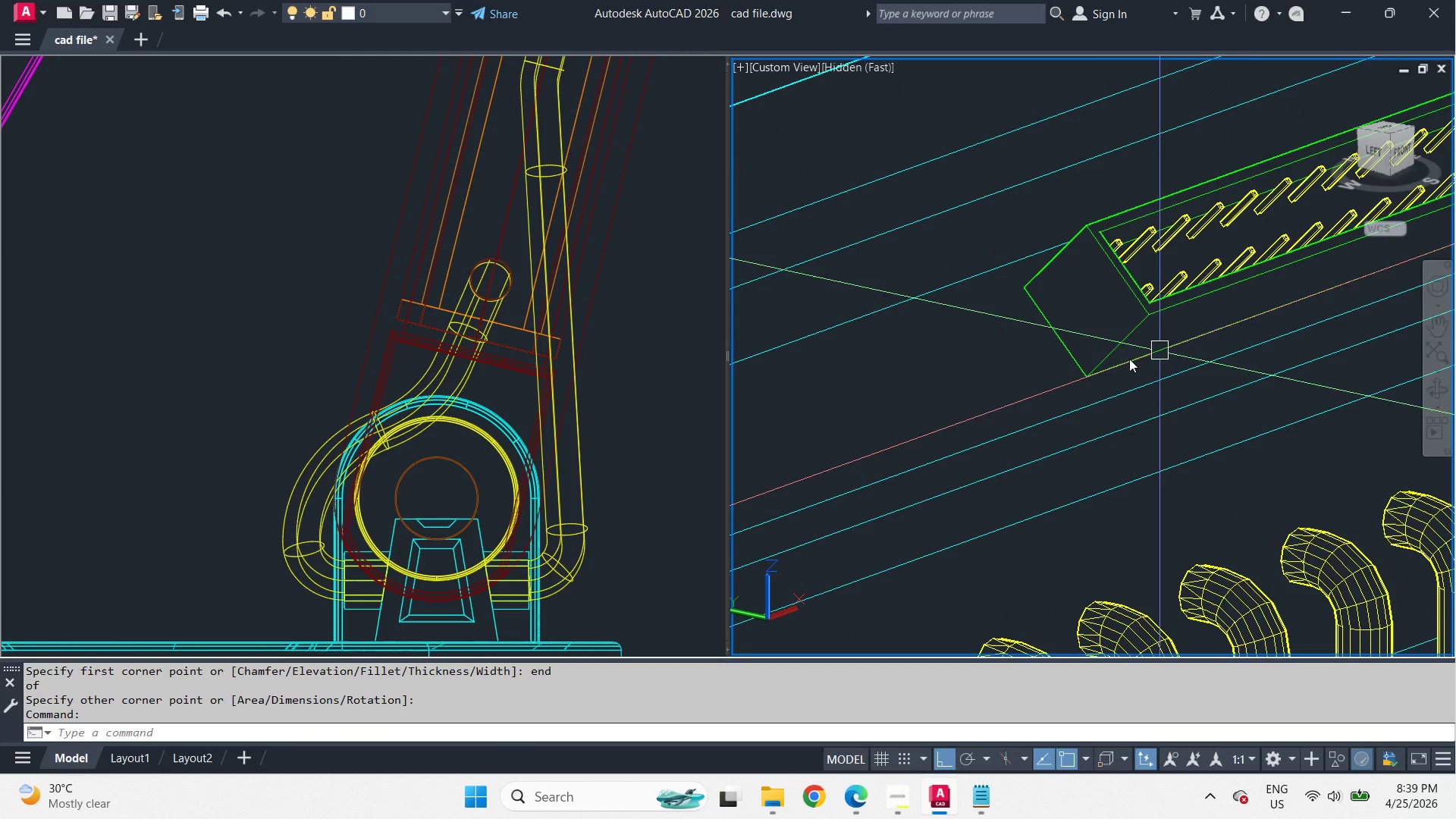 
scroll: coordinate [912, 363], scroll_direction: down, amount: 2.0
 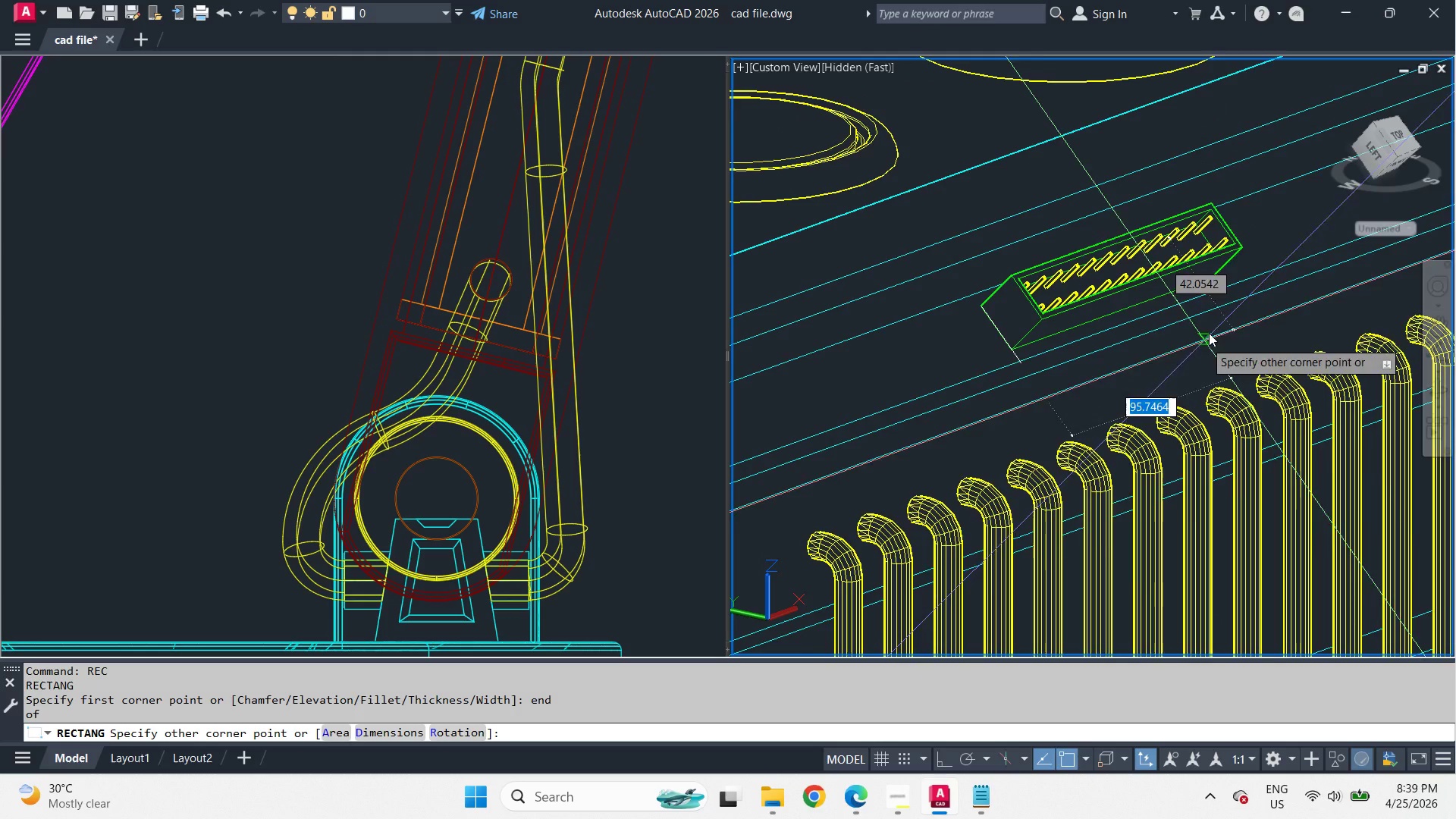 
scroll: coordinate [1053, 337], scroll_direction: up, amount: 3.0
 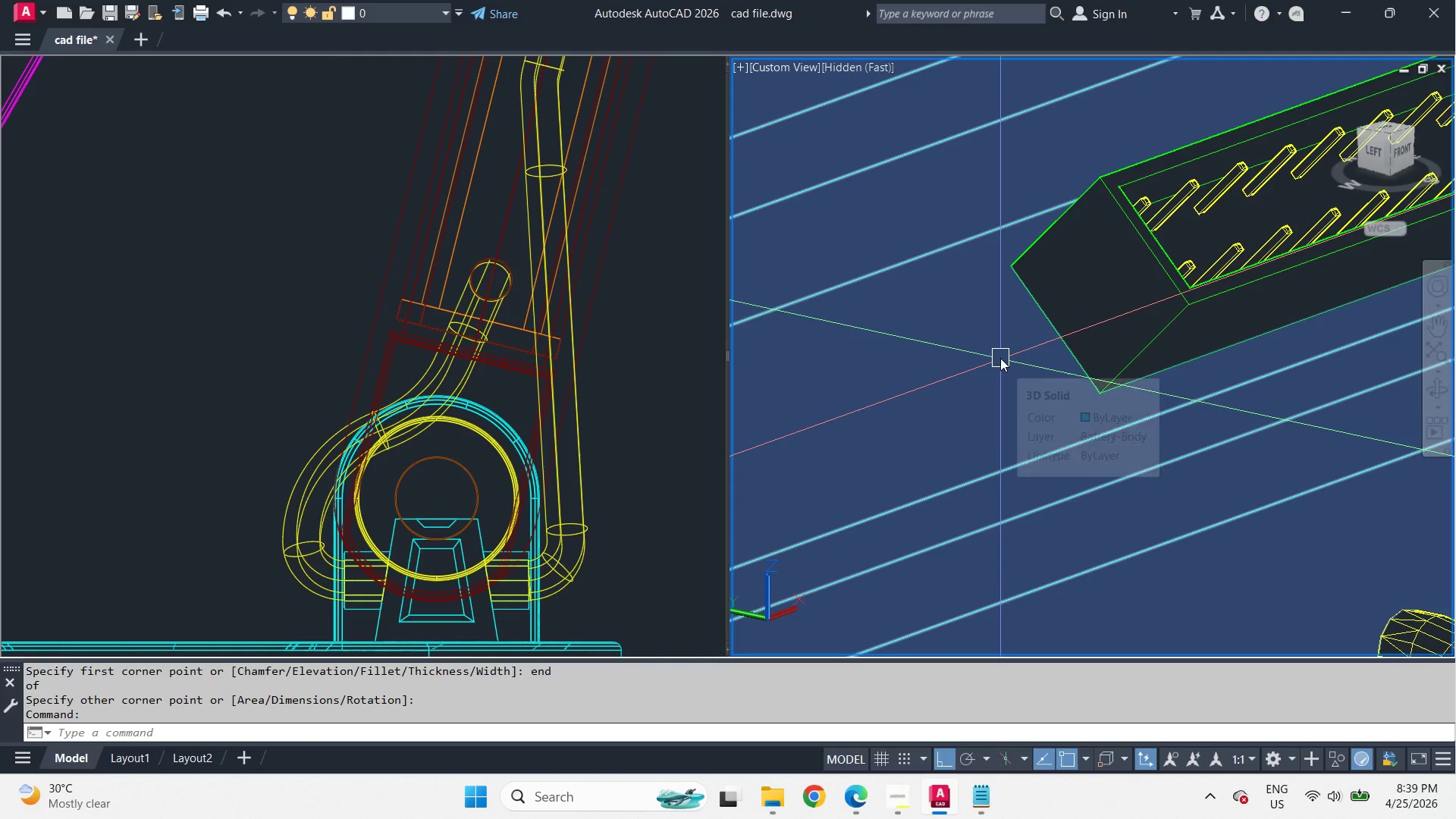 
key(O)
 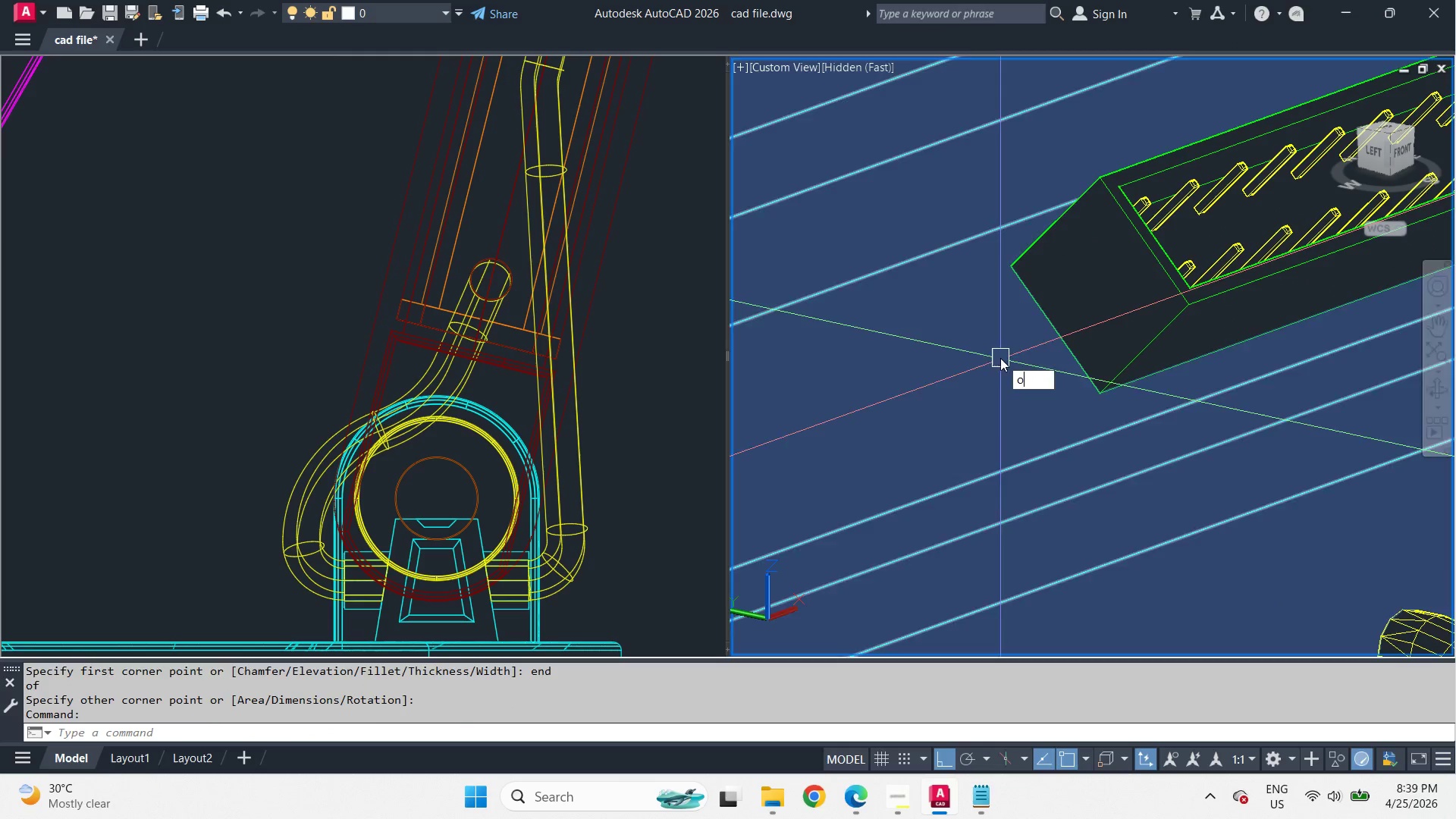 
key(Space)
 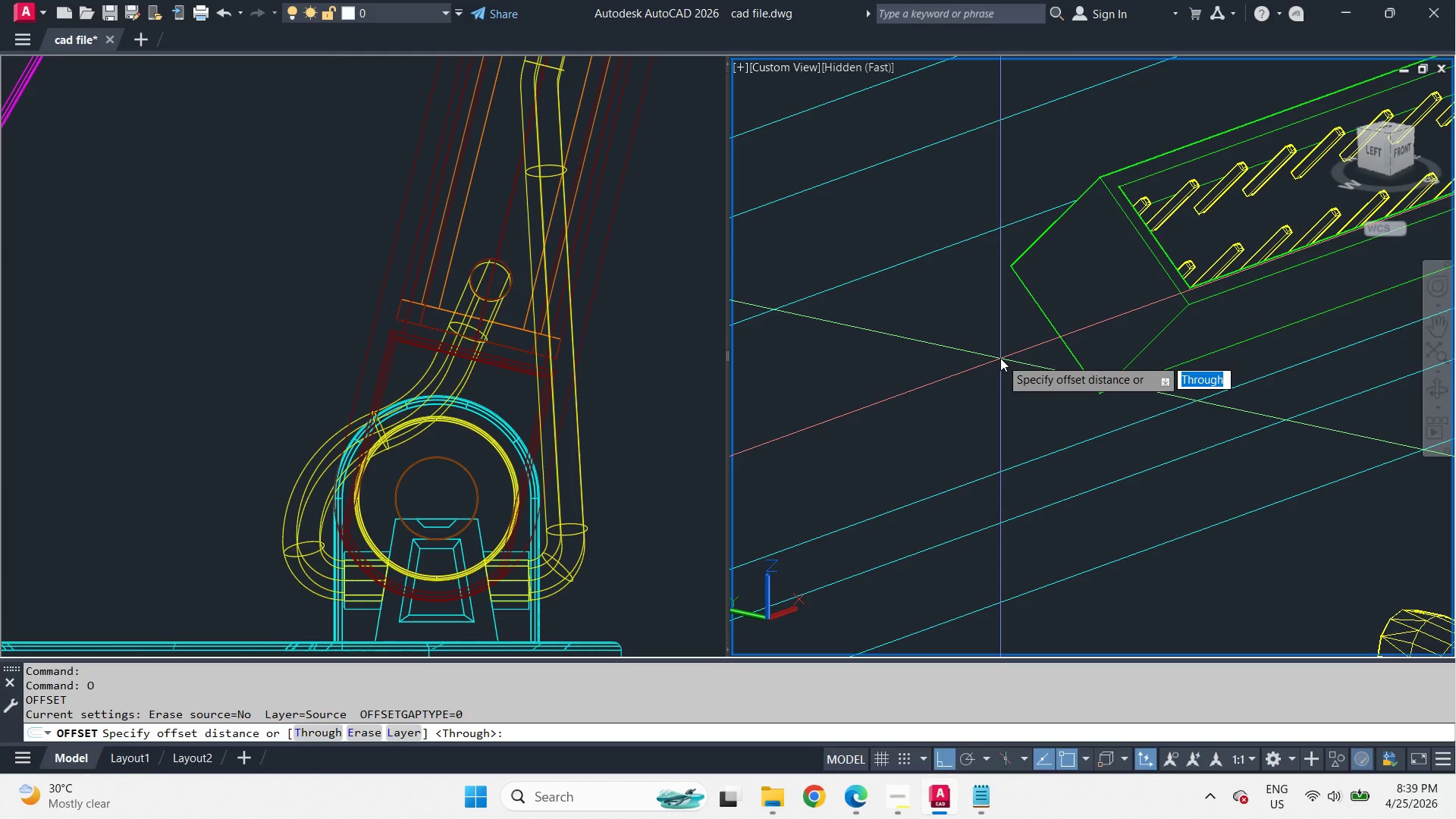 
key(T)
 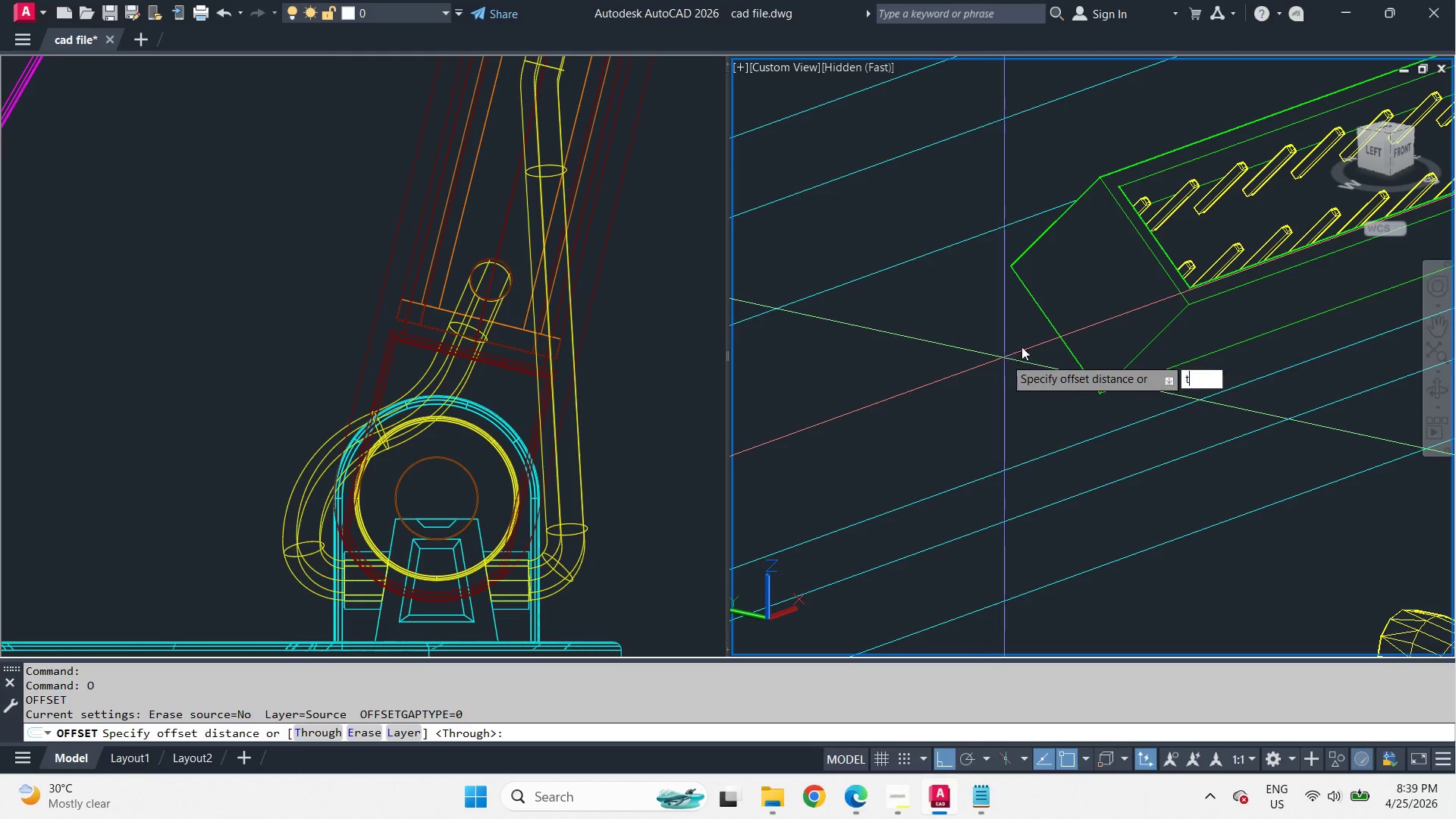 
key(Space)
 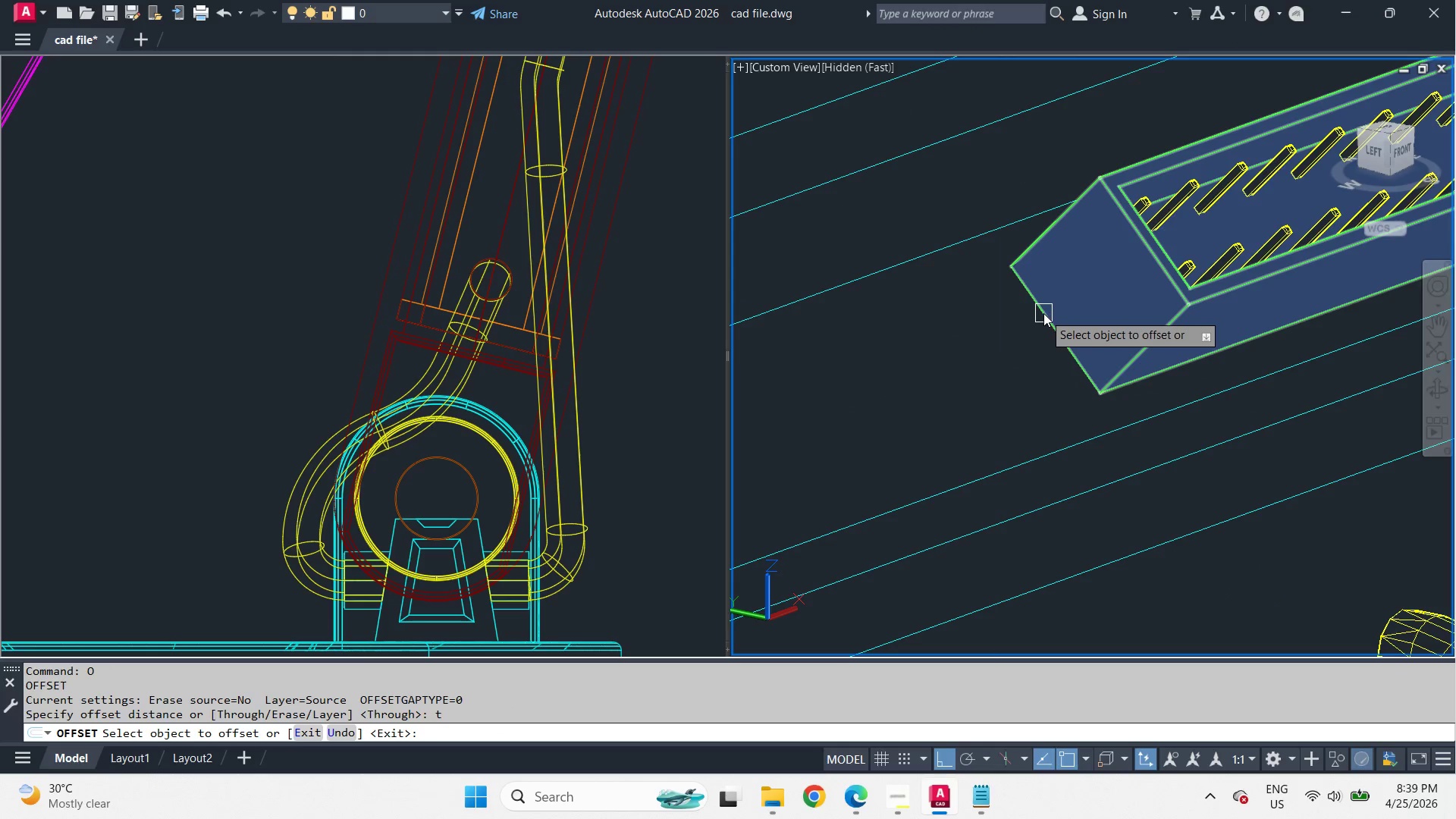 
key(Control+W)
 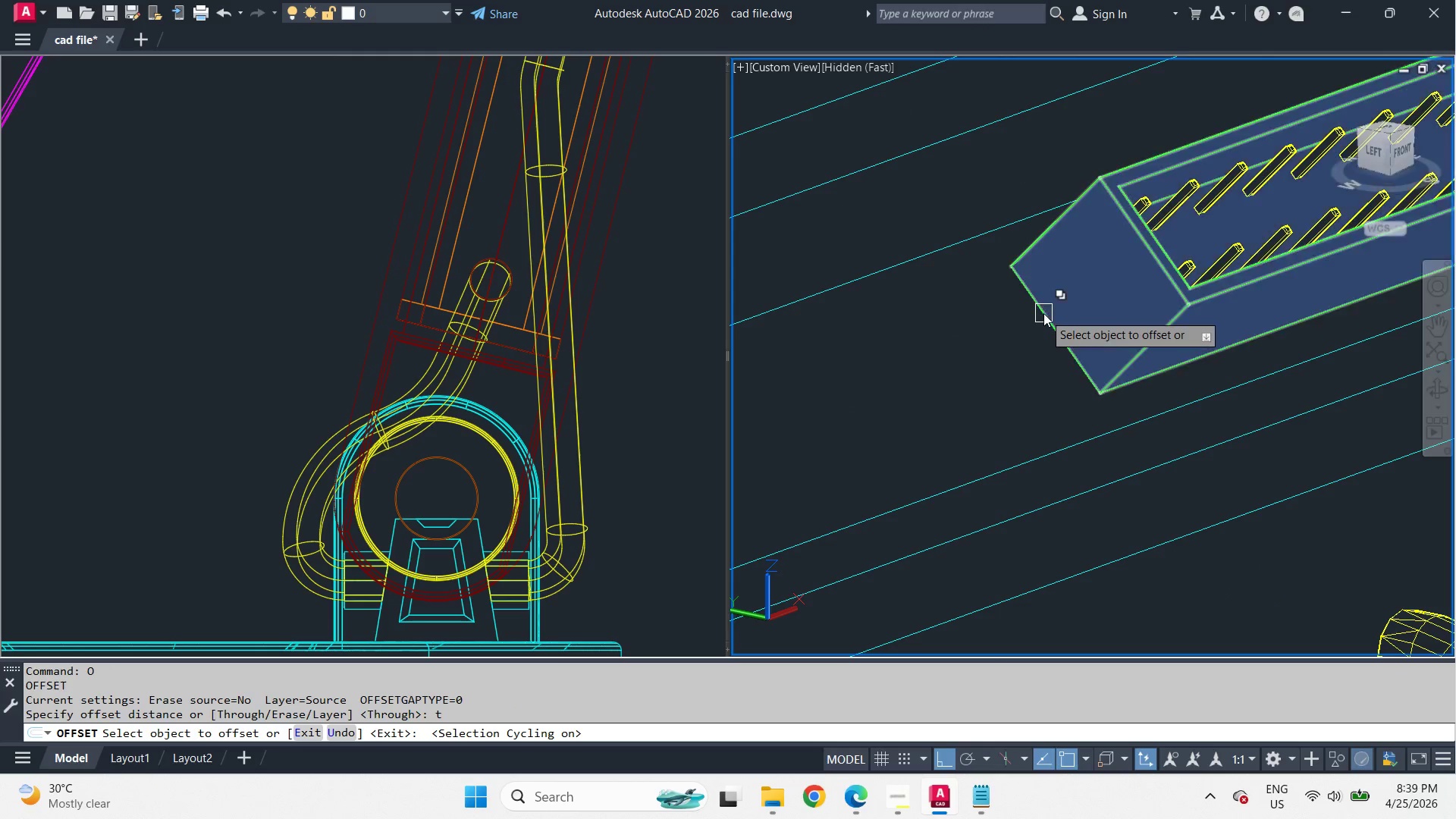 
left_click([1043, 313])
 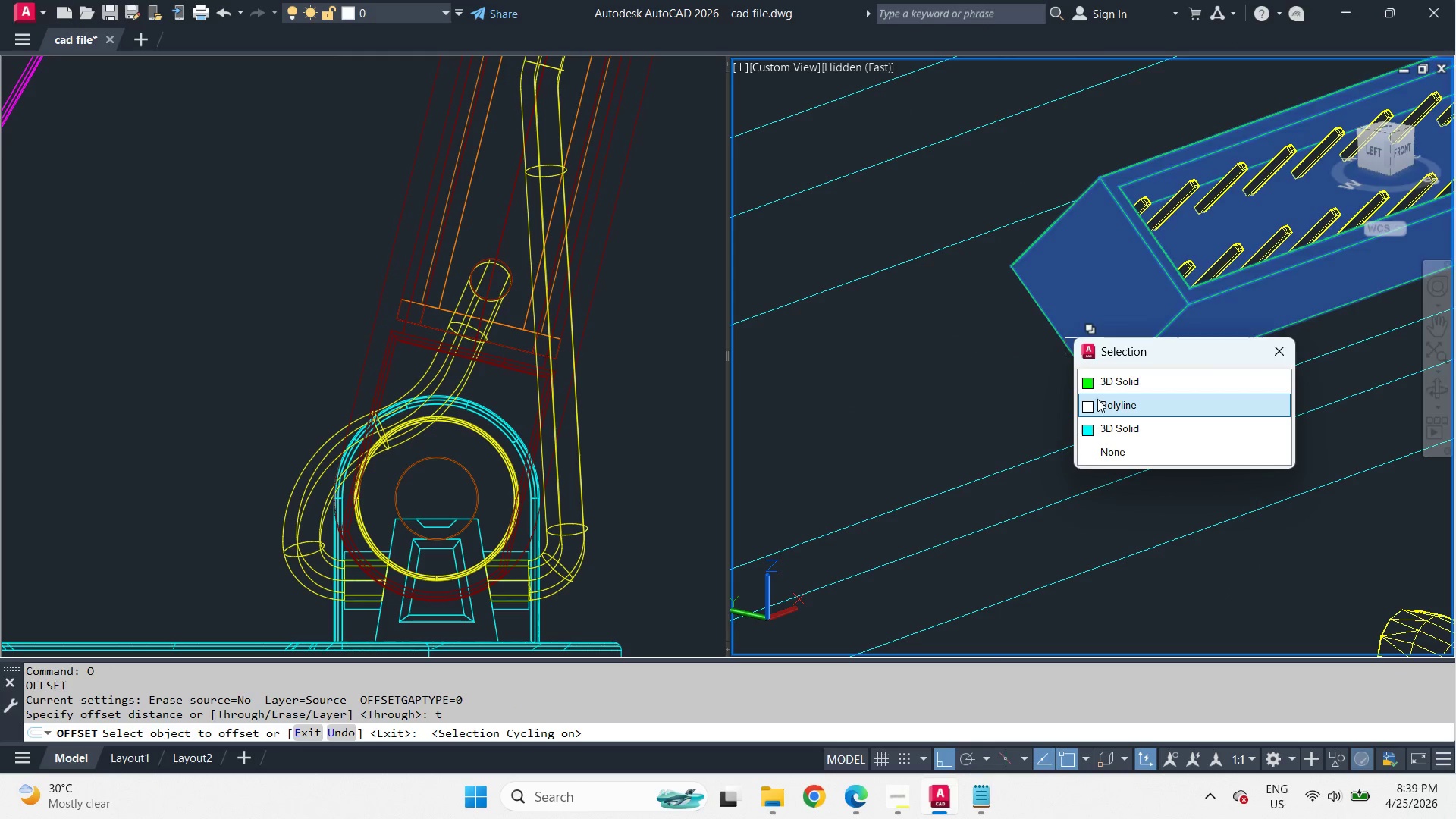 
left_click([1099, 402])
 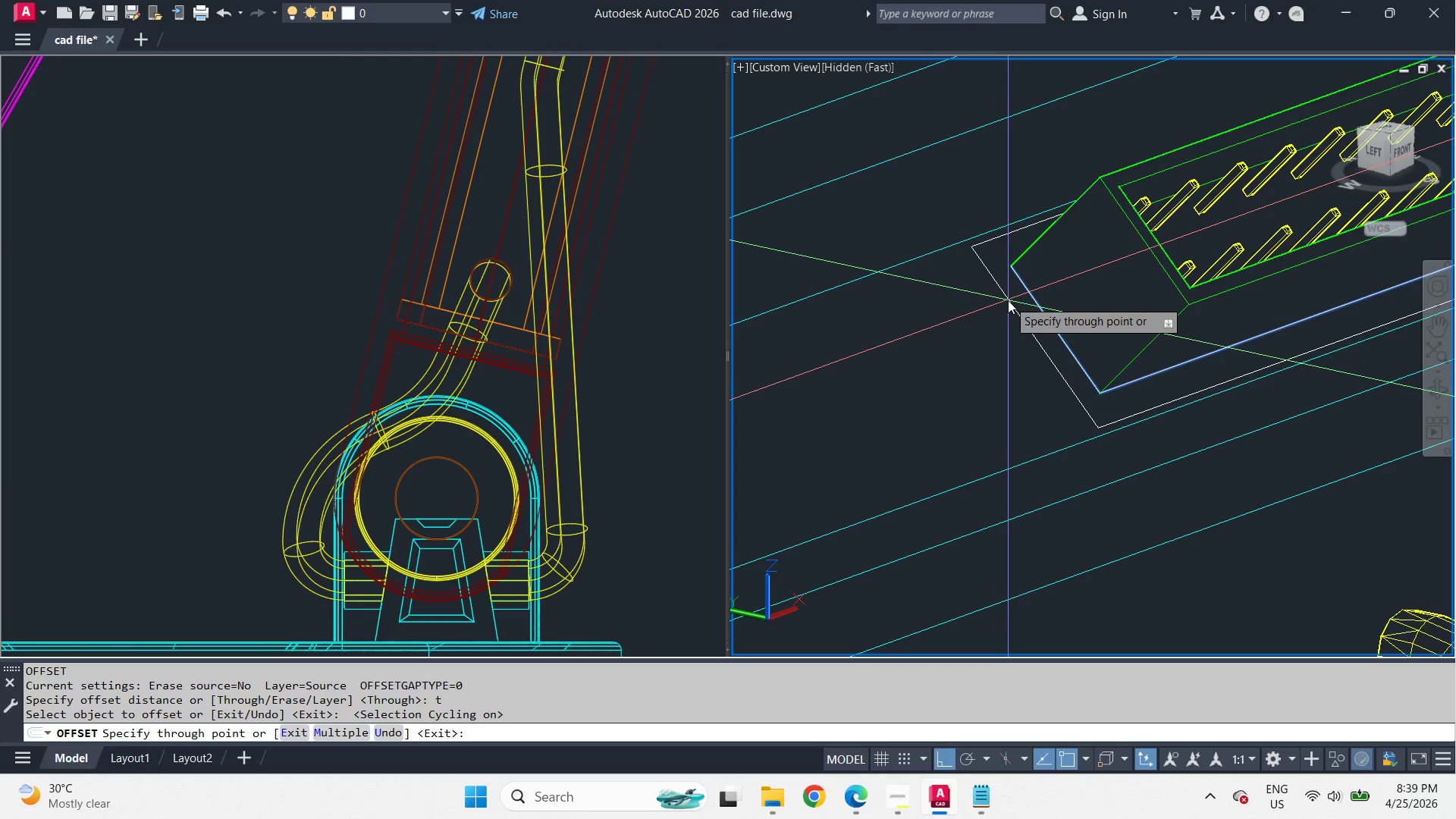 
key(5)
 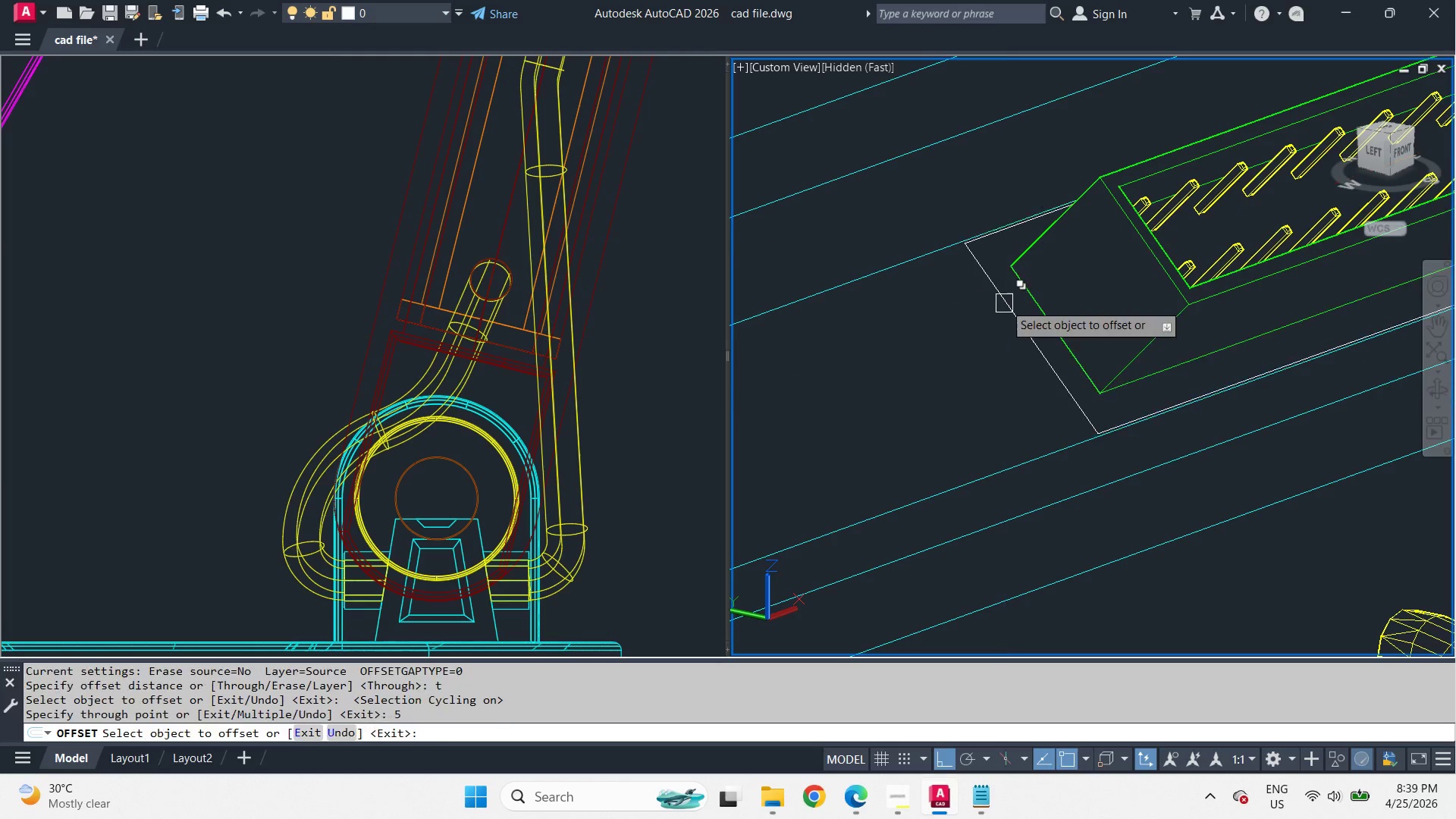 
key(Space)
 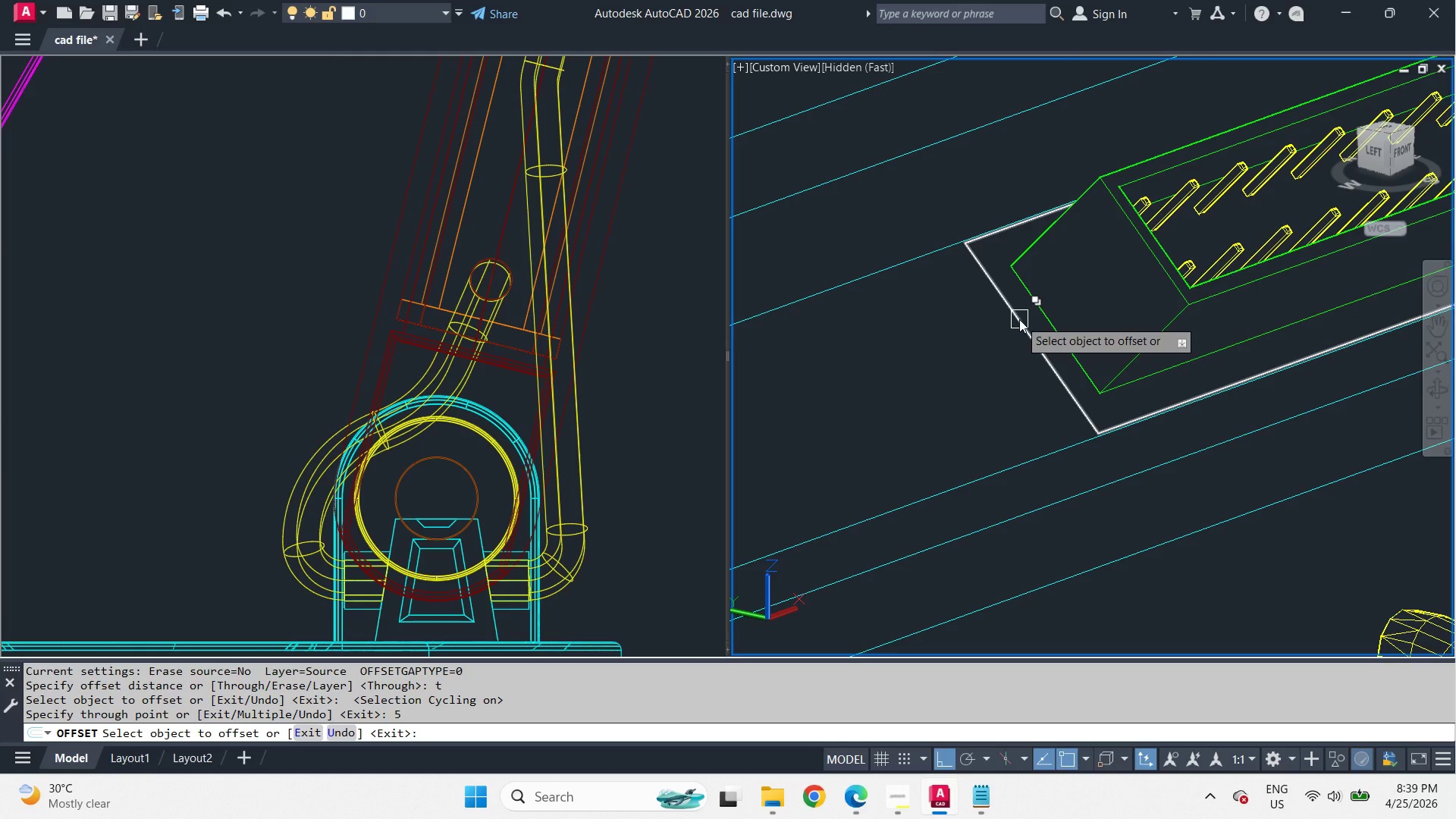 
wait(6.81)
 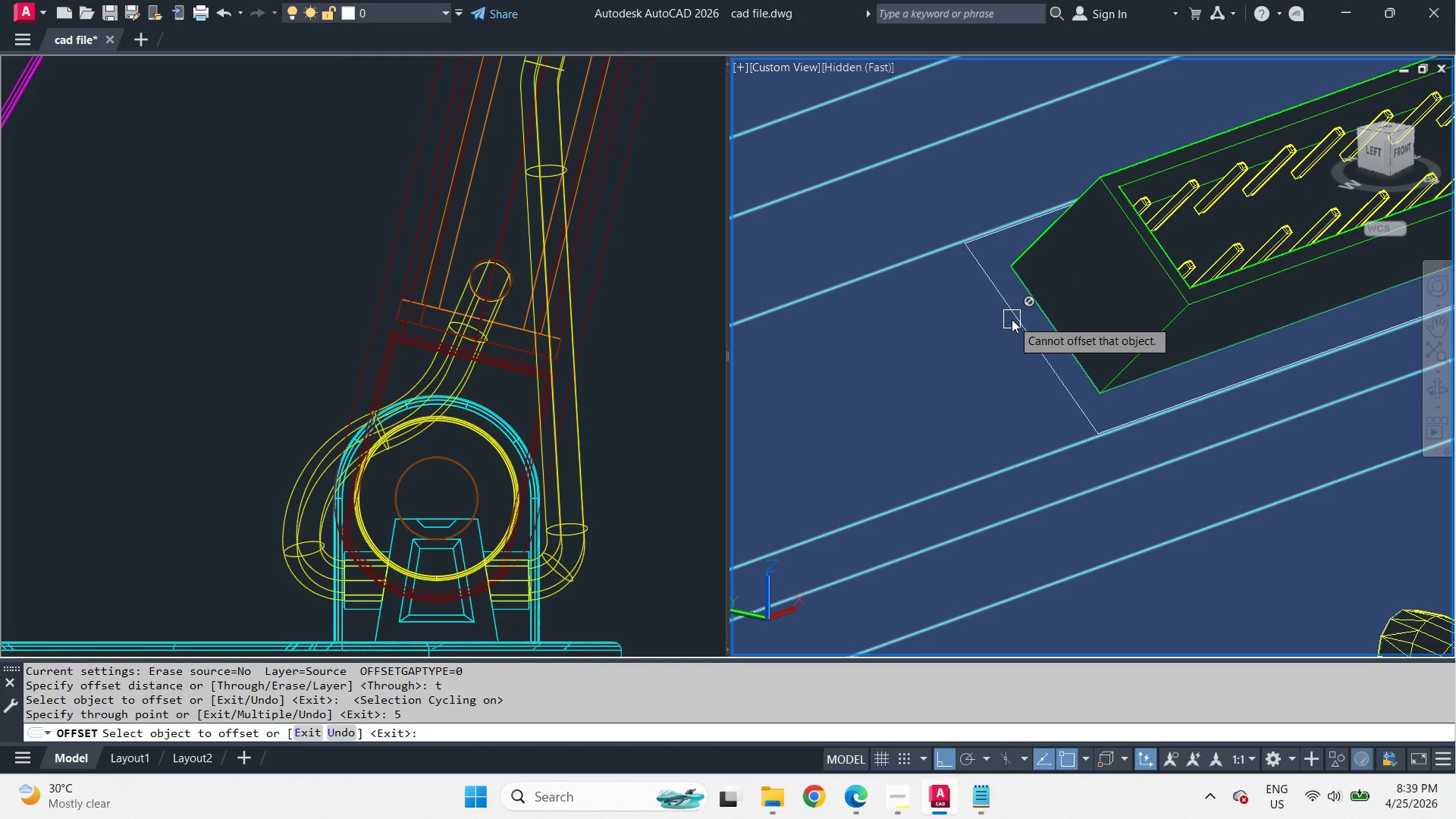 
type( vs 2 )
 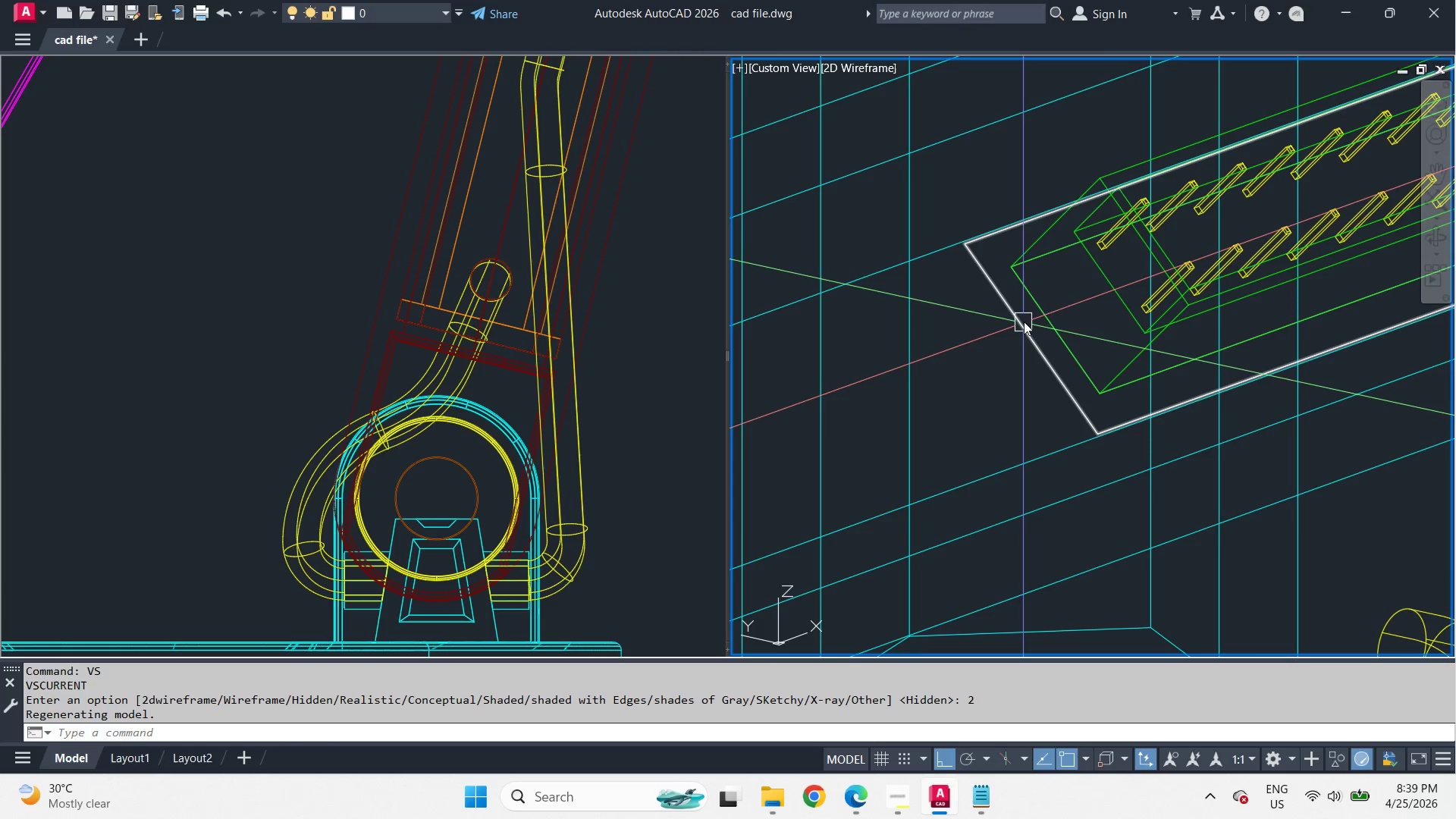 
left_click([1032, 356])
 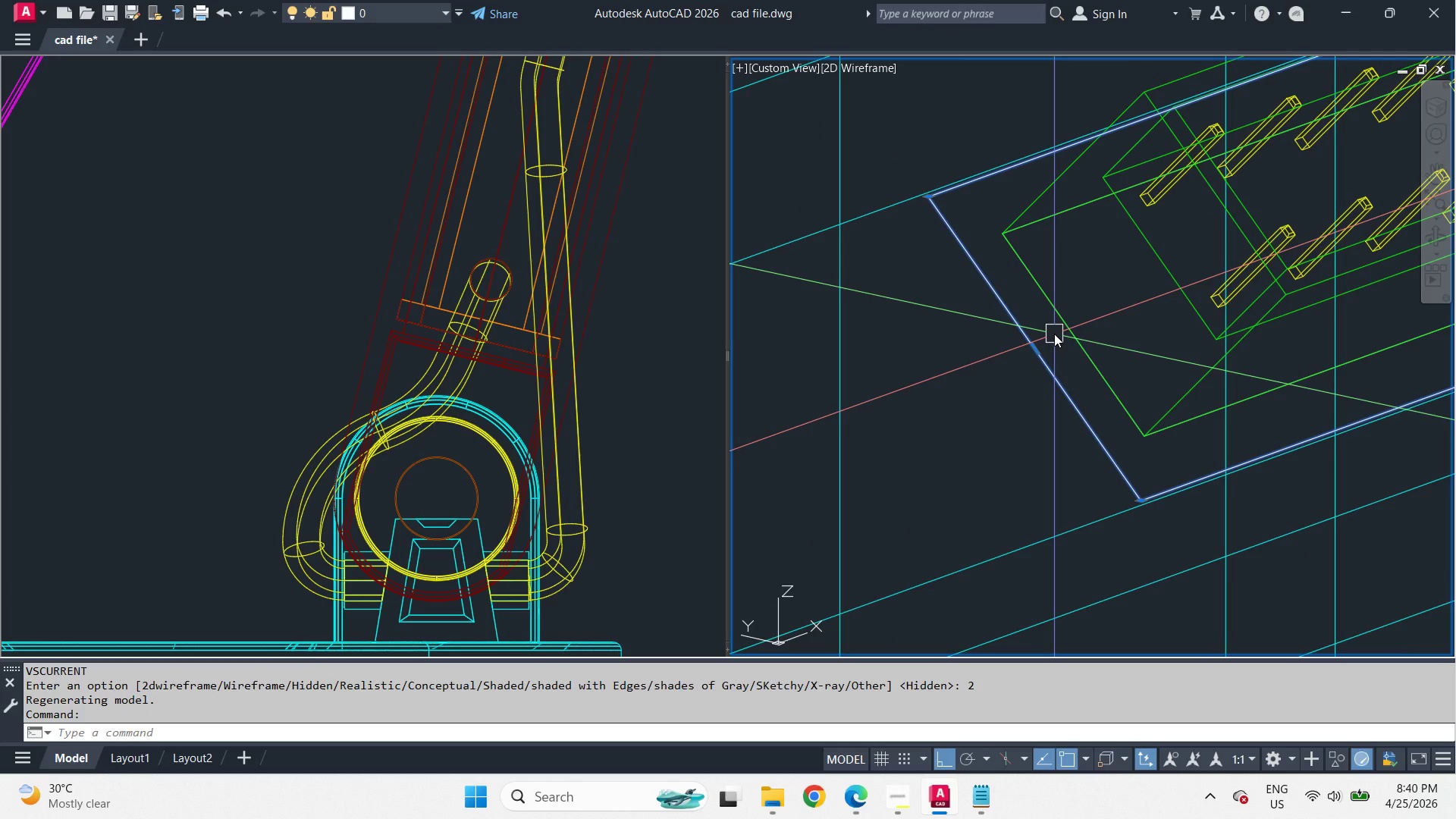 
scroll: coordinate [1024, 321], scroll_direction: up, amount: 1.0
 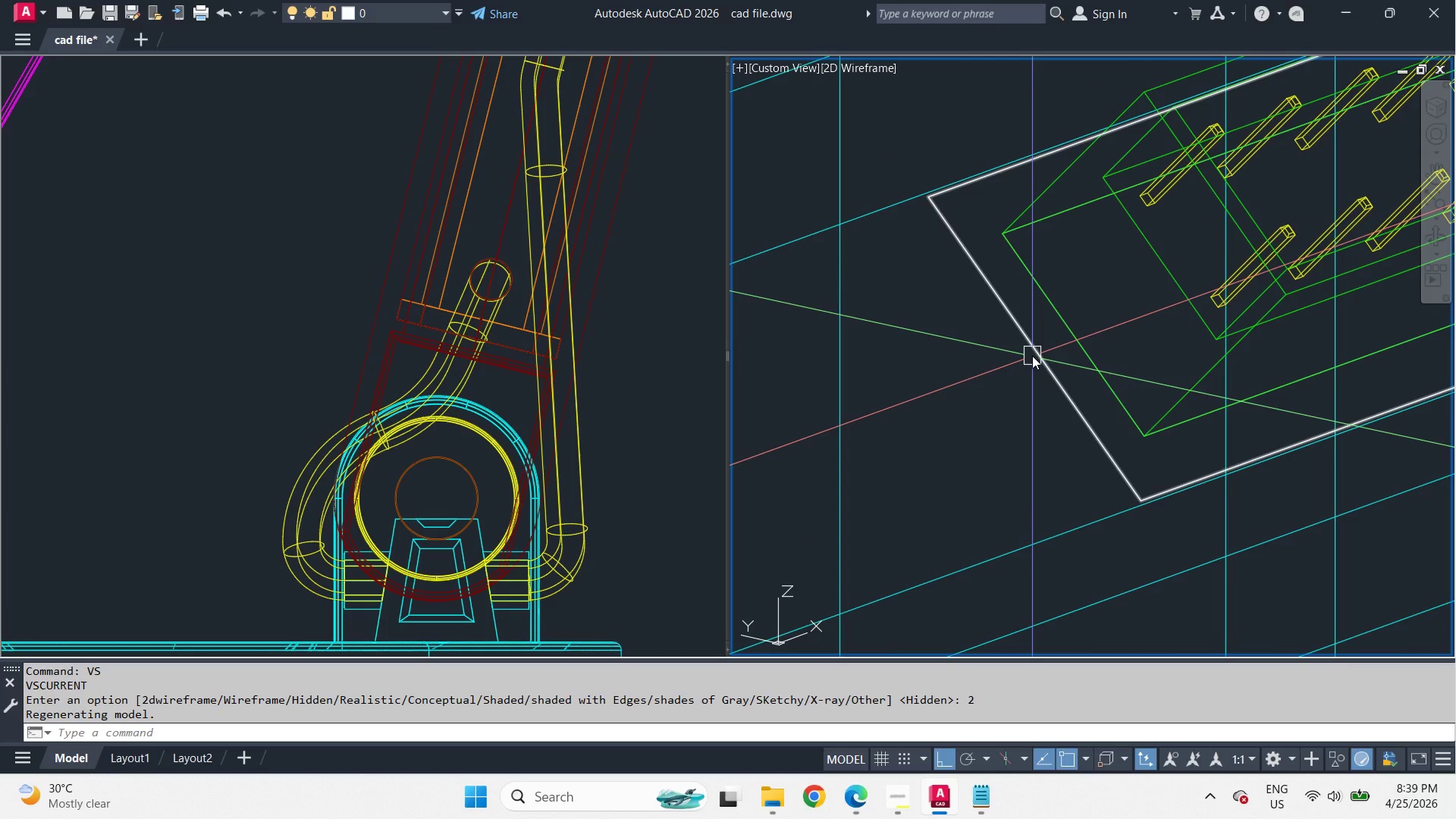 
key(Escape)
type(et )
 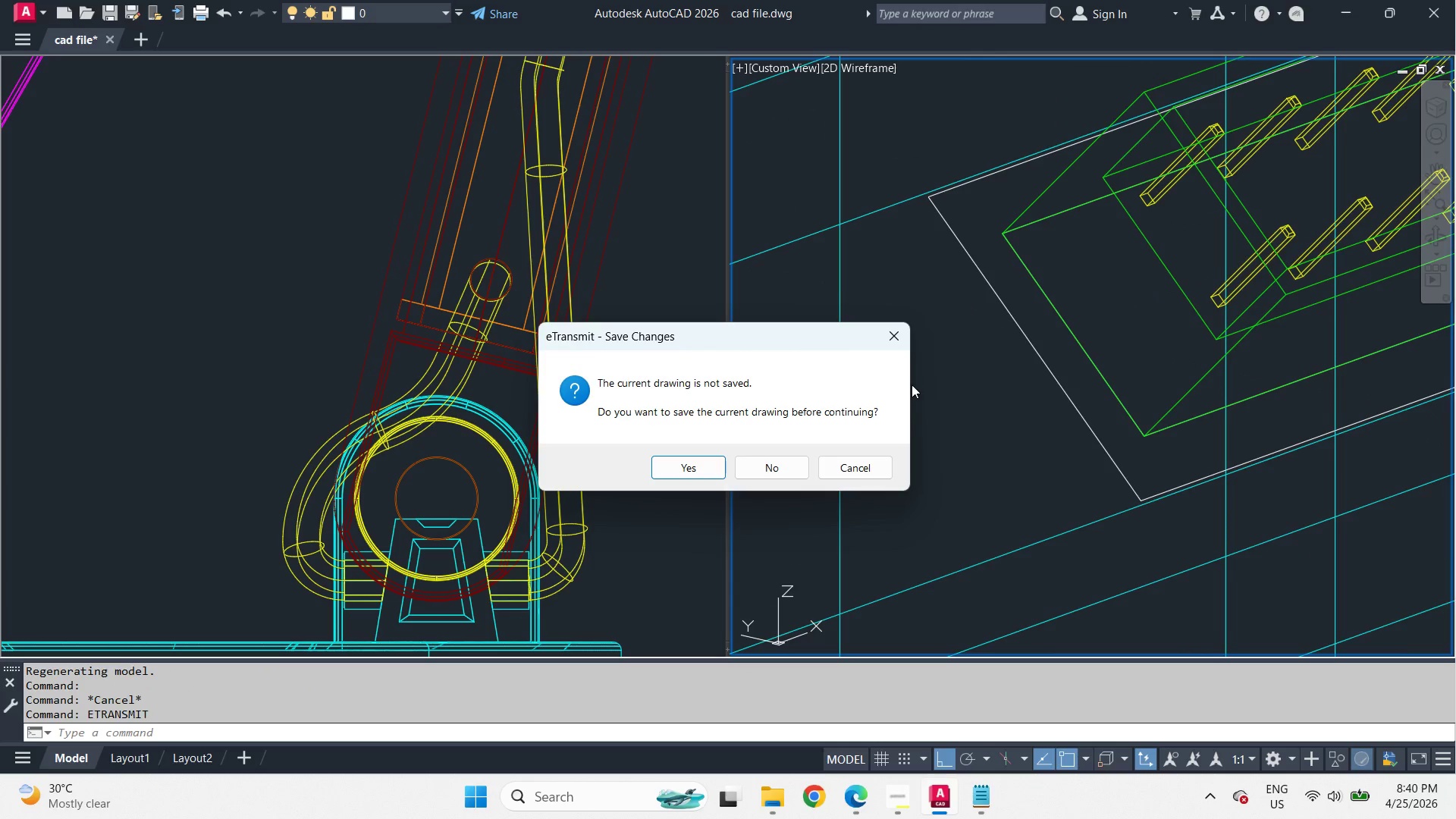 
key(Escape)
 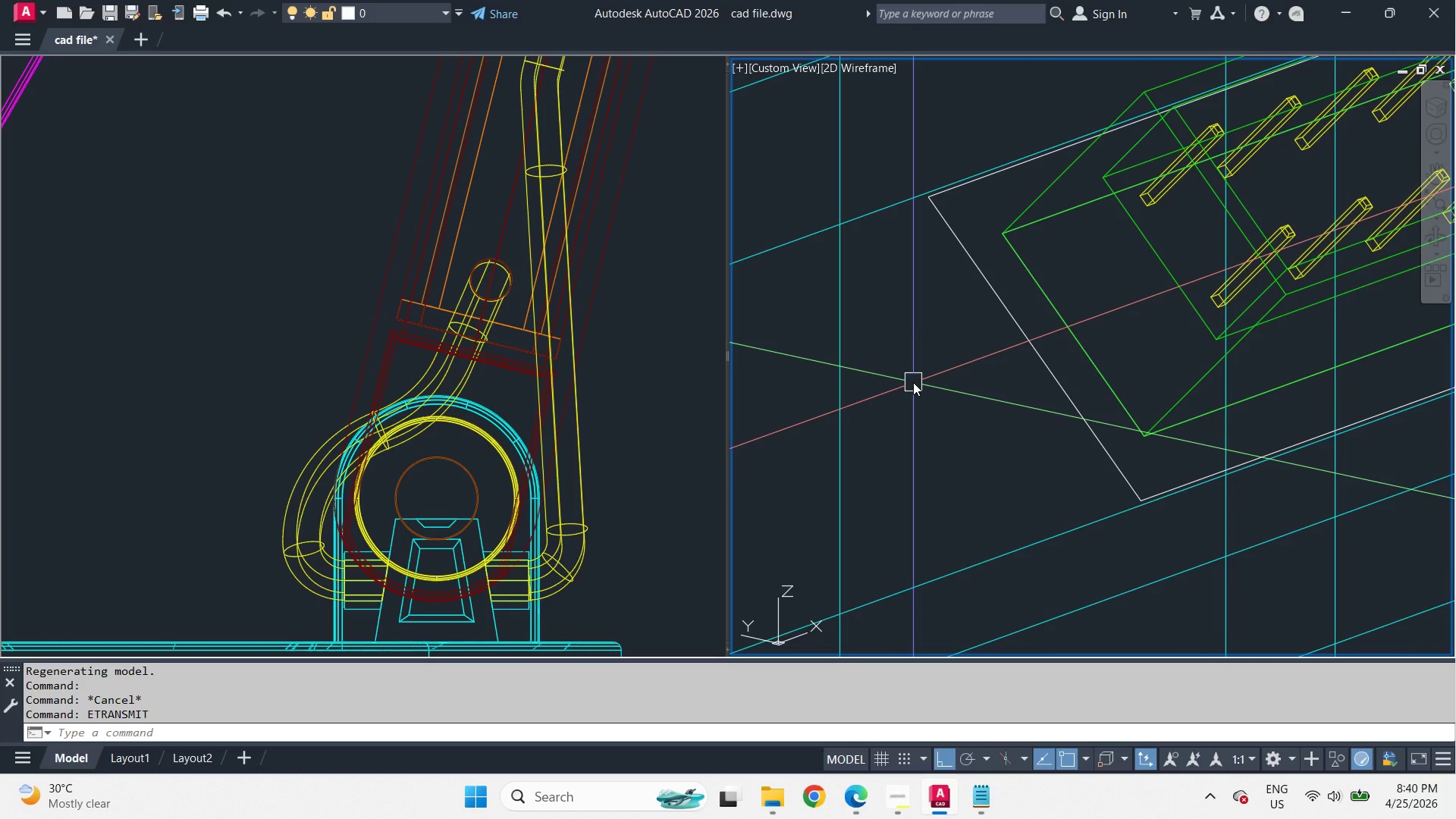 
key(Control+S)
 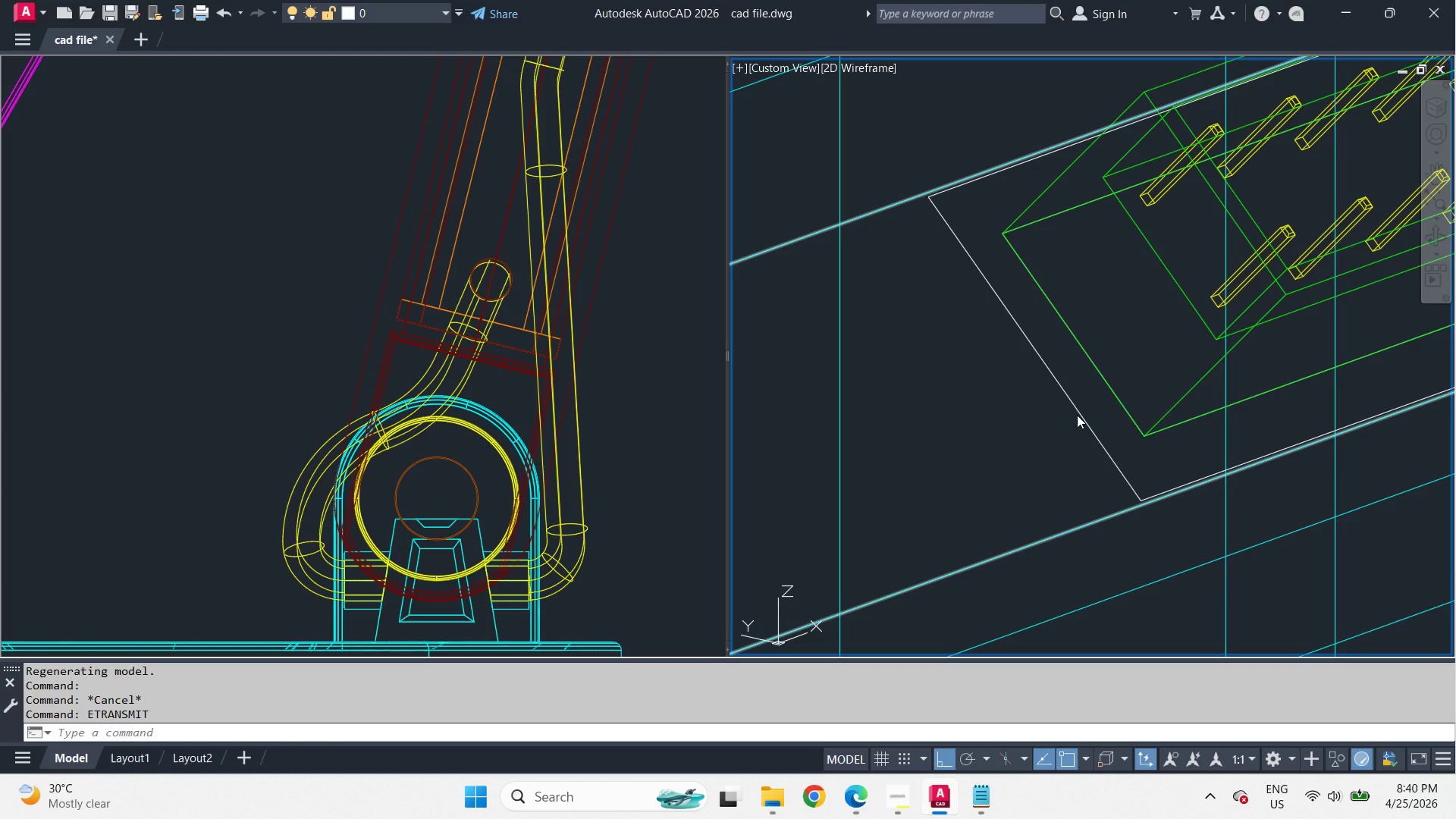 
wait(13.38)
 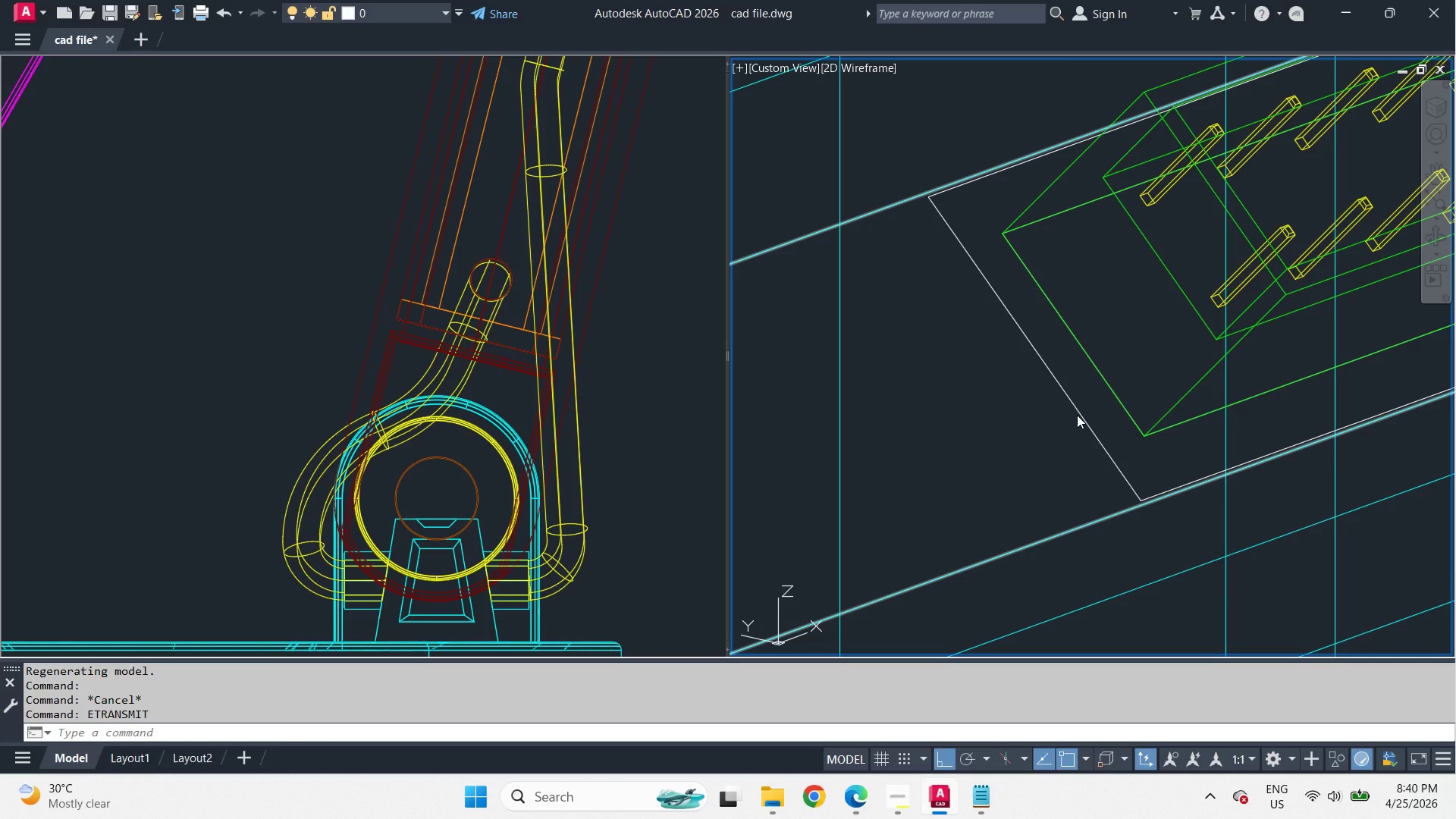 
key(Escape)
 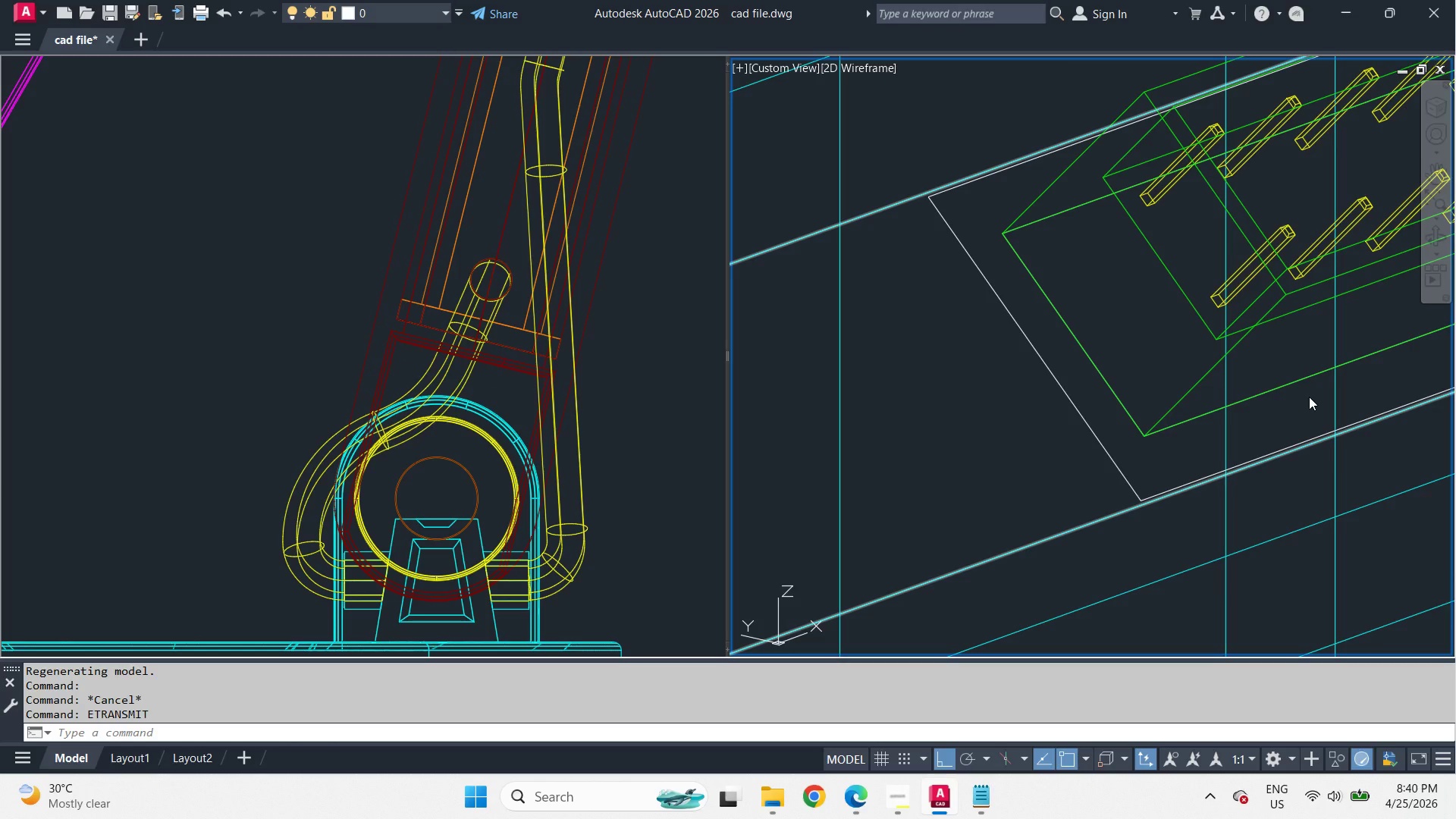 
key(Escape)
 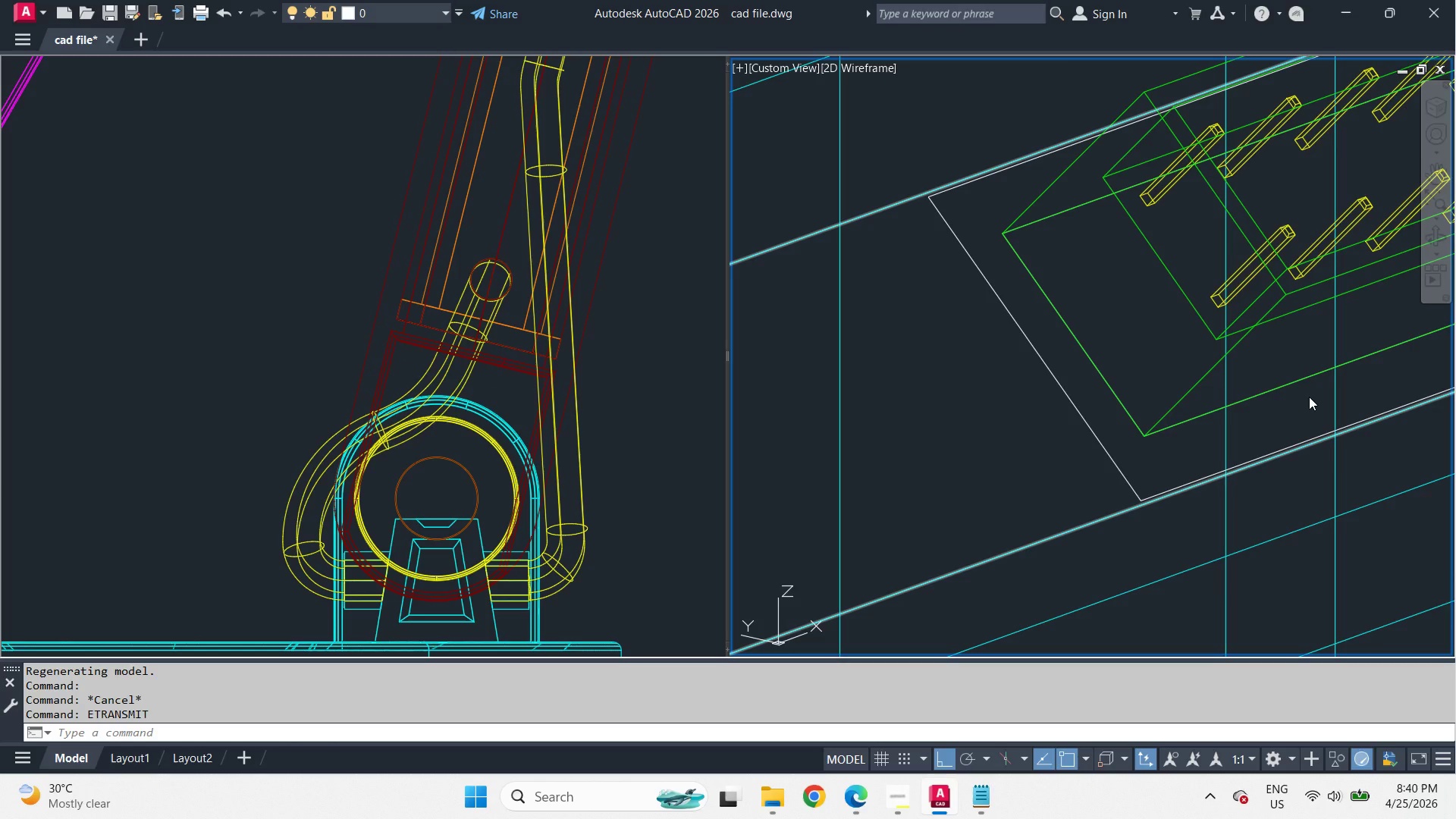 
key(Escape)
 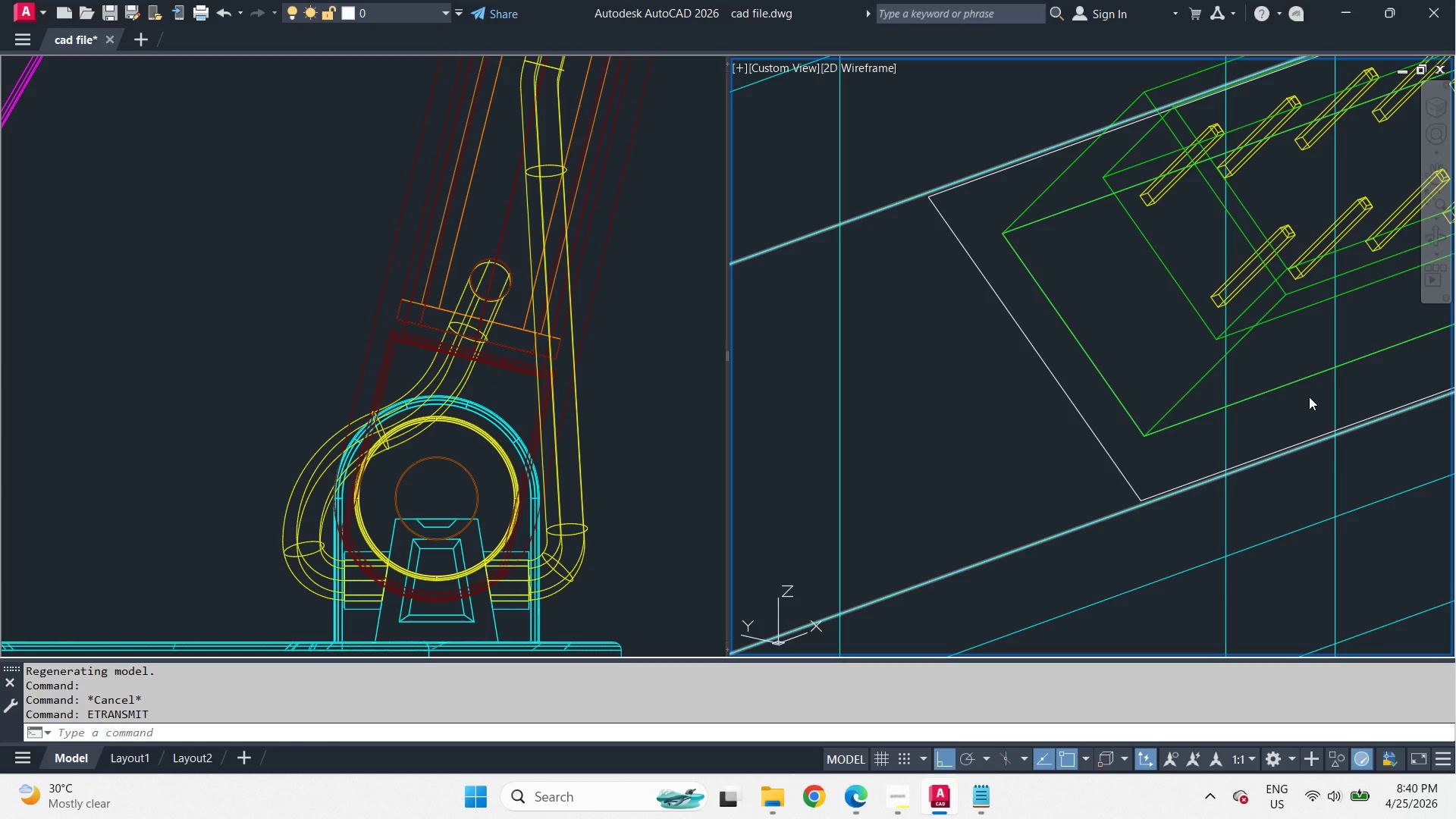 
key(Escape)
 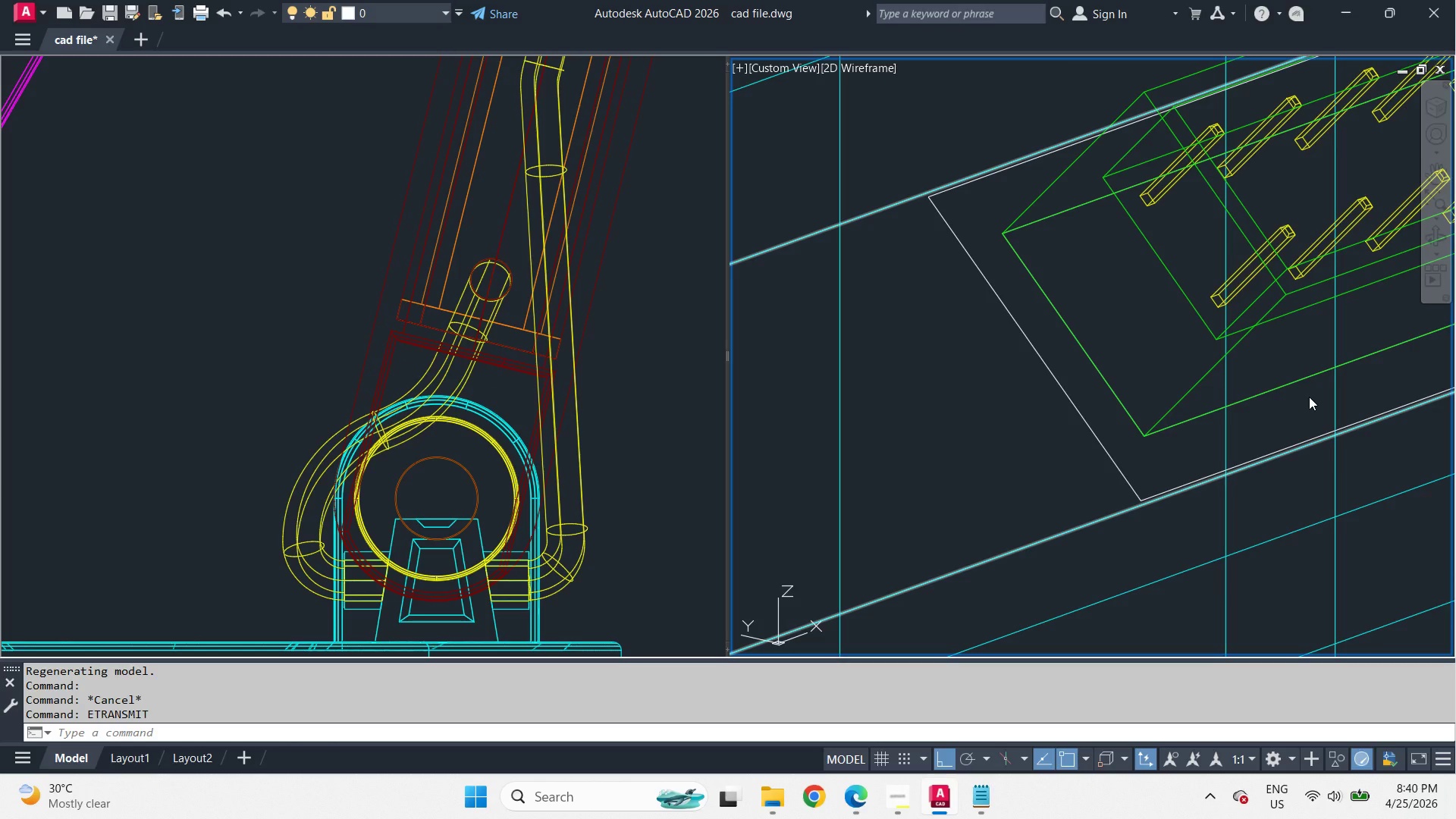 
wait(8.08)
 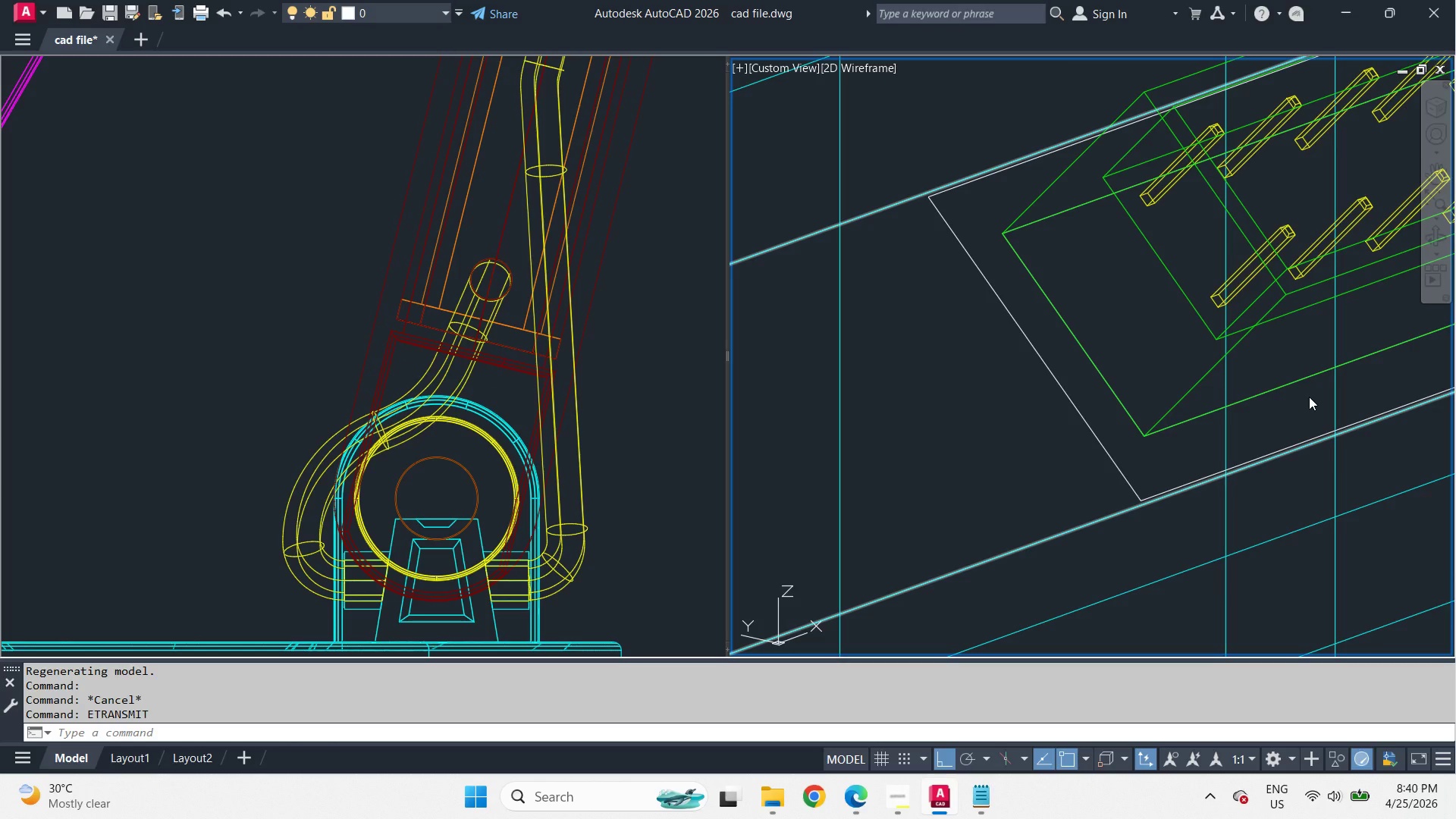 
key(Escape)
 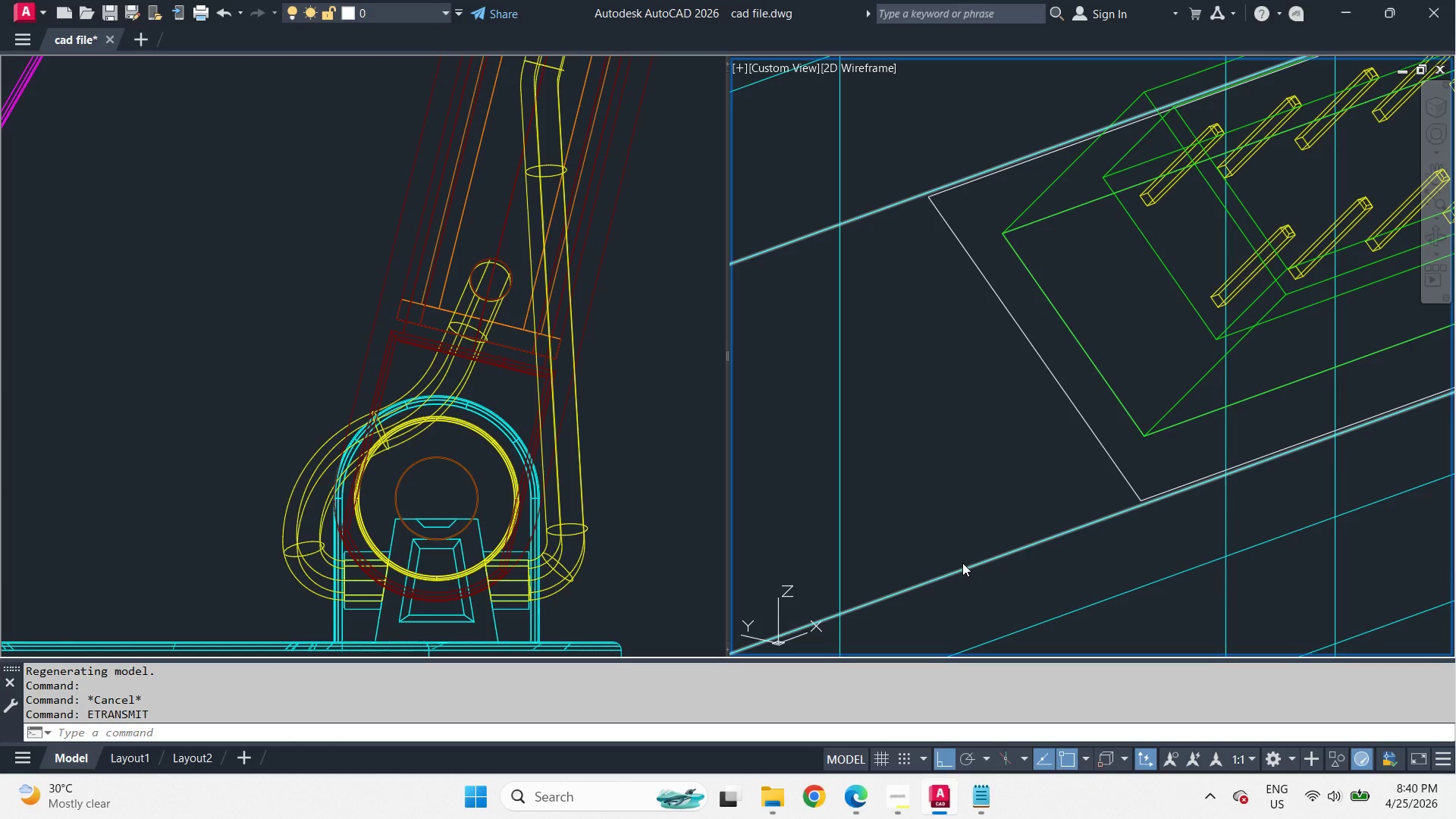 
key(Escape)
 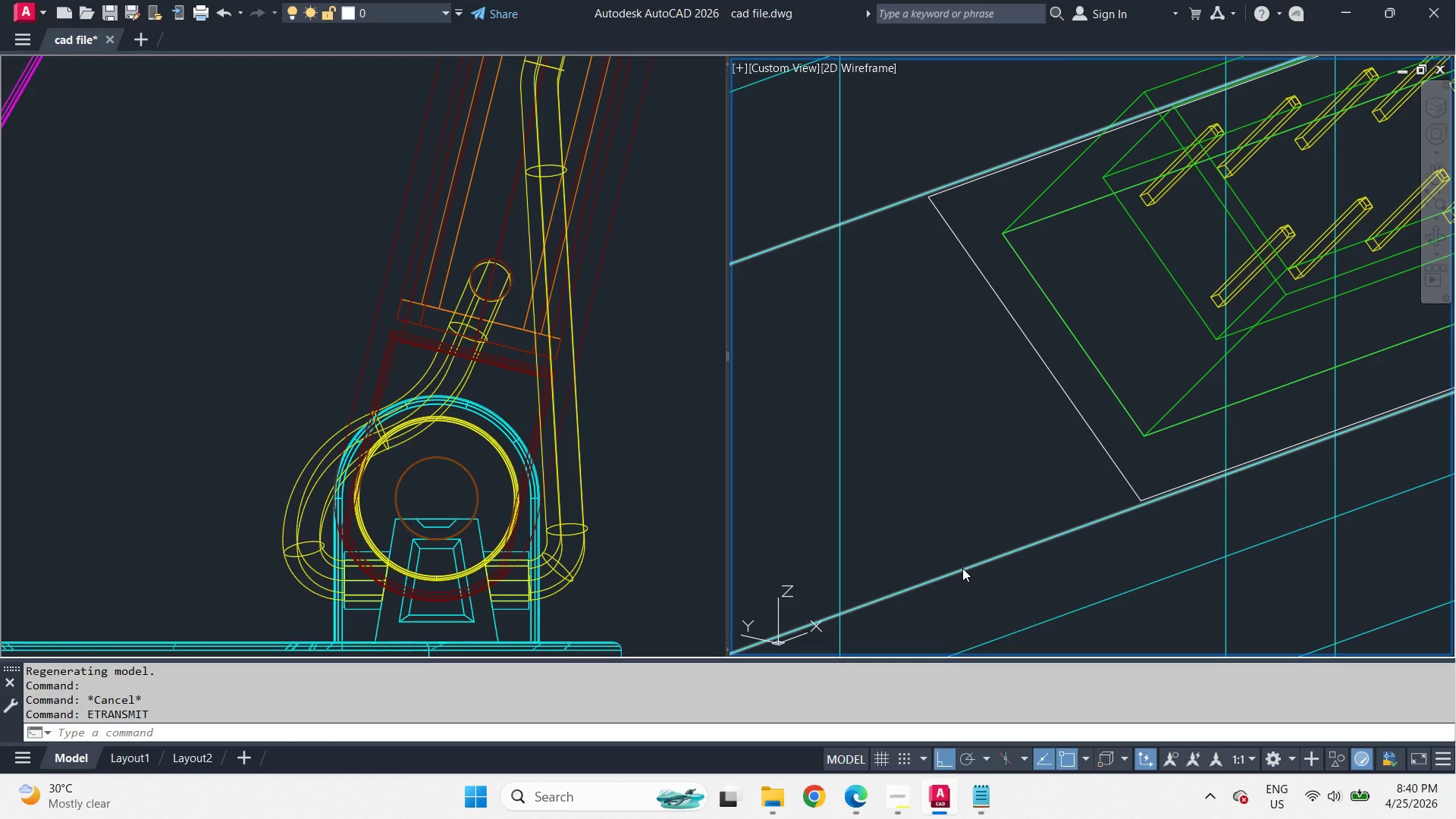 
key(Escape)
 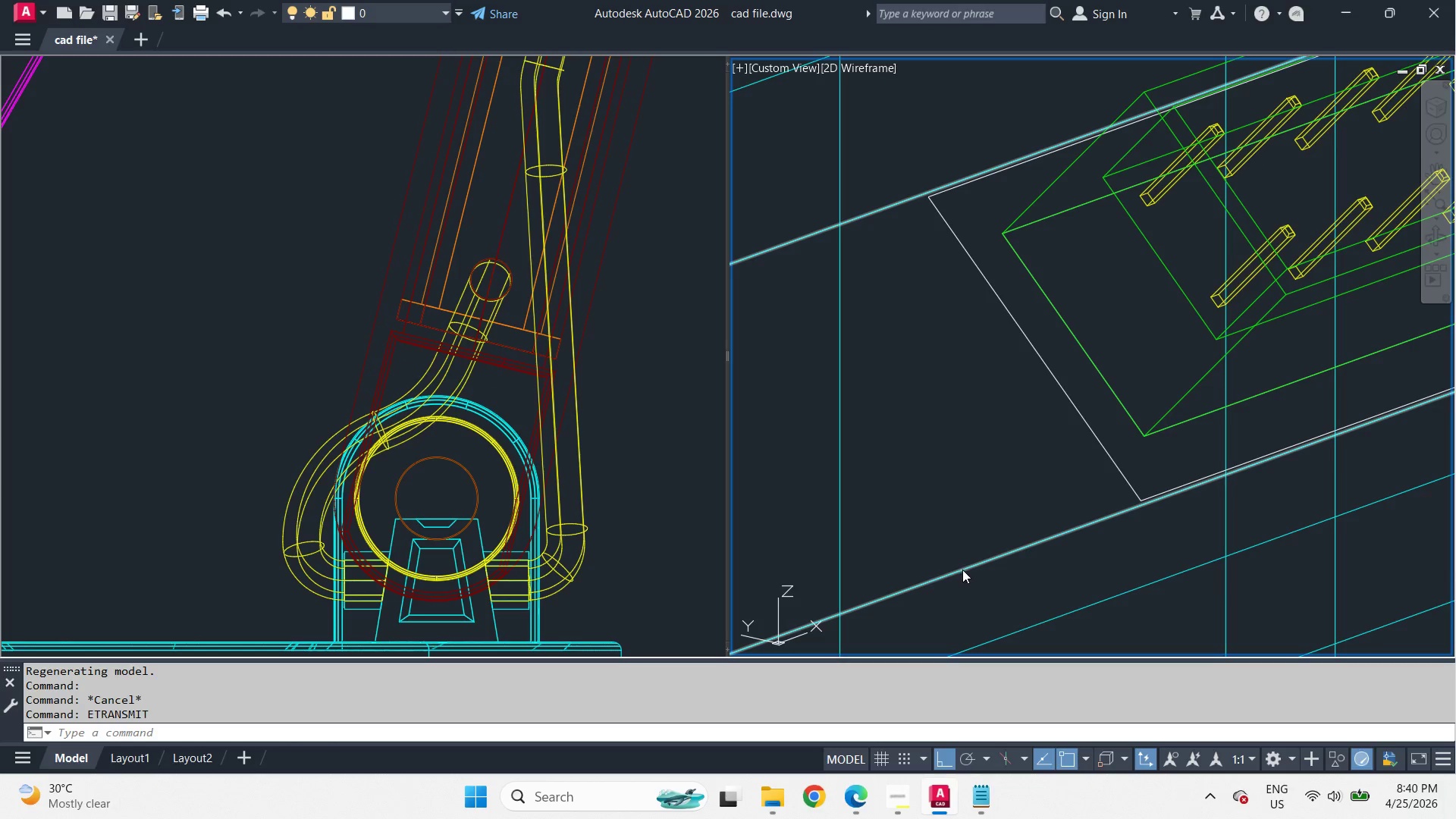 
key(Escape)
 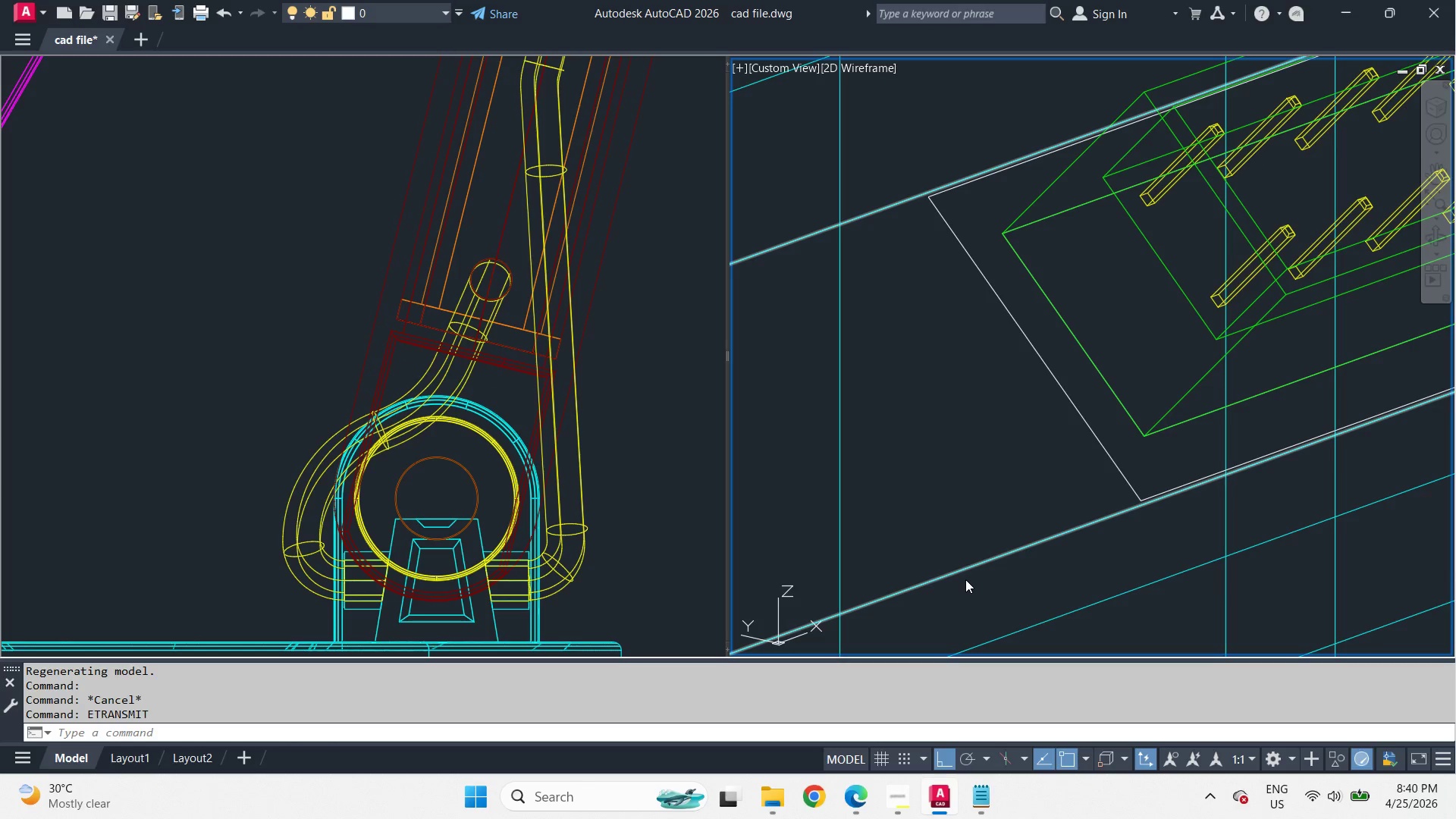 
key(Escape)
 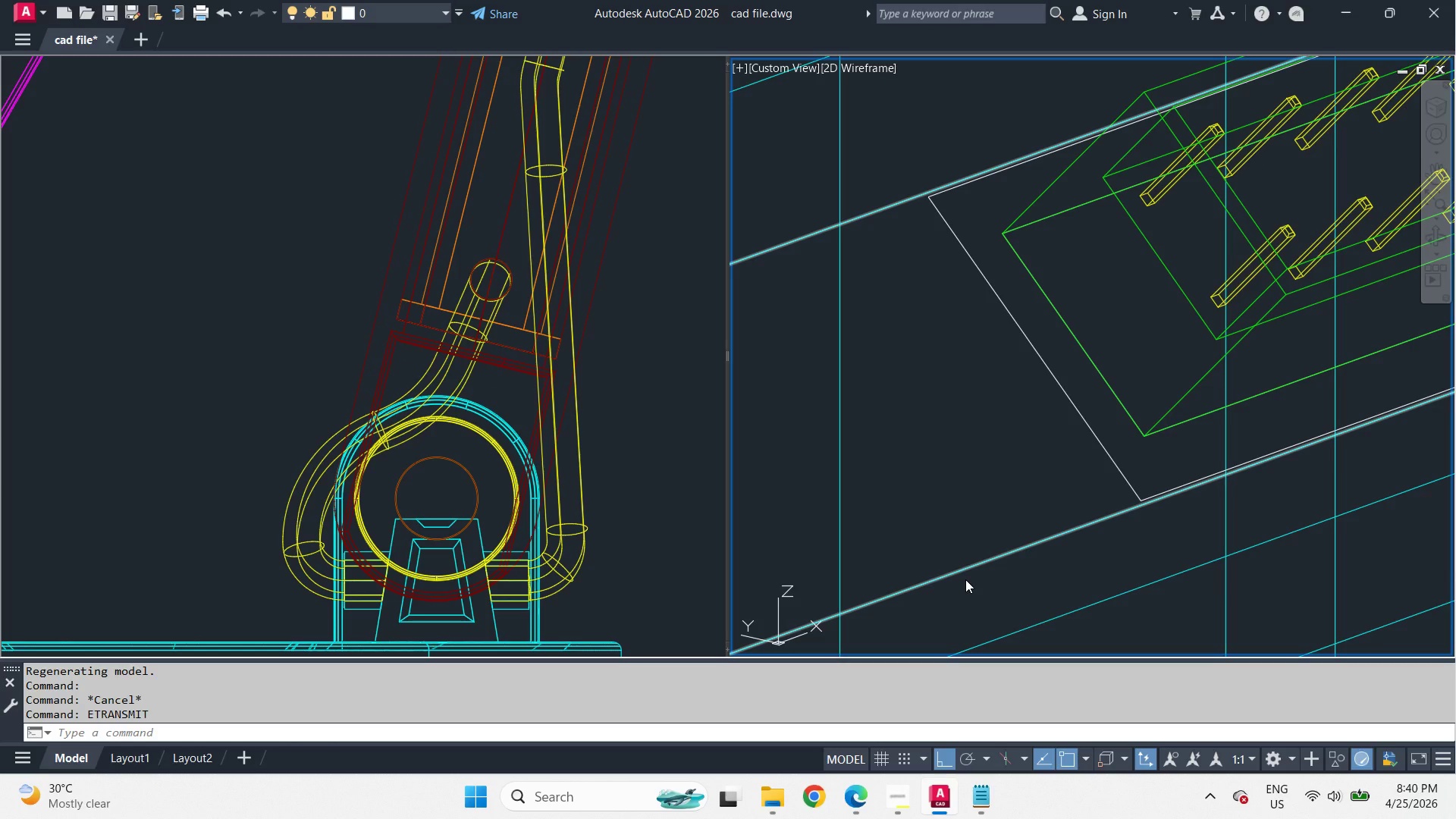 
key(Escape)
 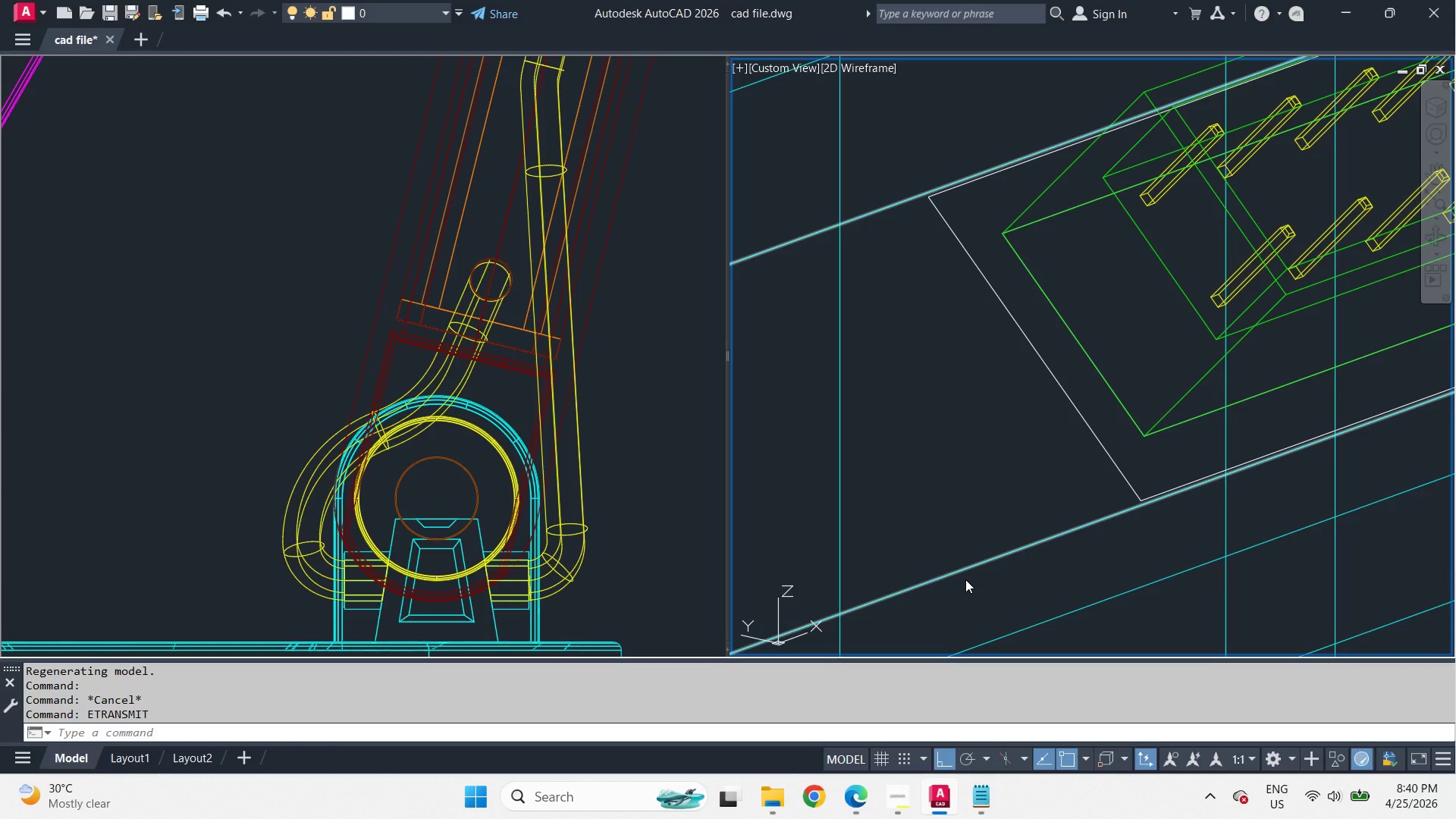 
key(Escape)
 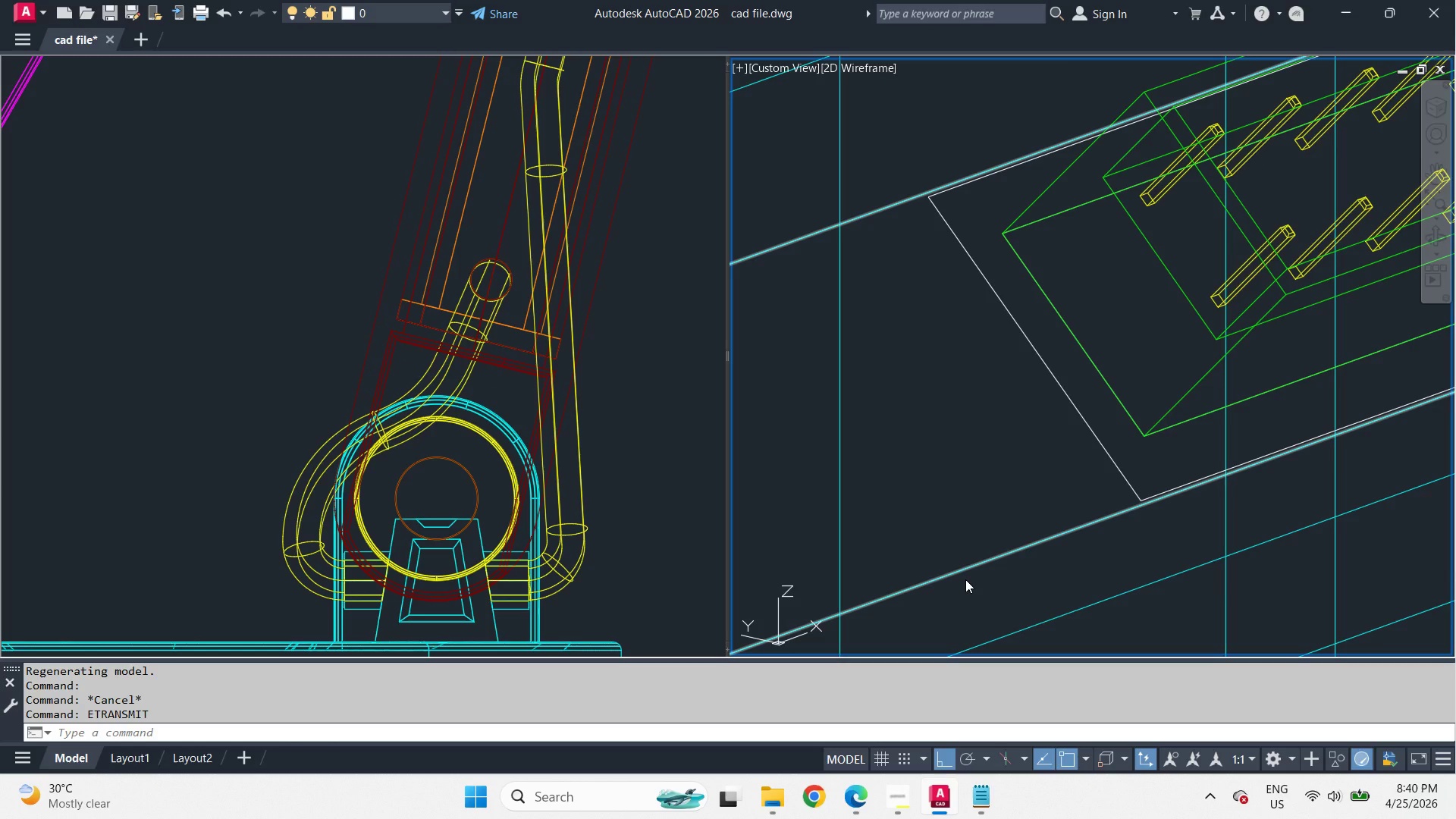 
key(Escape)
 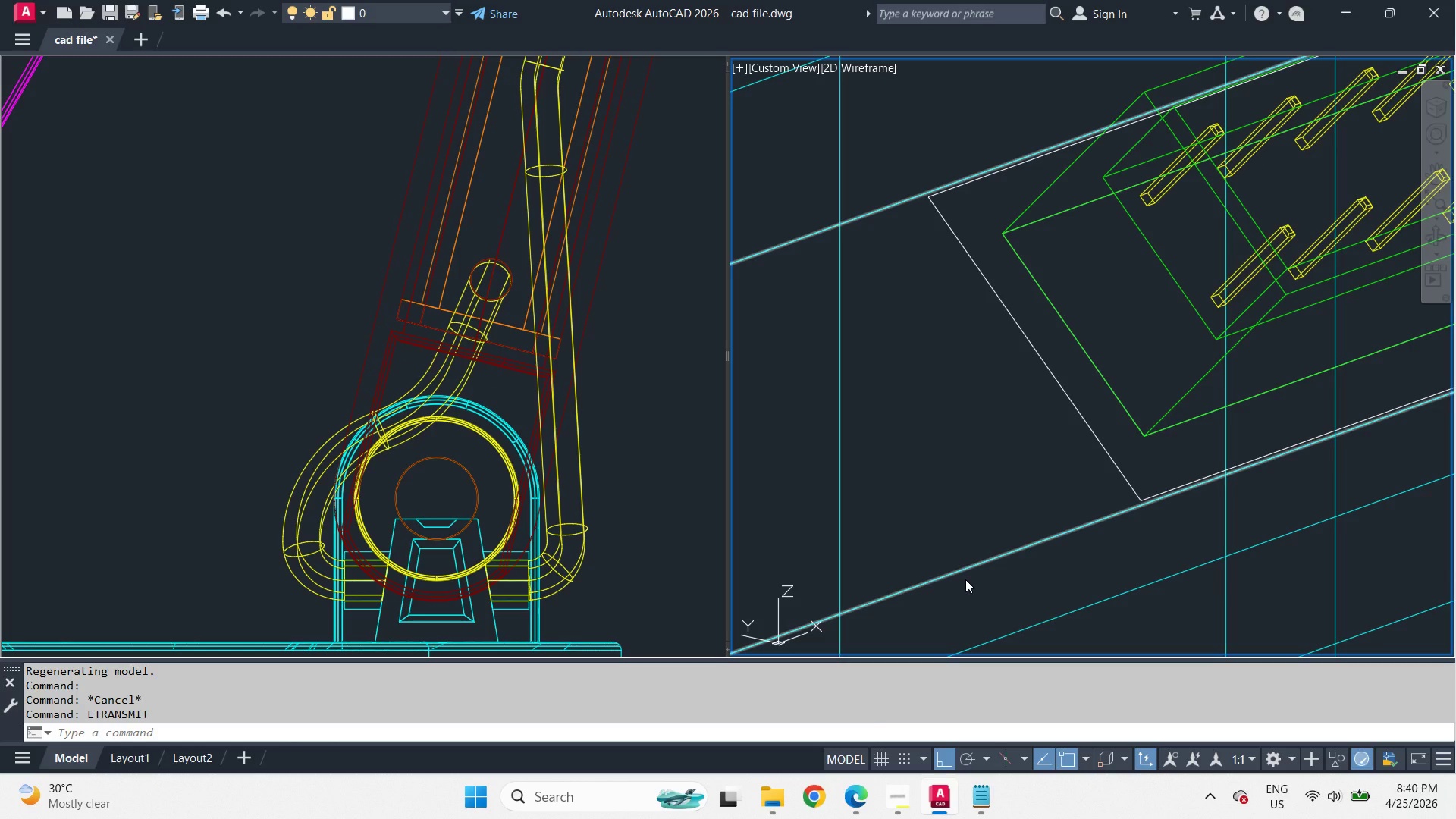 
wait(5.84)
 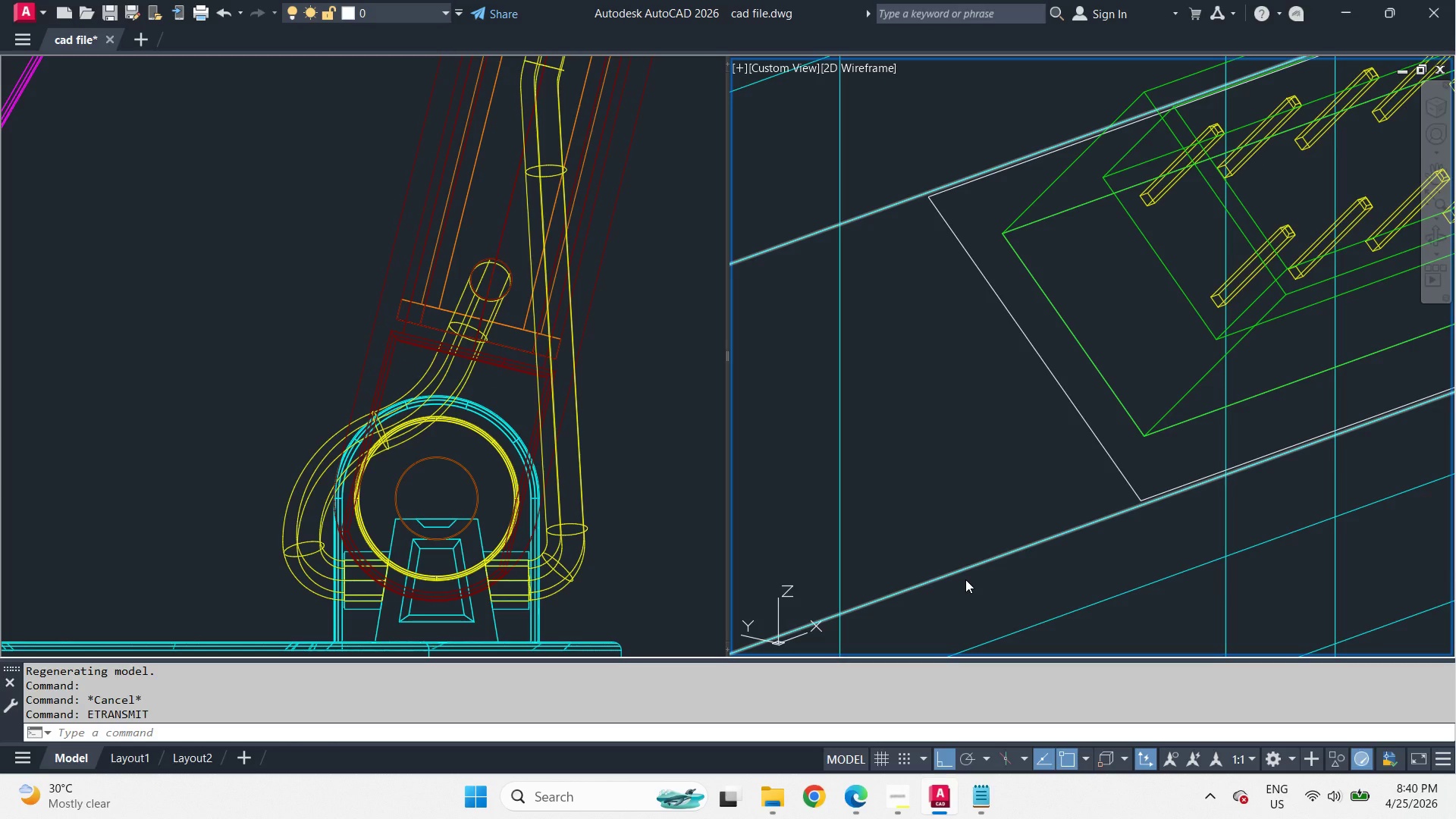 
left_click([1072, 805])
 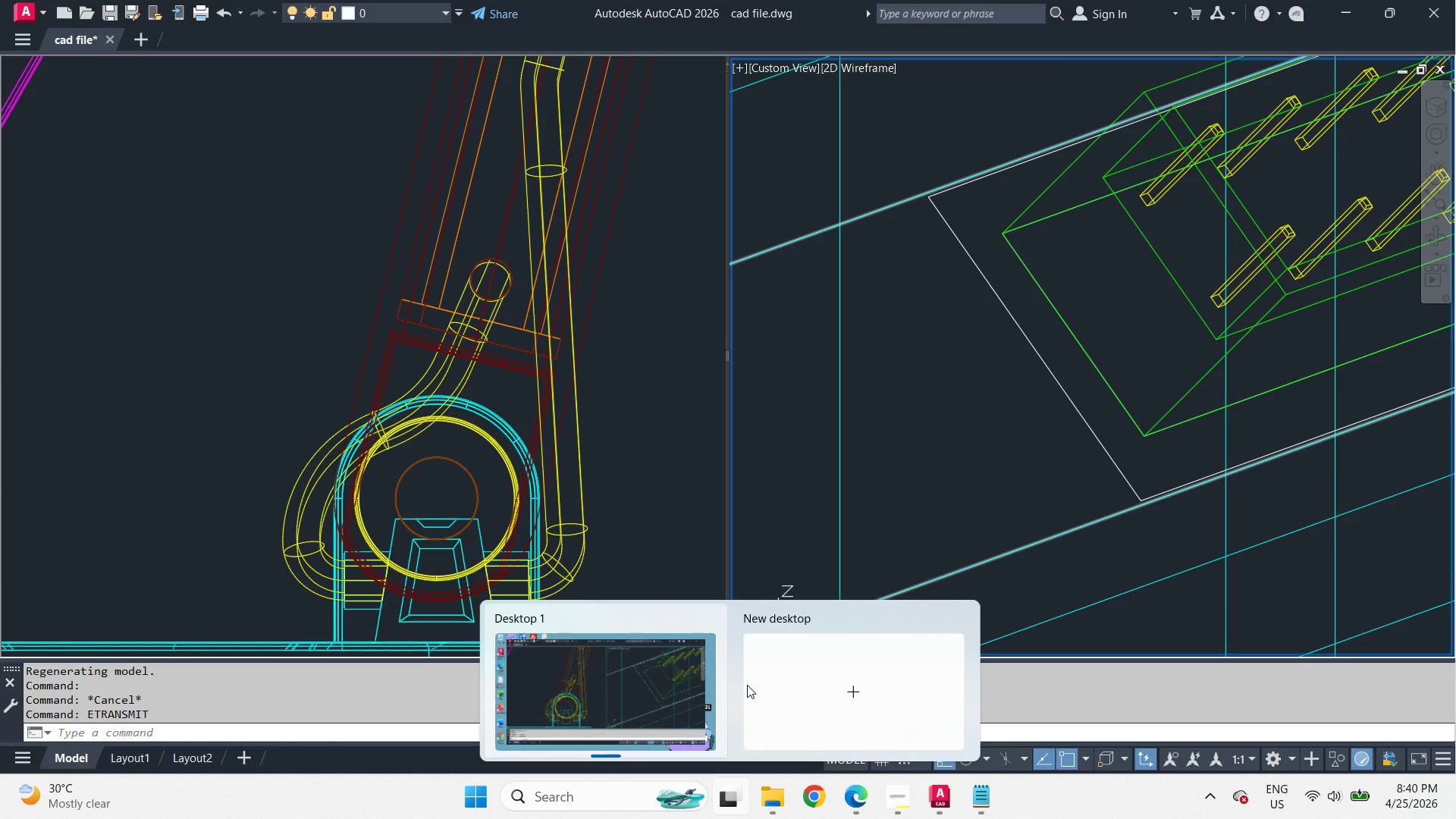 
wait(5.36)
 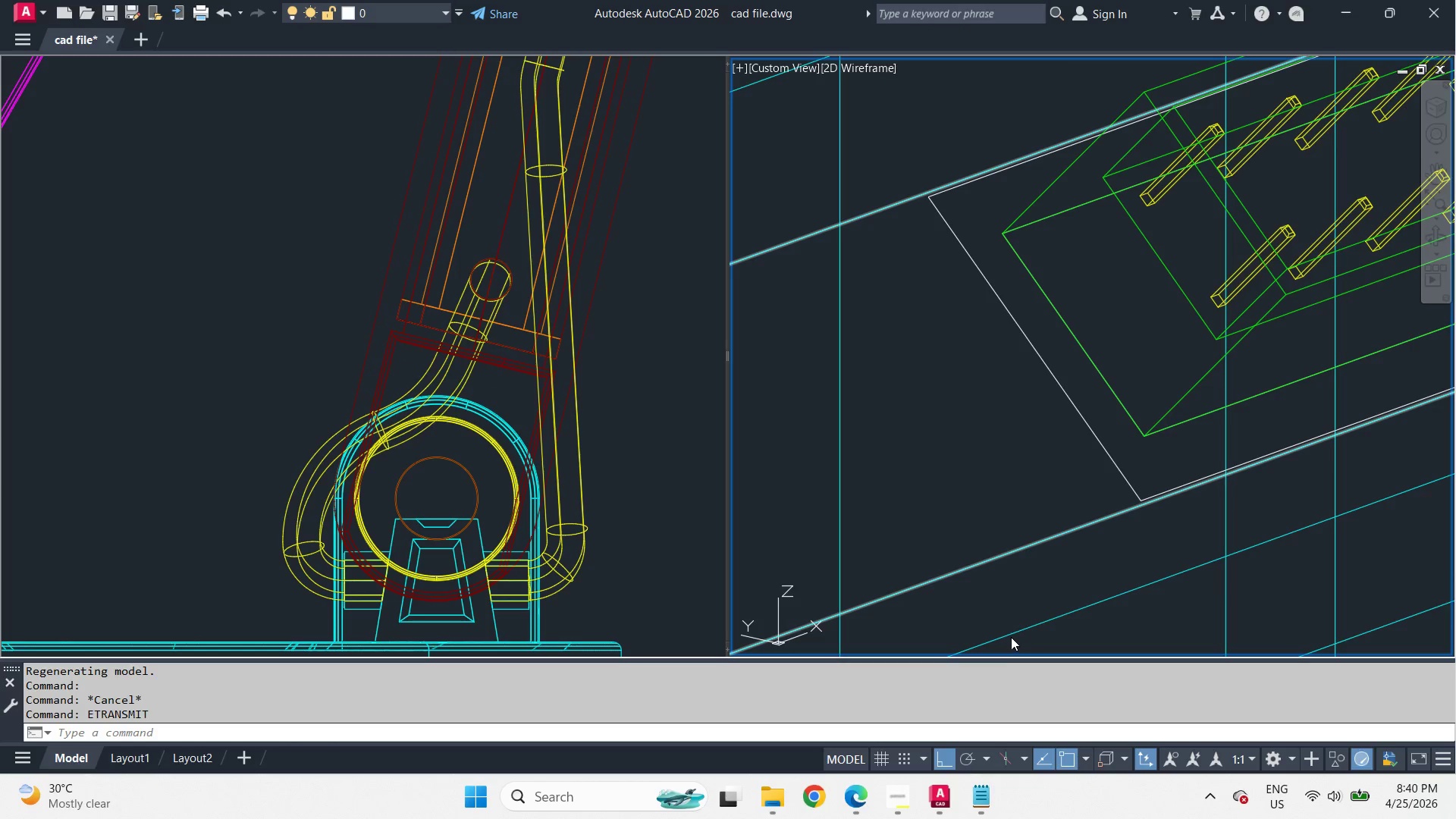 
left_click([658, 704])
 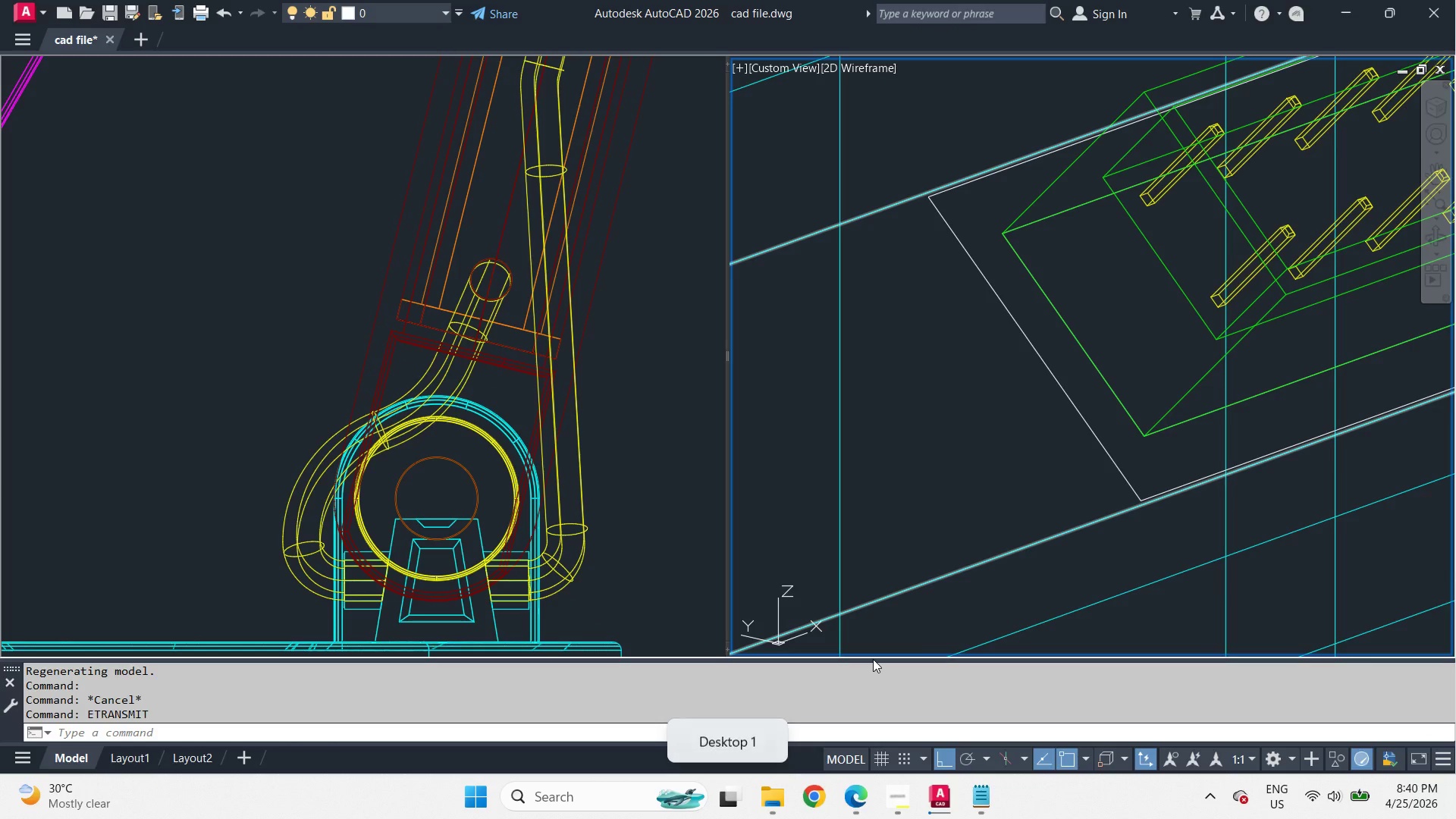 
key(Escape)
 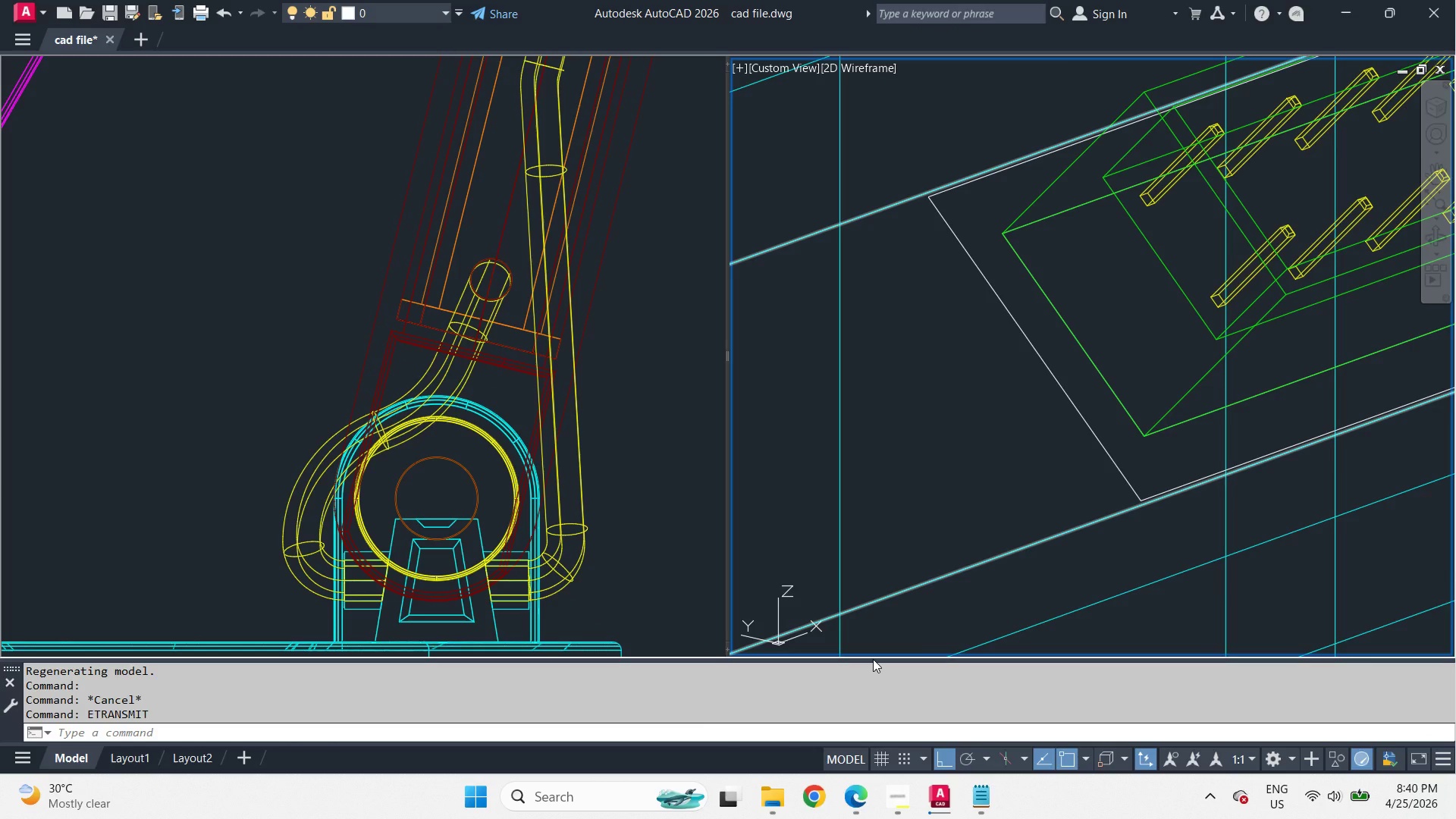 
key(Escape)
 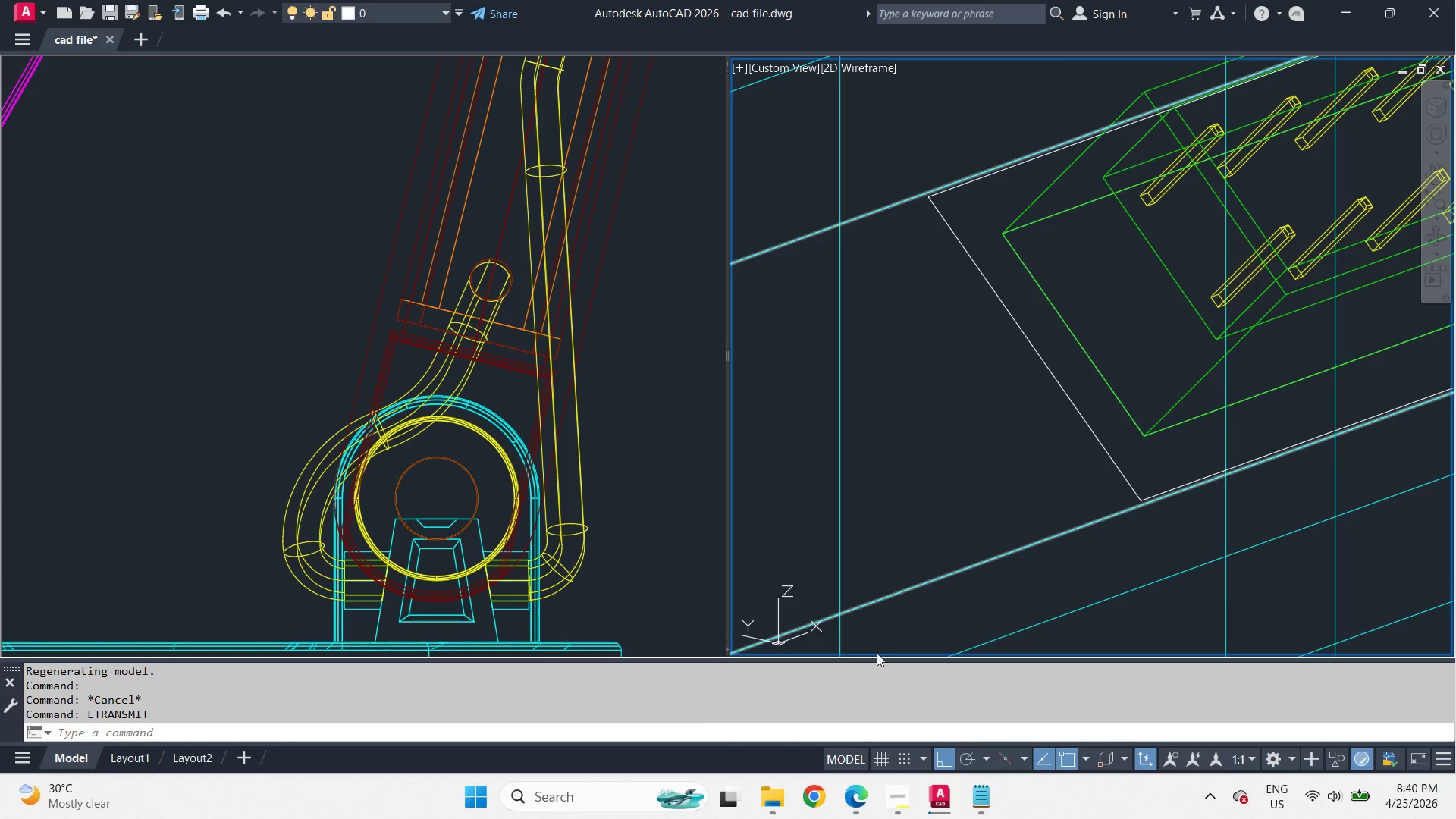 
key(Escape)
 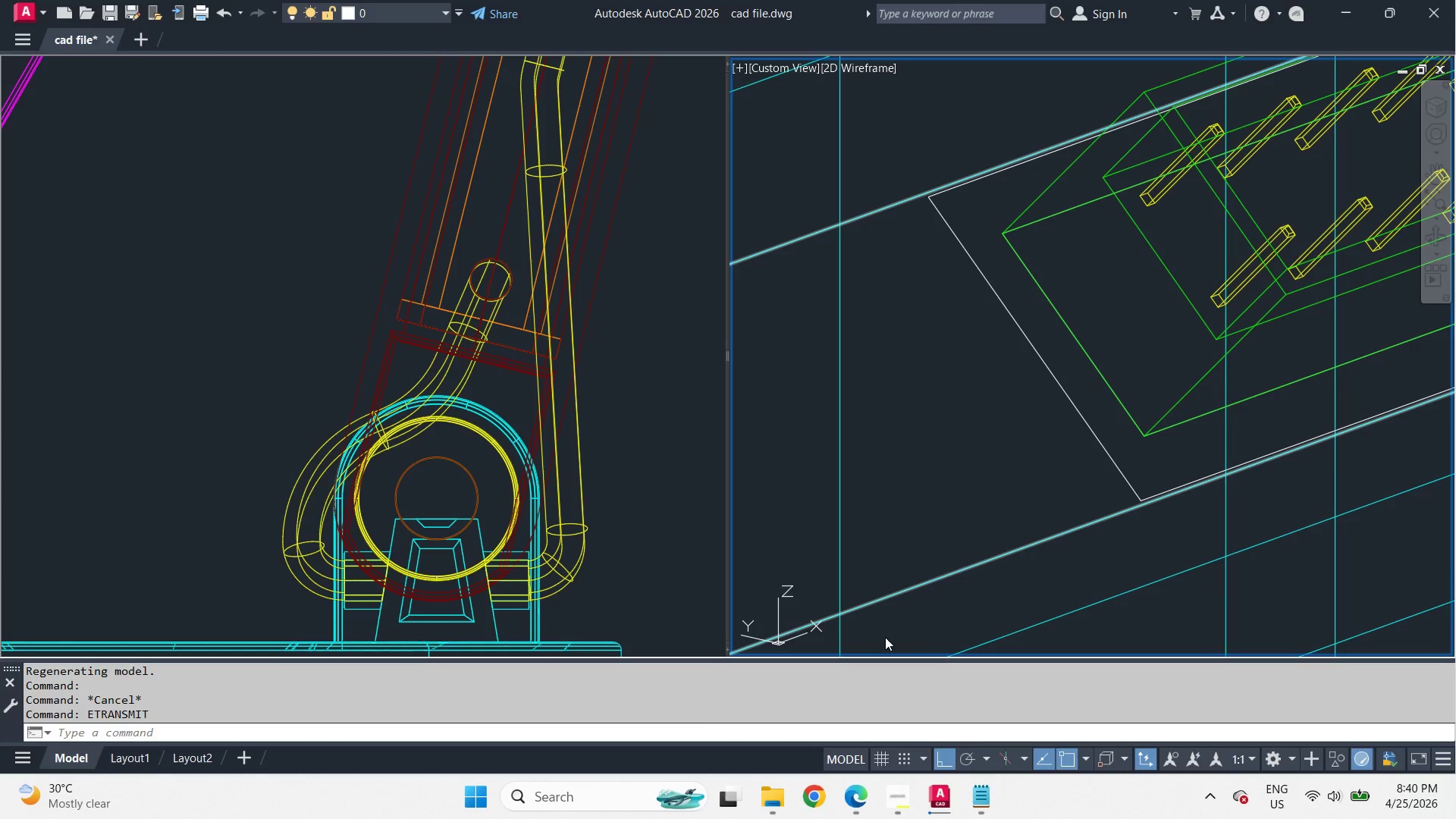 
key(Escape)
 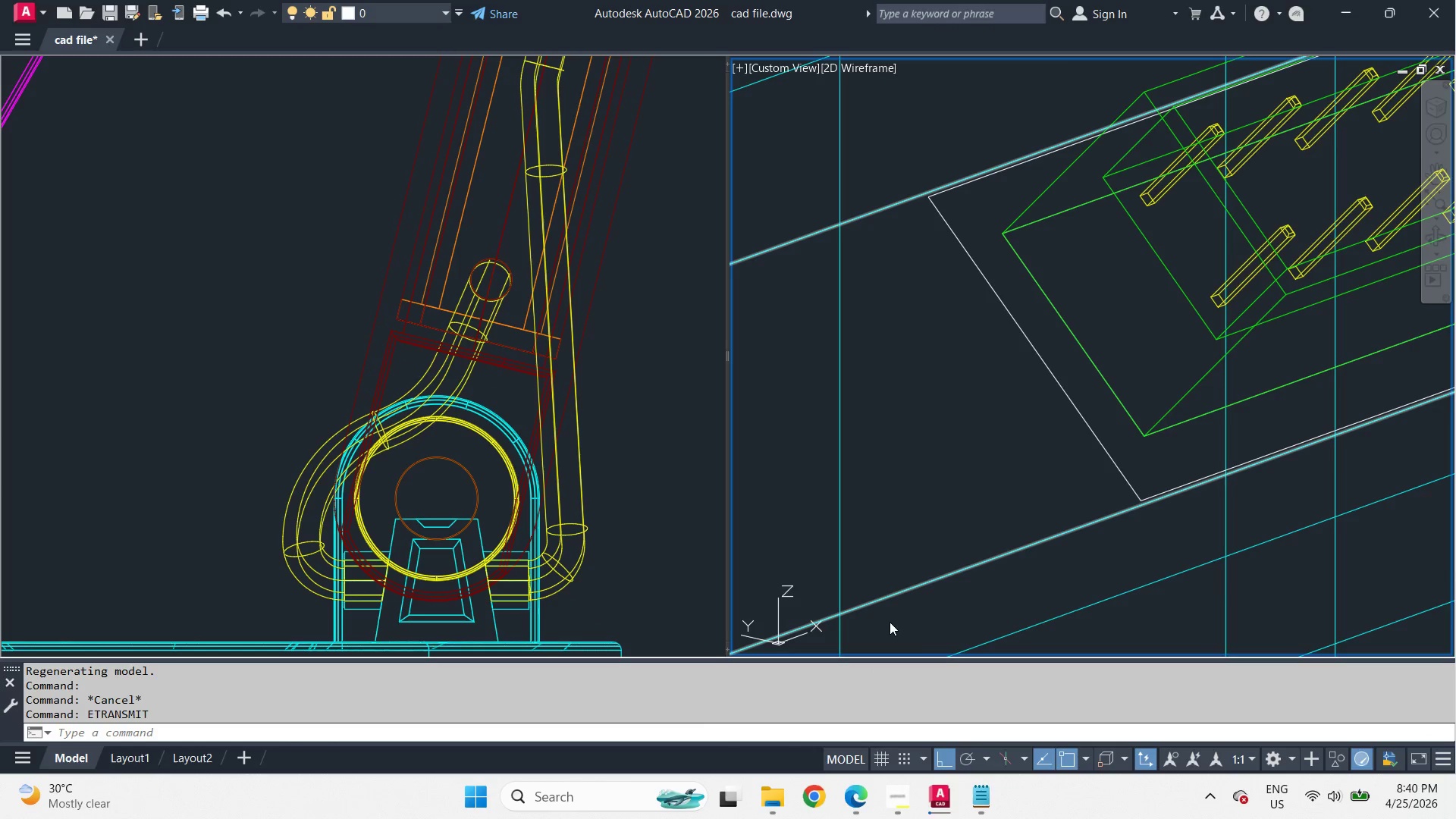 
key(Escape)
 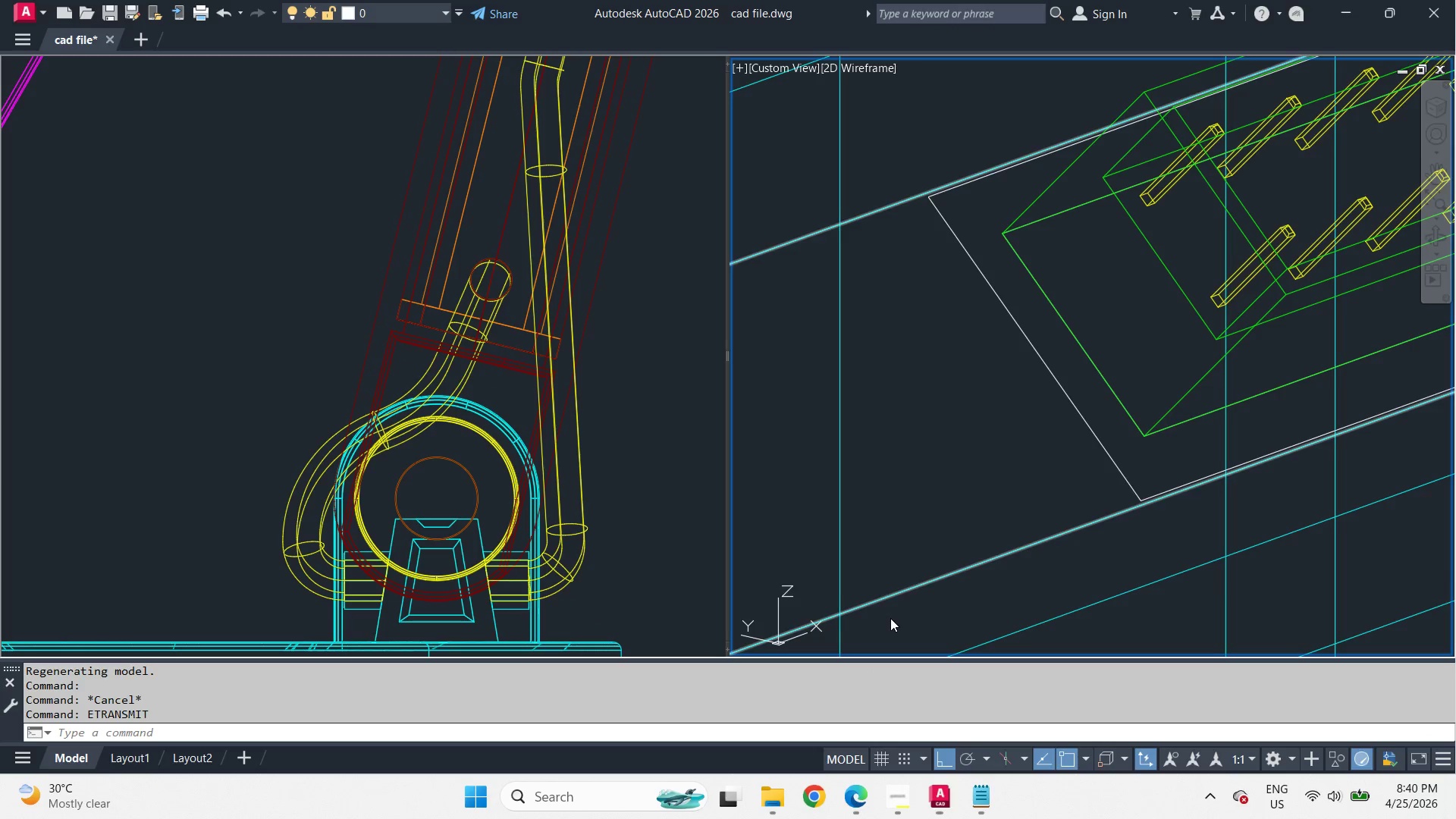 
key(Escape)
 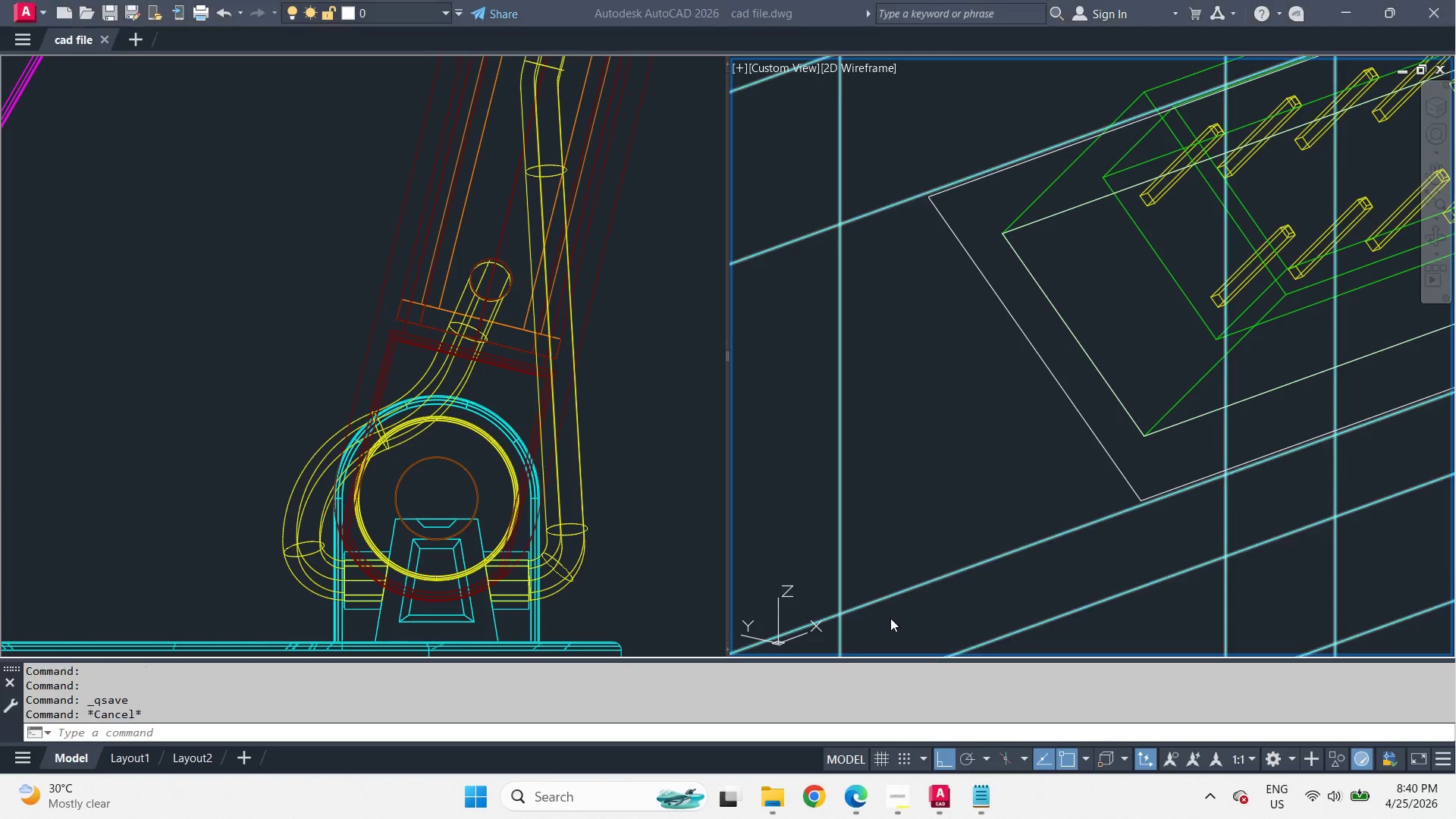 
key(Escape)
 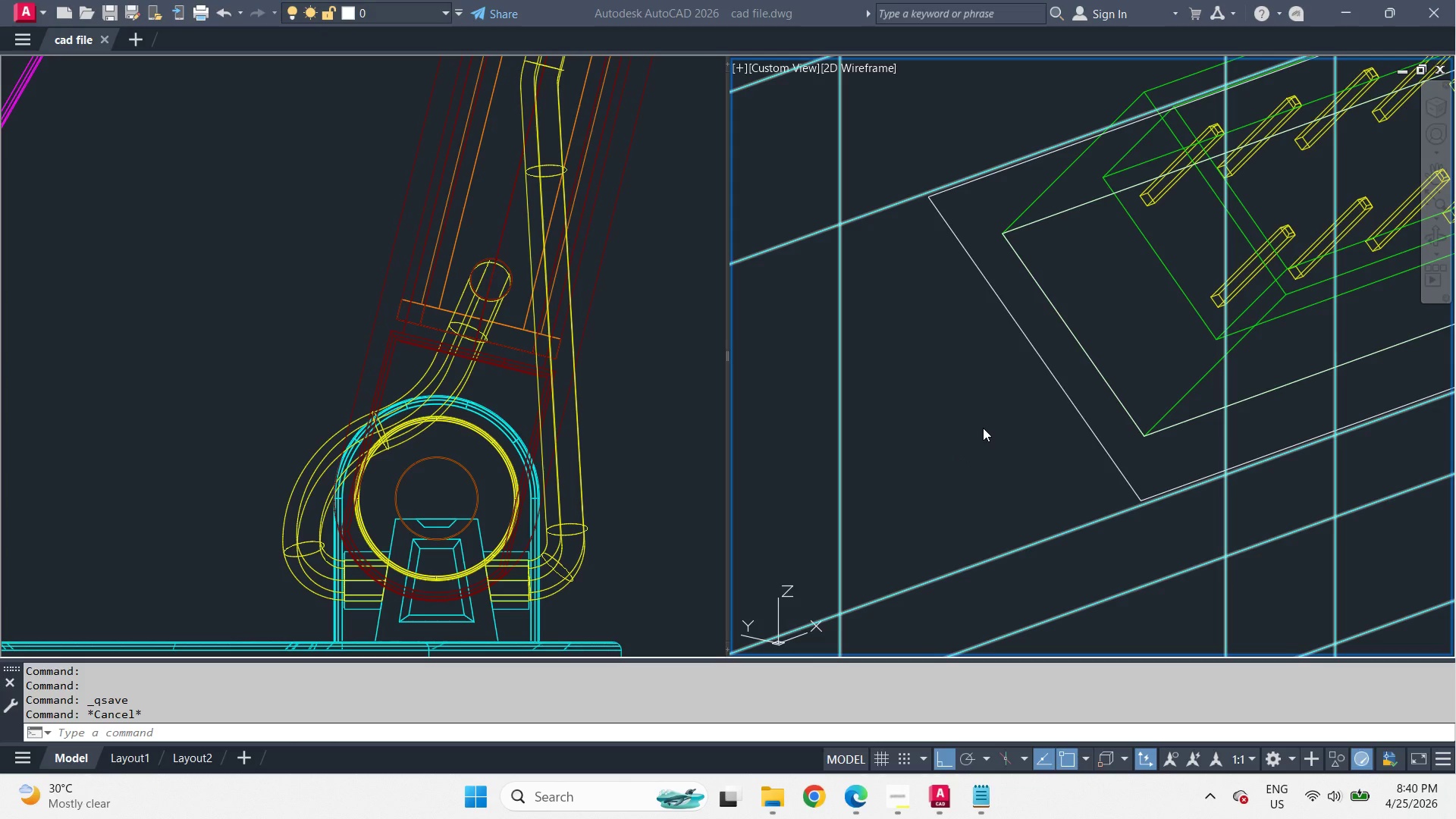 
key(Escape)
 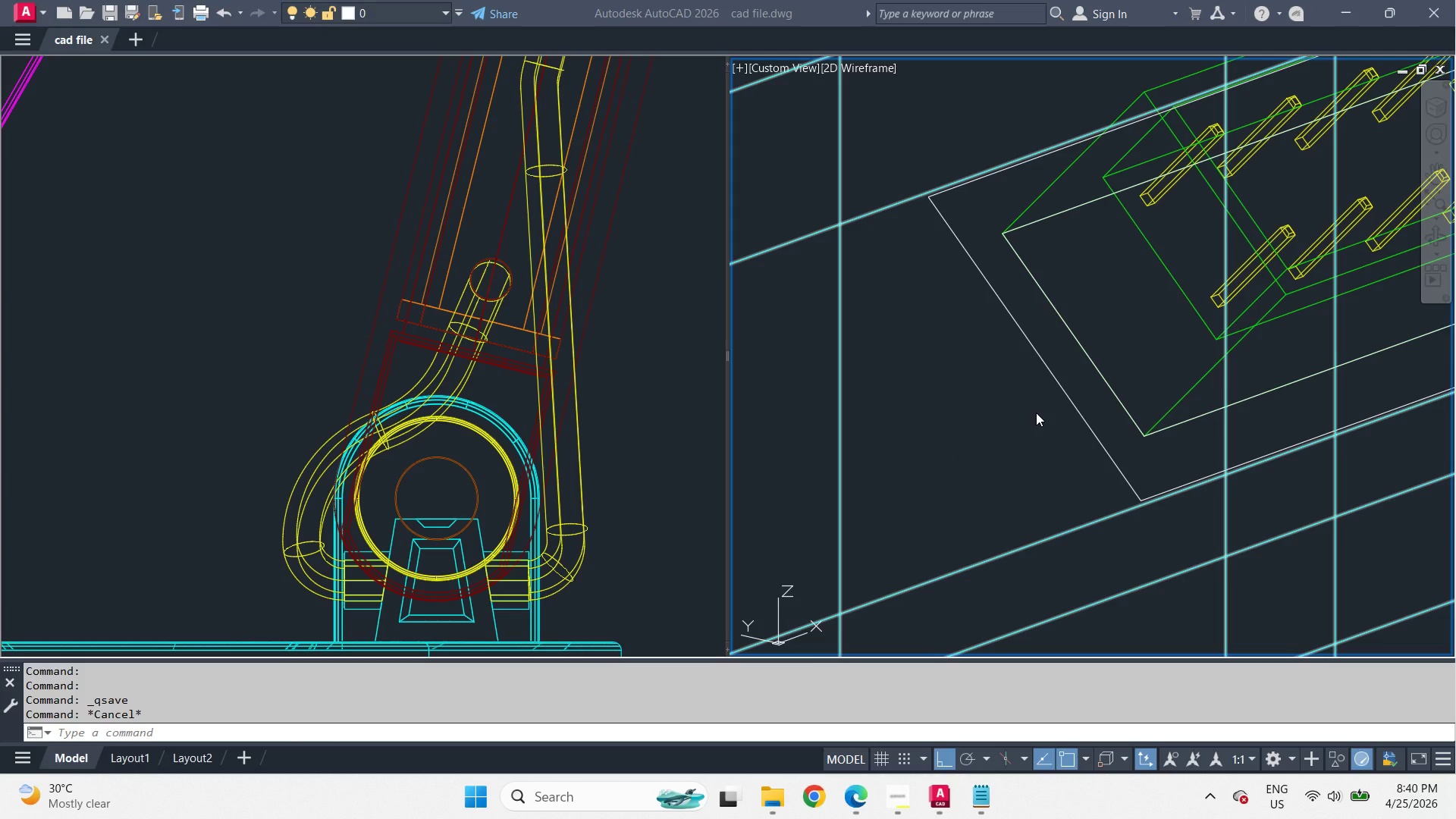 
left_click([1036, 413])
 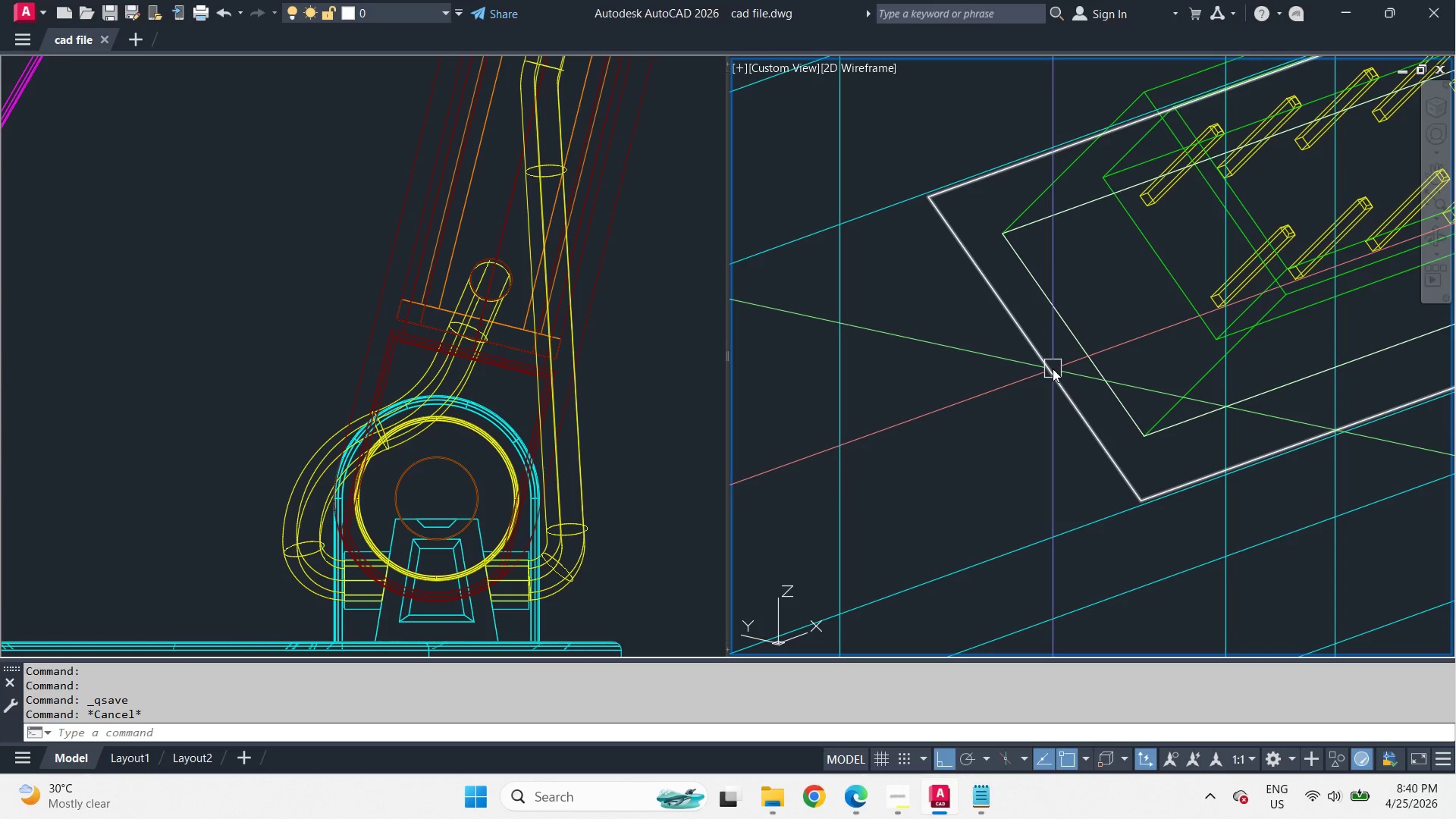 
left_click([1053, 369])
 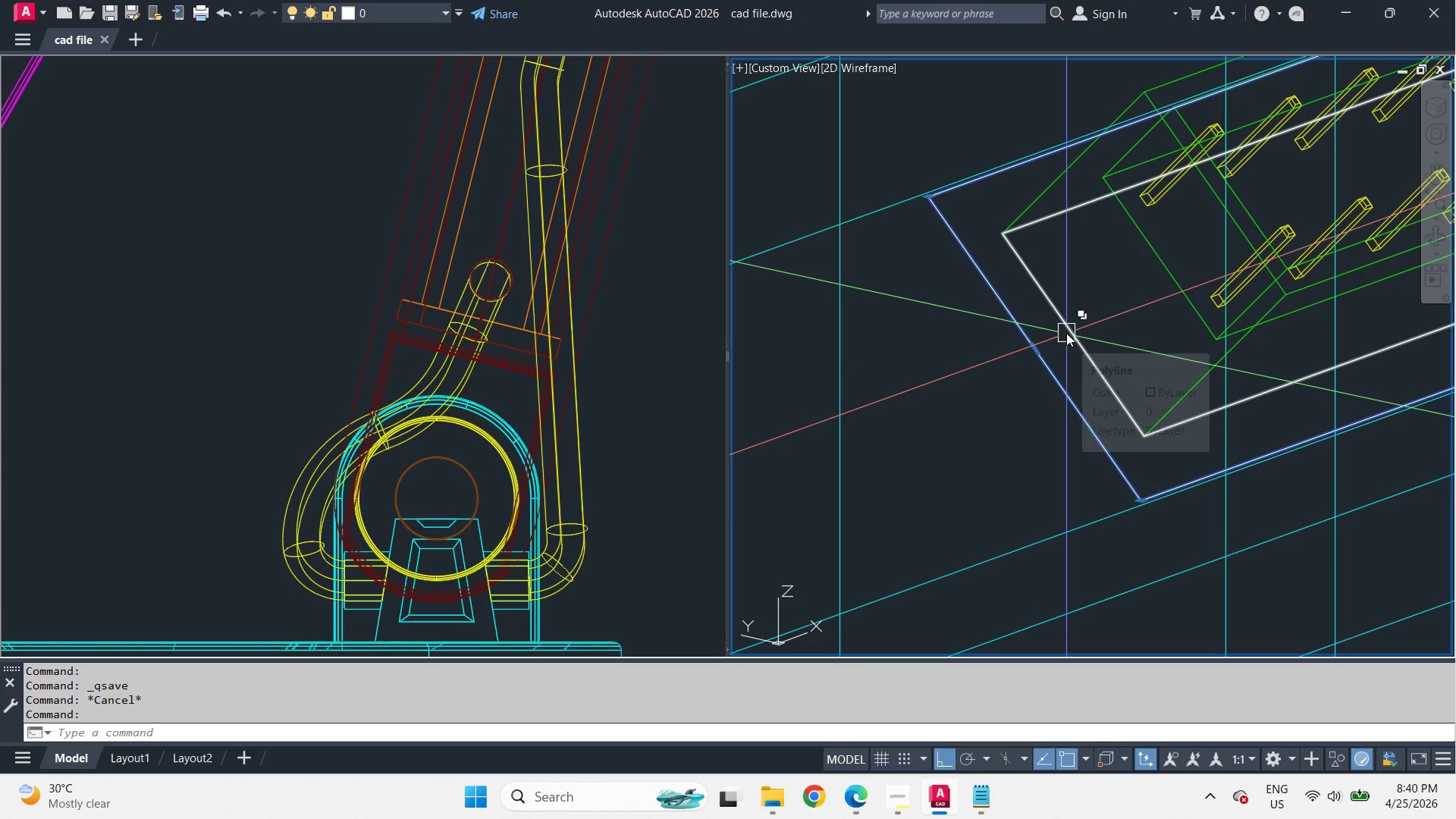 
key(Control+W)
 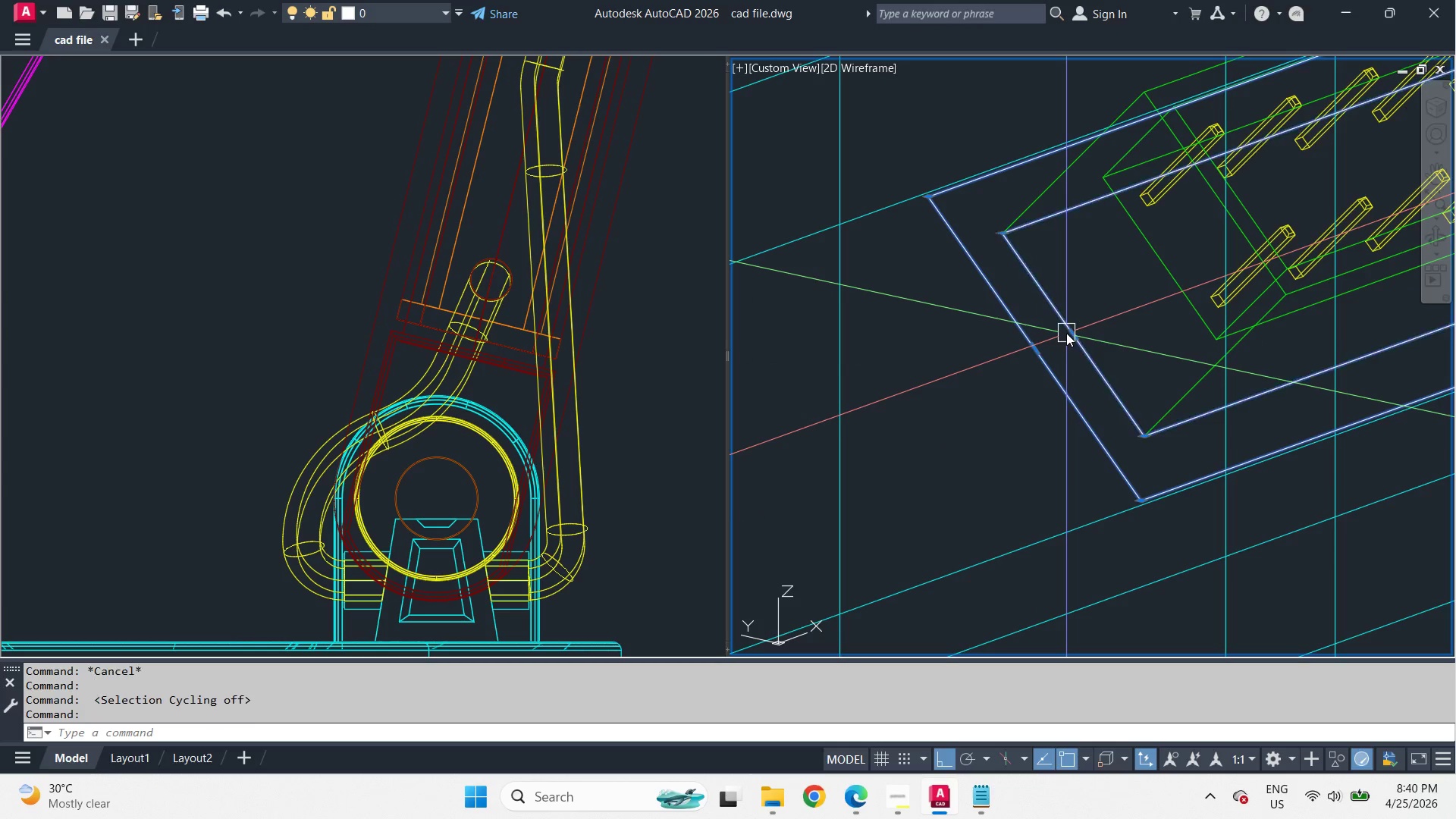 
left_click([1066, 333])
 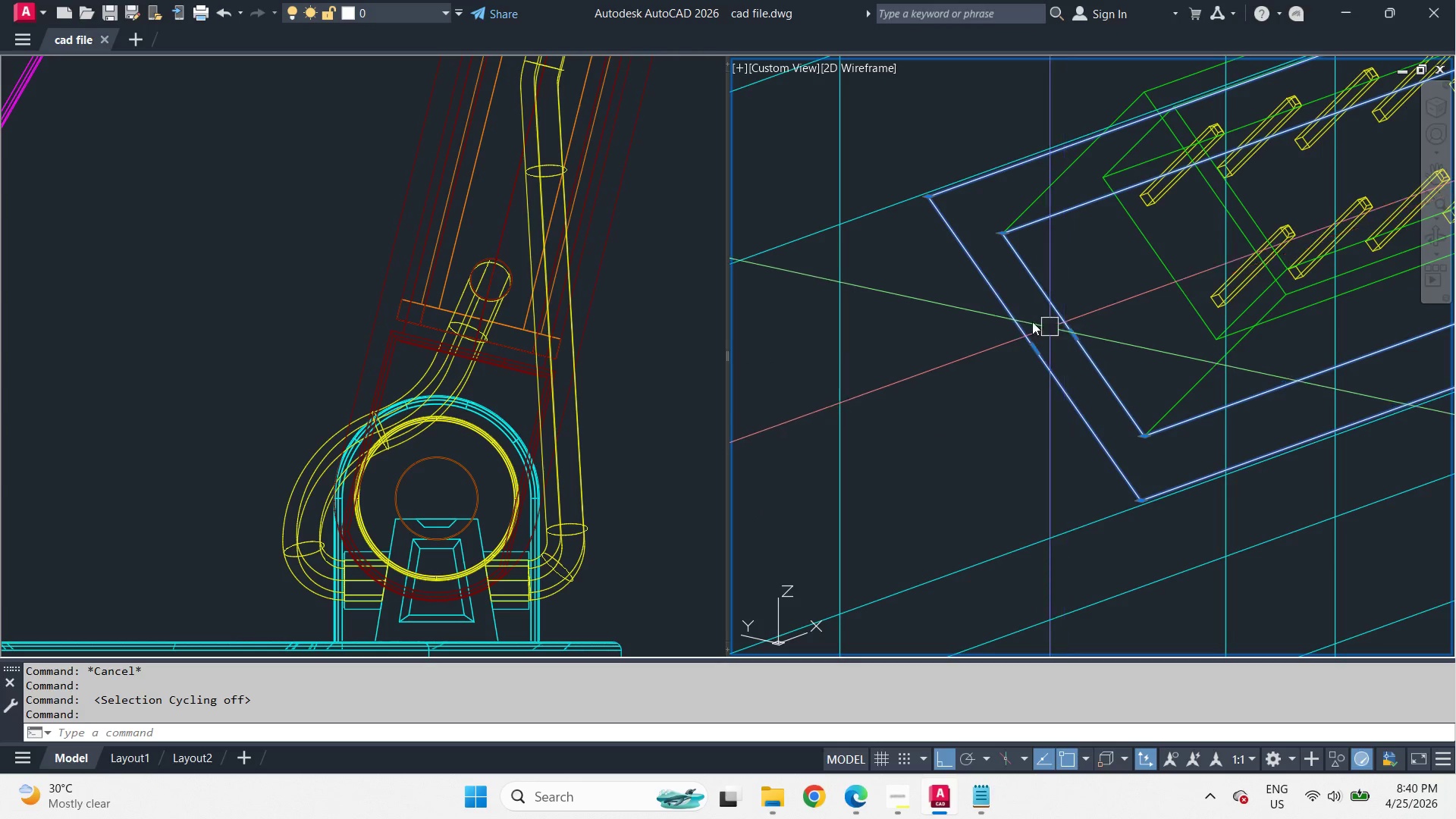 
type(ext )
 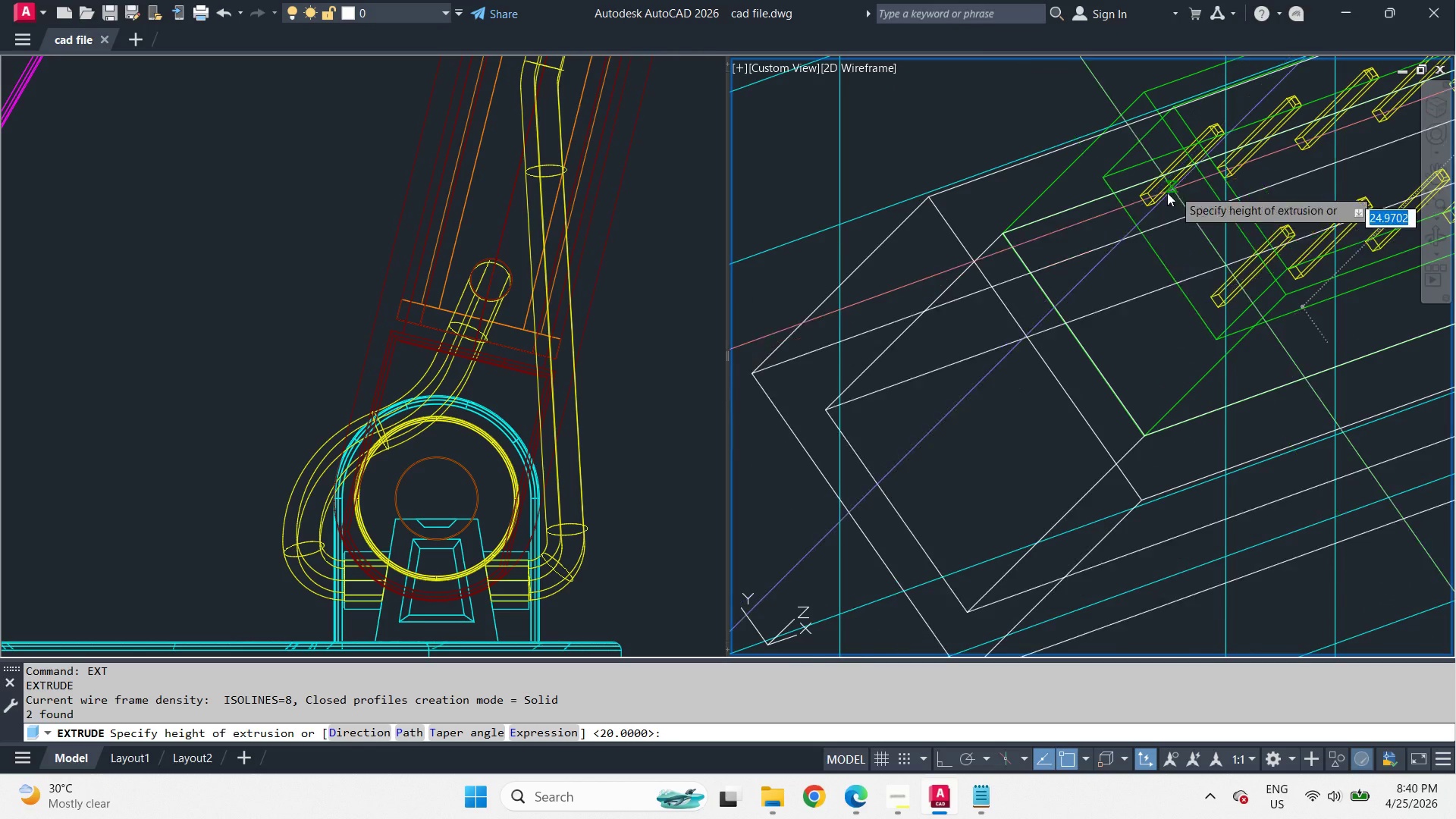 
scroll: coordinate [1062, 273], scroll_direction: down, amount: 3.0
 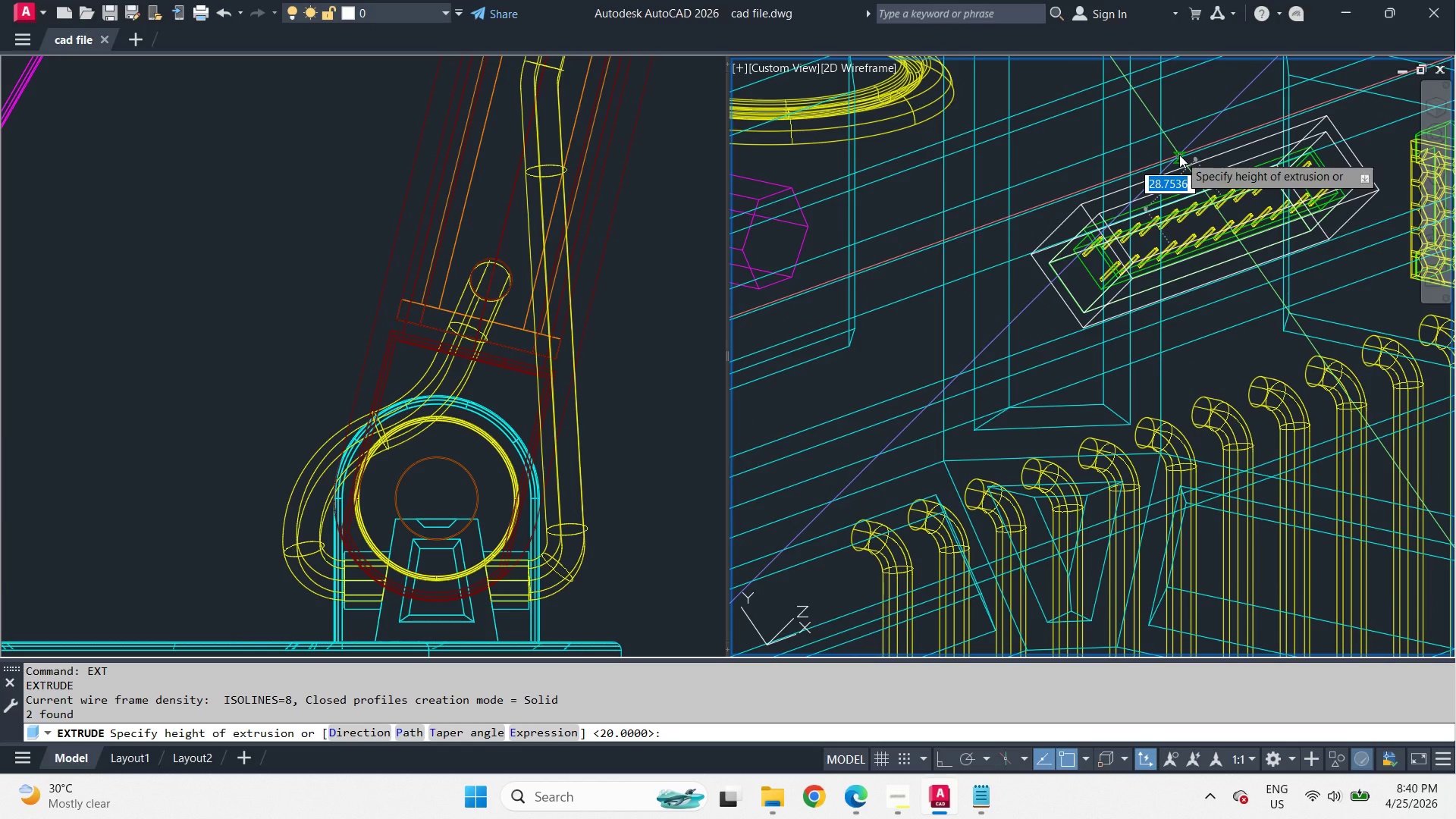 
key(5)
 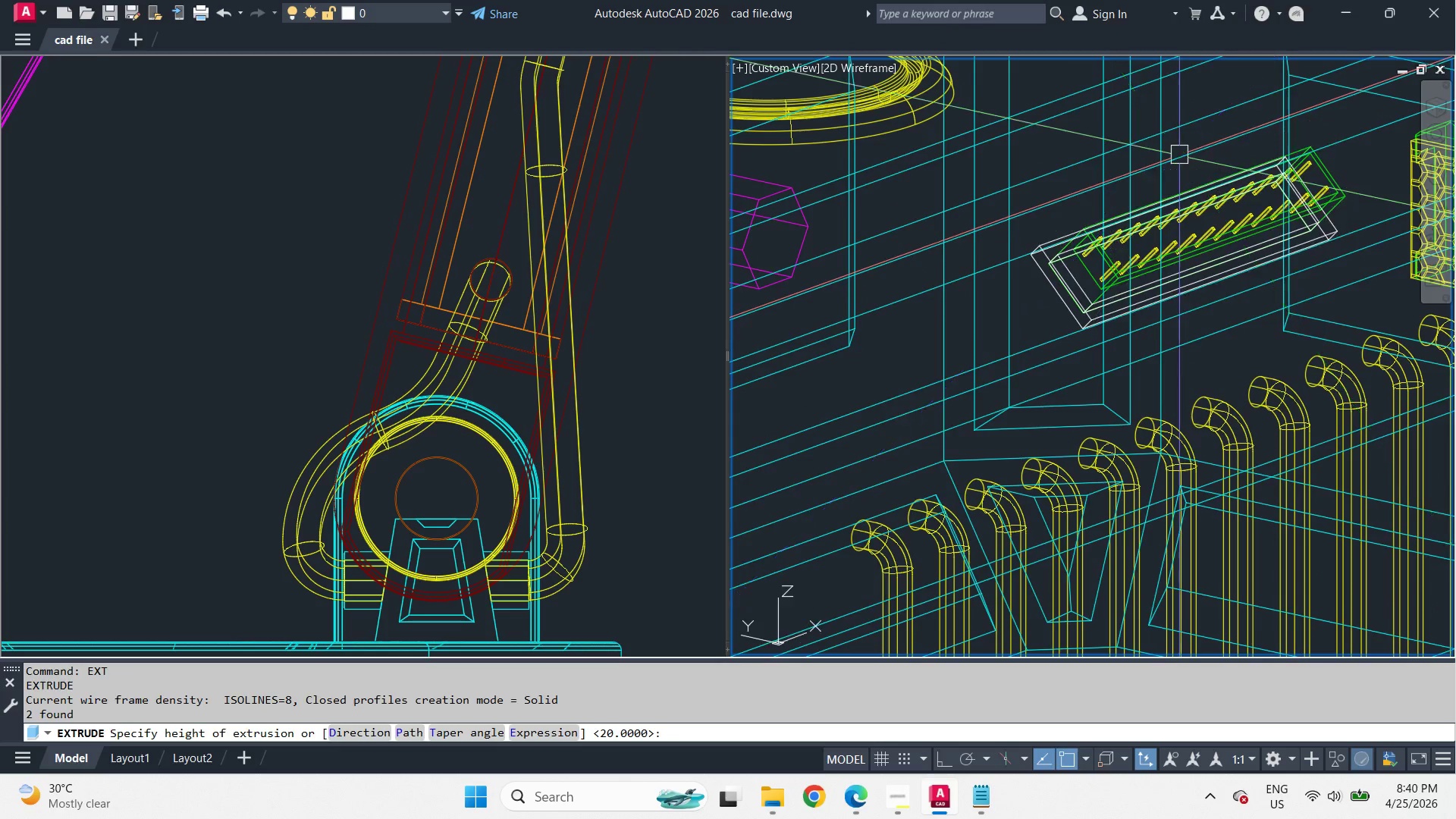 
key(Space)
 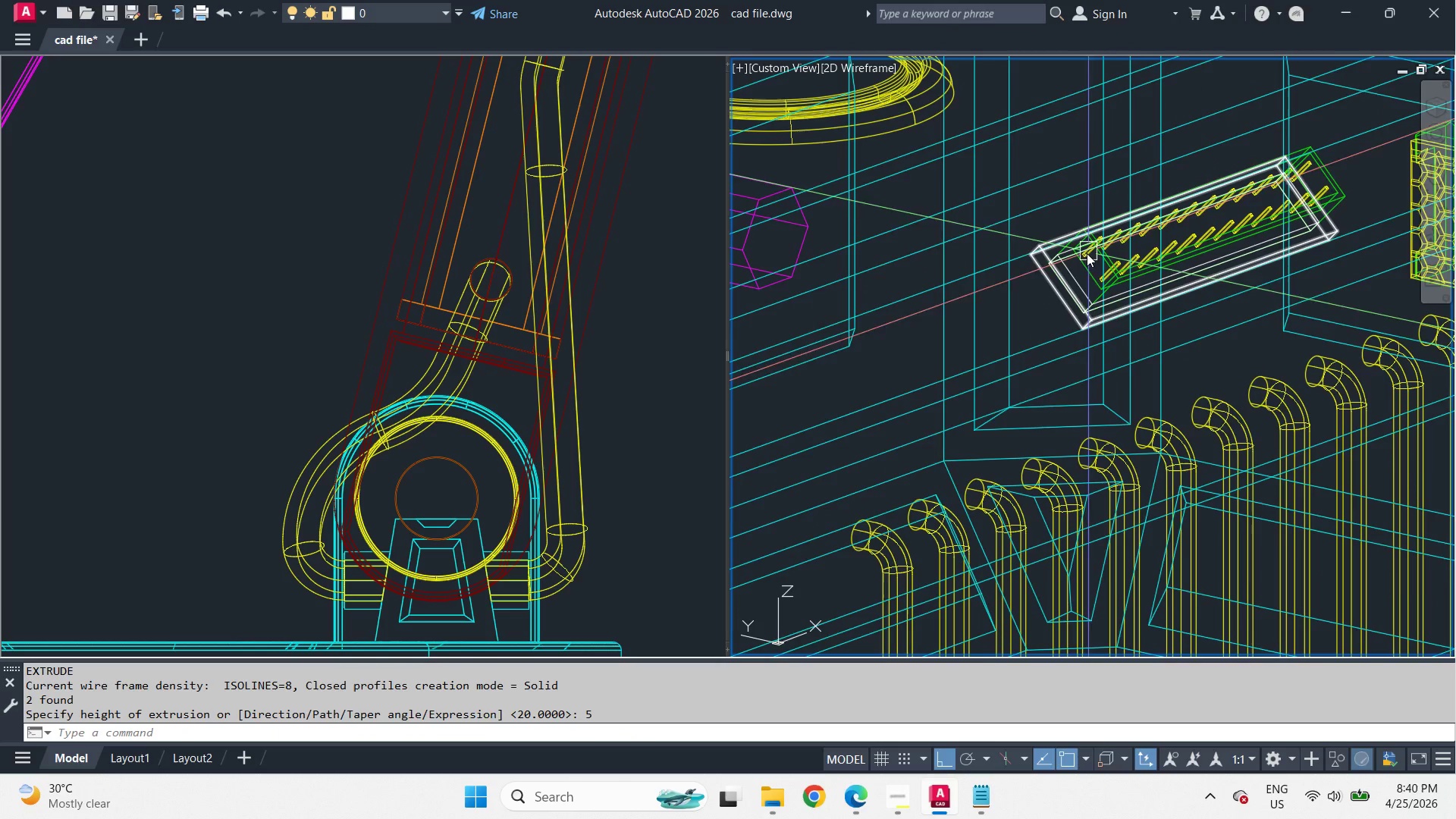 
scroll: coordinate [1072, 267], scroll_direction: up, amount: 3.0
 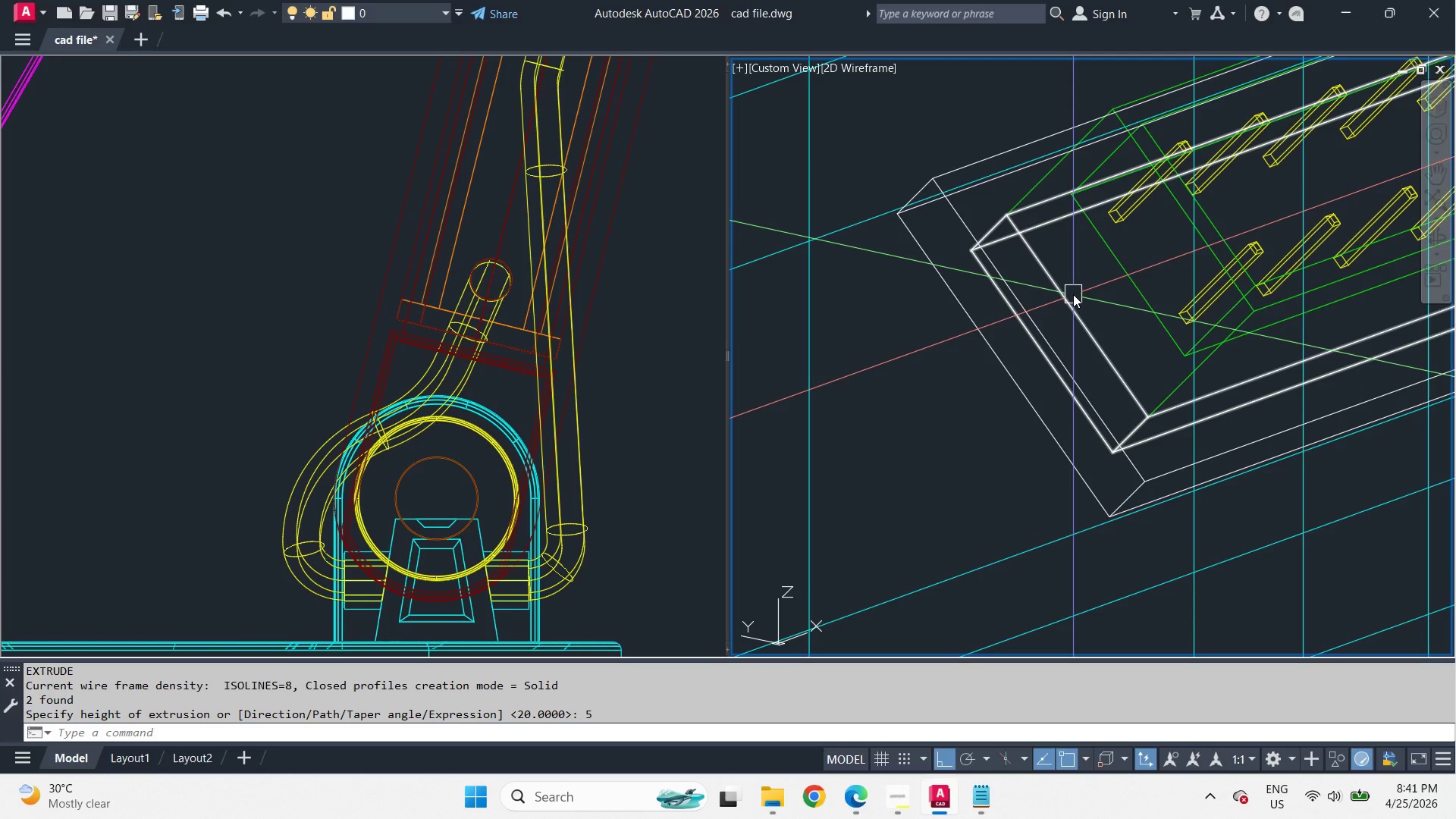 
wait(6.27)
 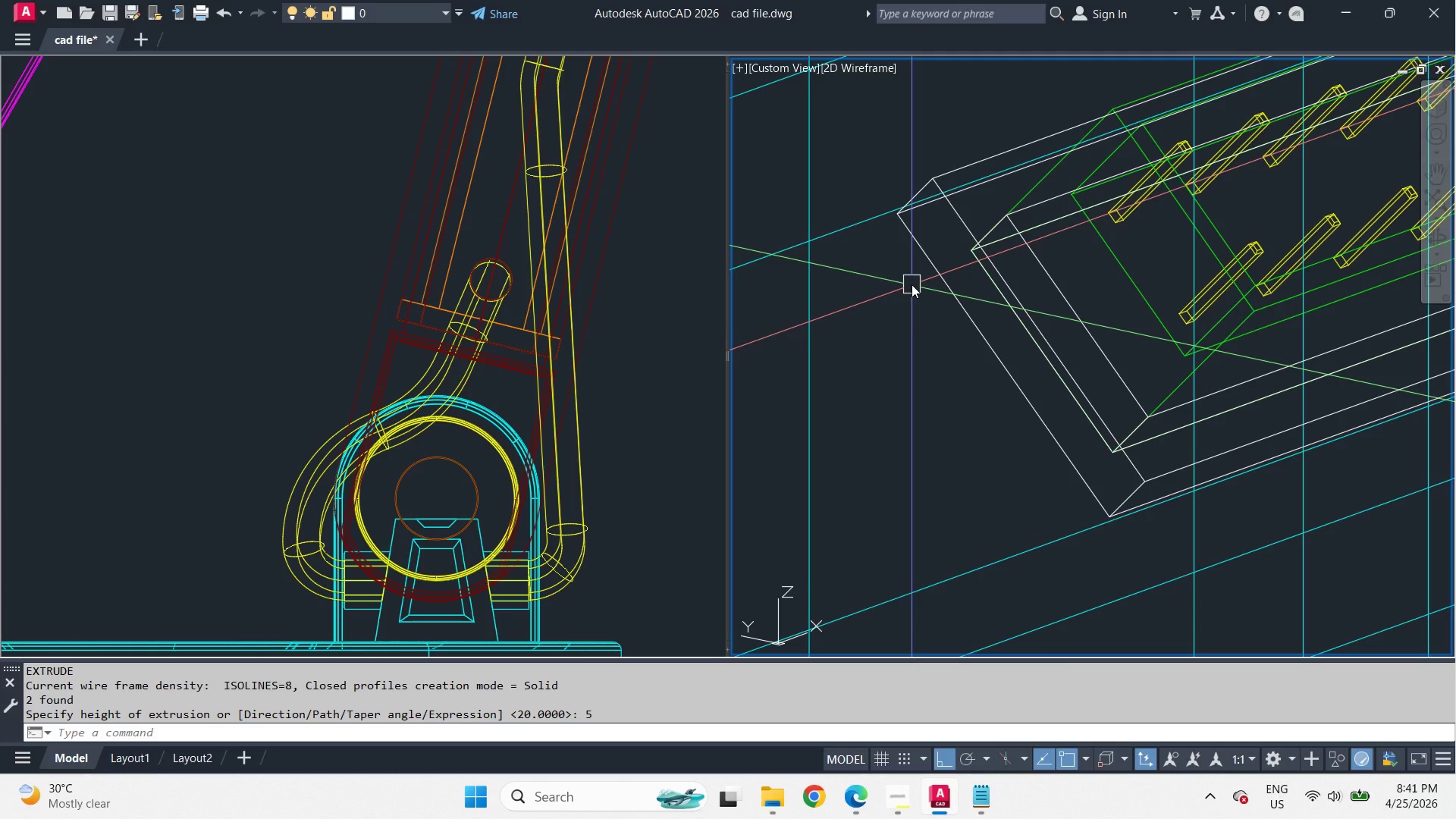 
left_click([1073, 294])
 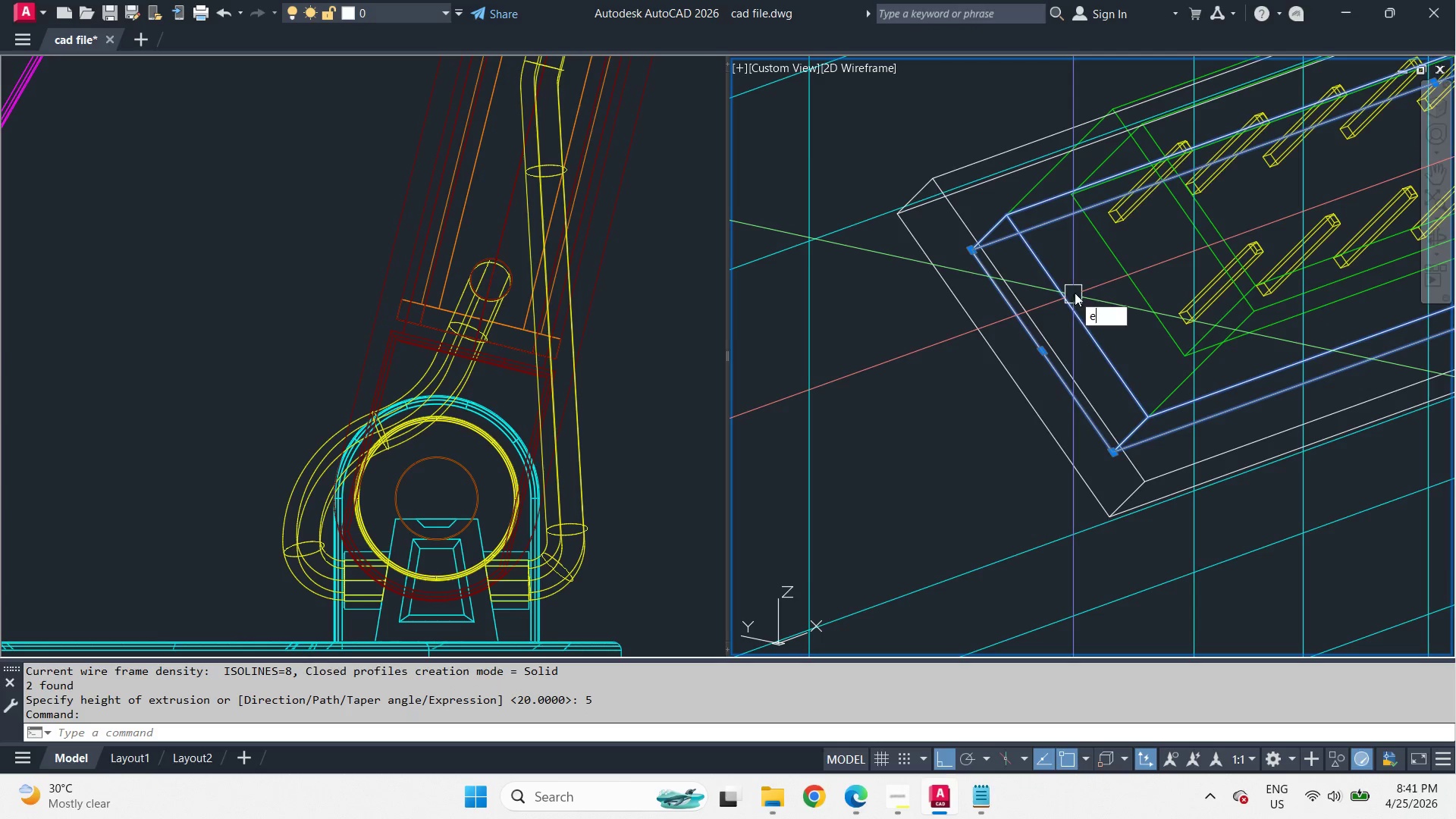 
key(E)
 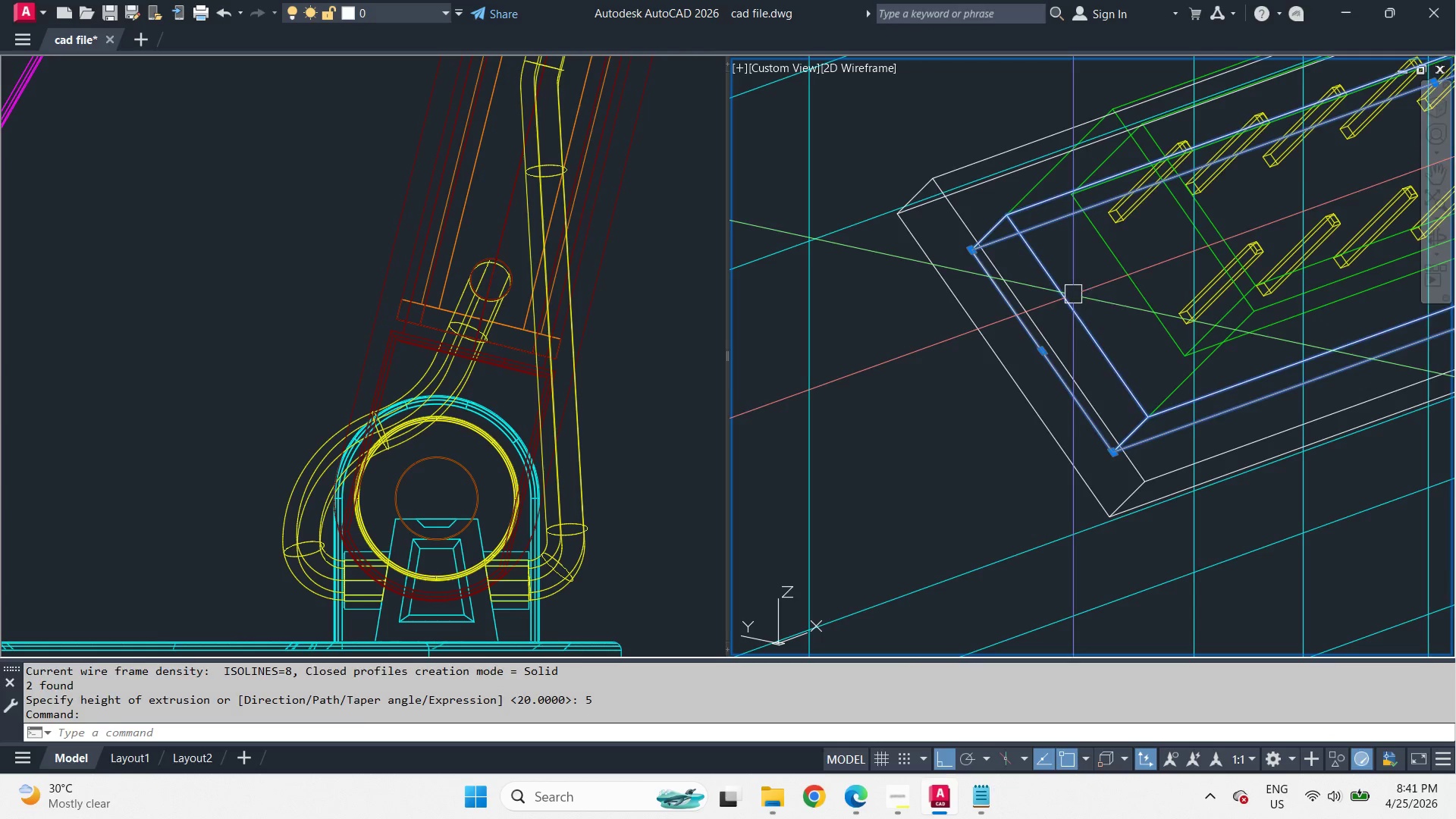 
key(Space)
 